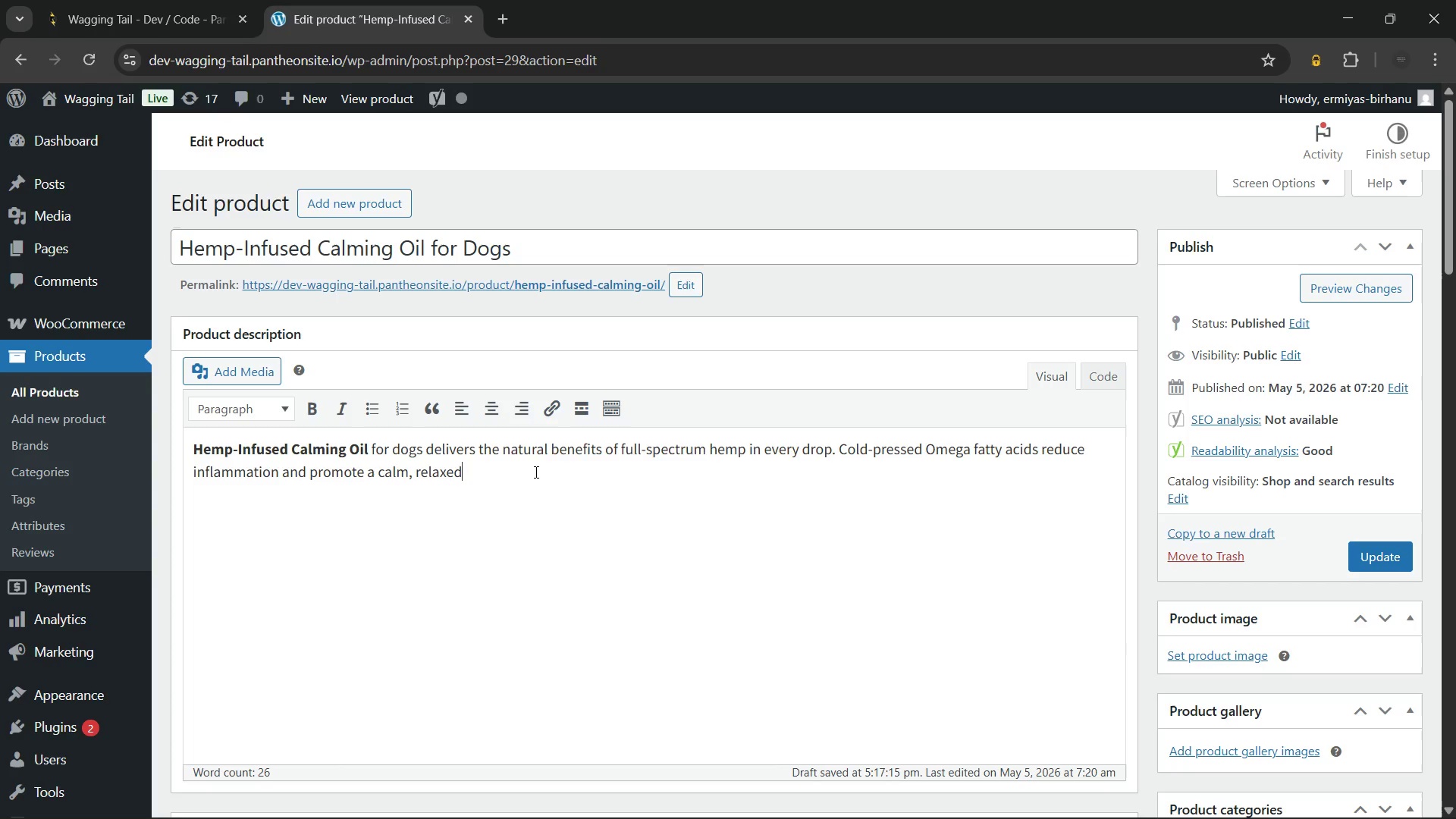 
type( state. Joint)
 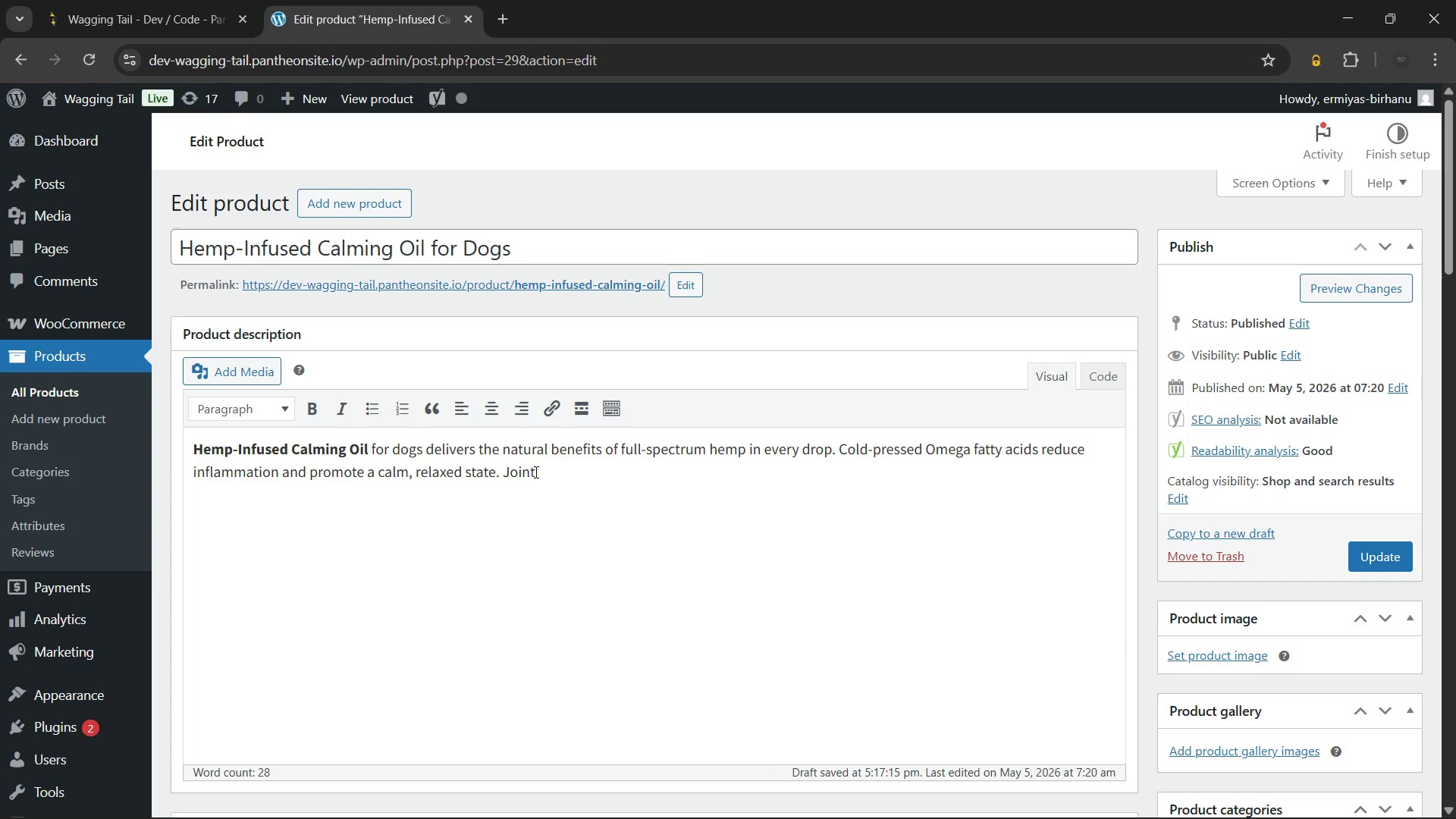 
wait(5.73)
 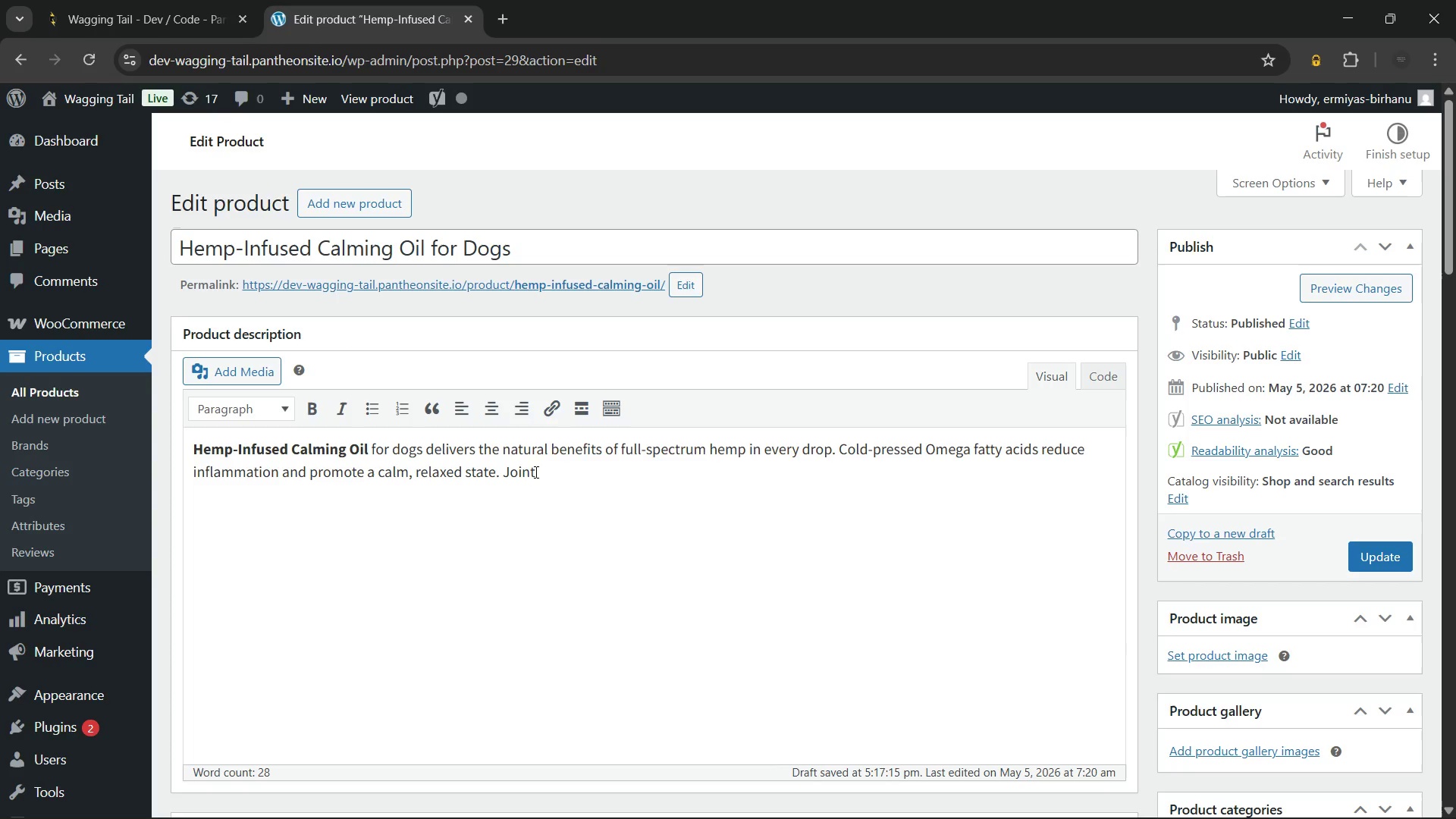 
type( support and )
 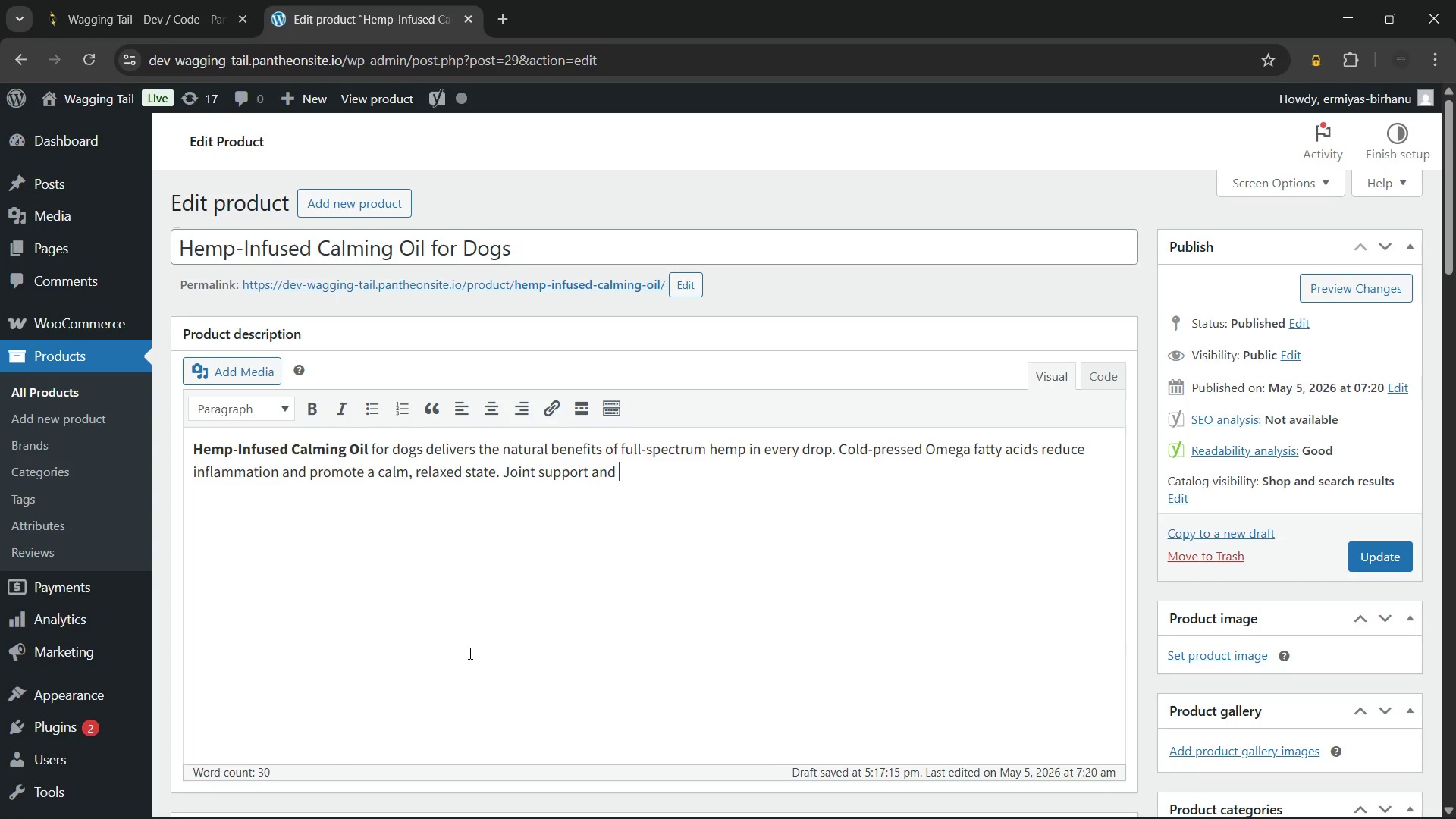 
type(stress relief)
 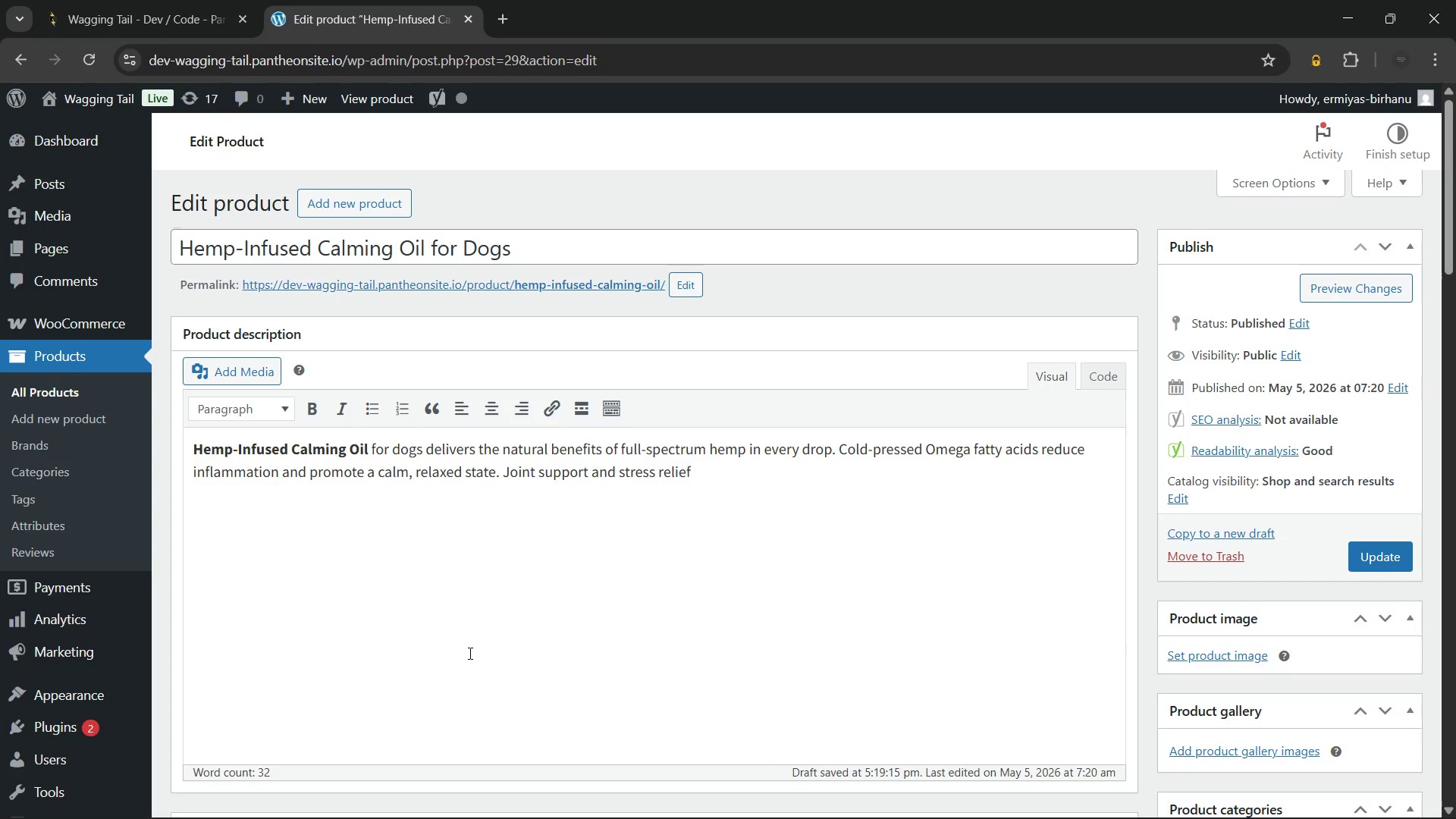 
type( work together in one clean formula)
 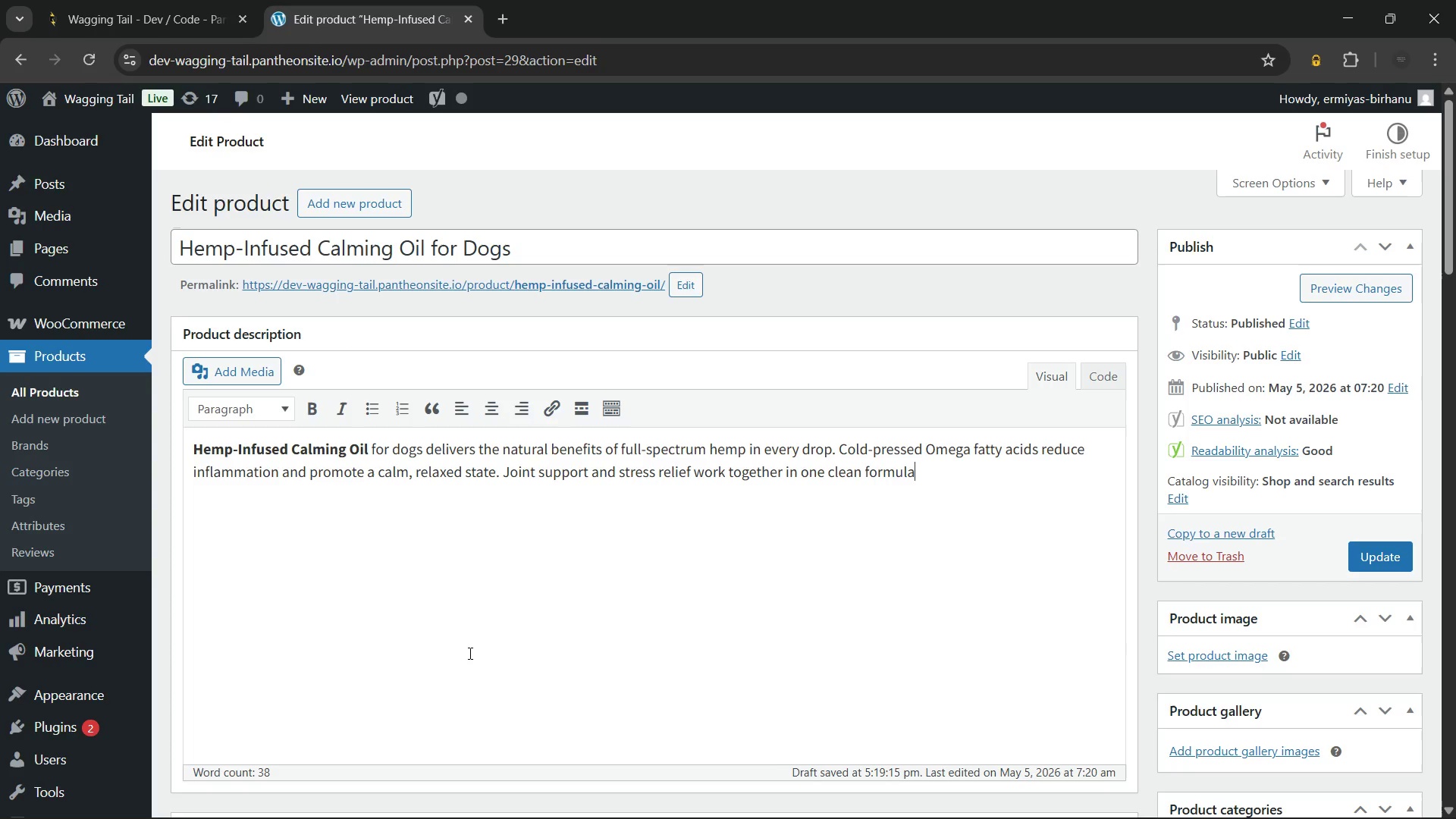 
wait(15.64)
 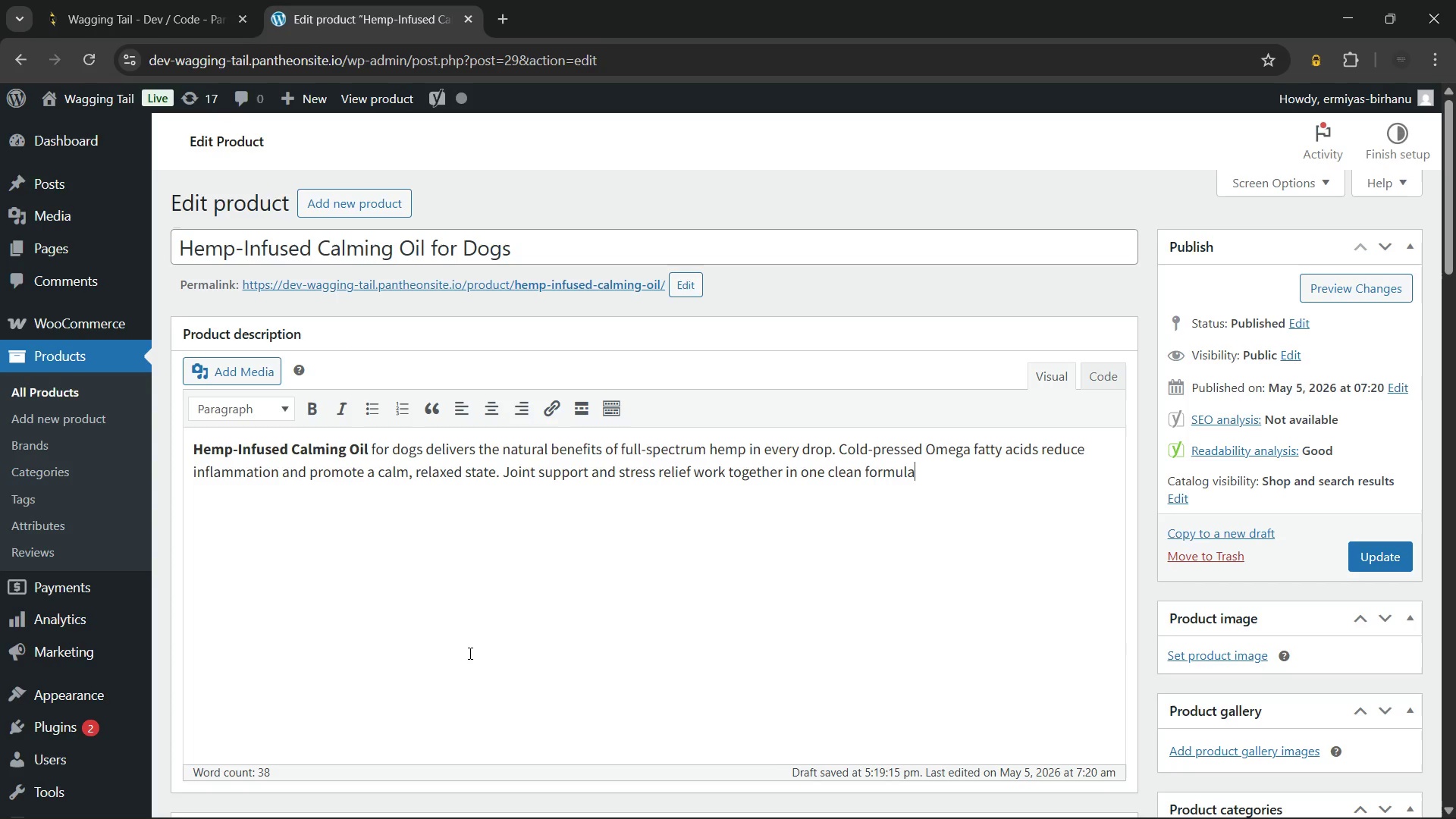 
type(. This makes it s)
key(Backspace)
type(a leading dog CBD alternative within the health and wellness category.)
 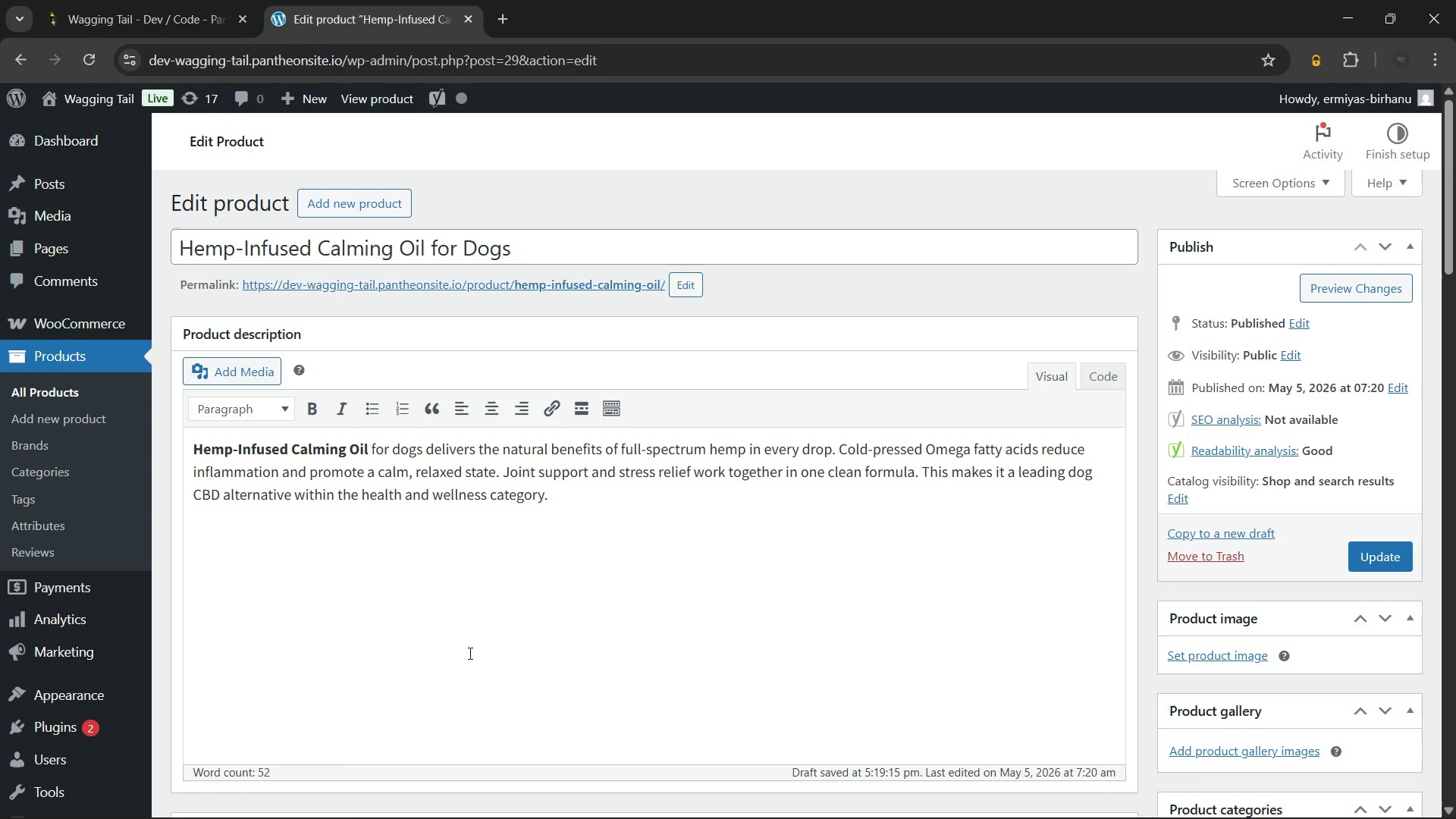 
wait(22.58)
 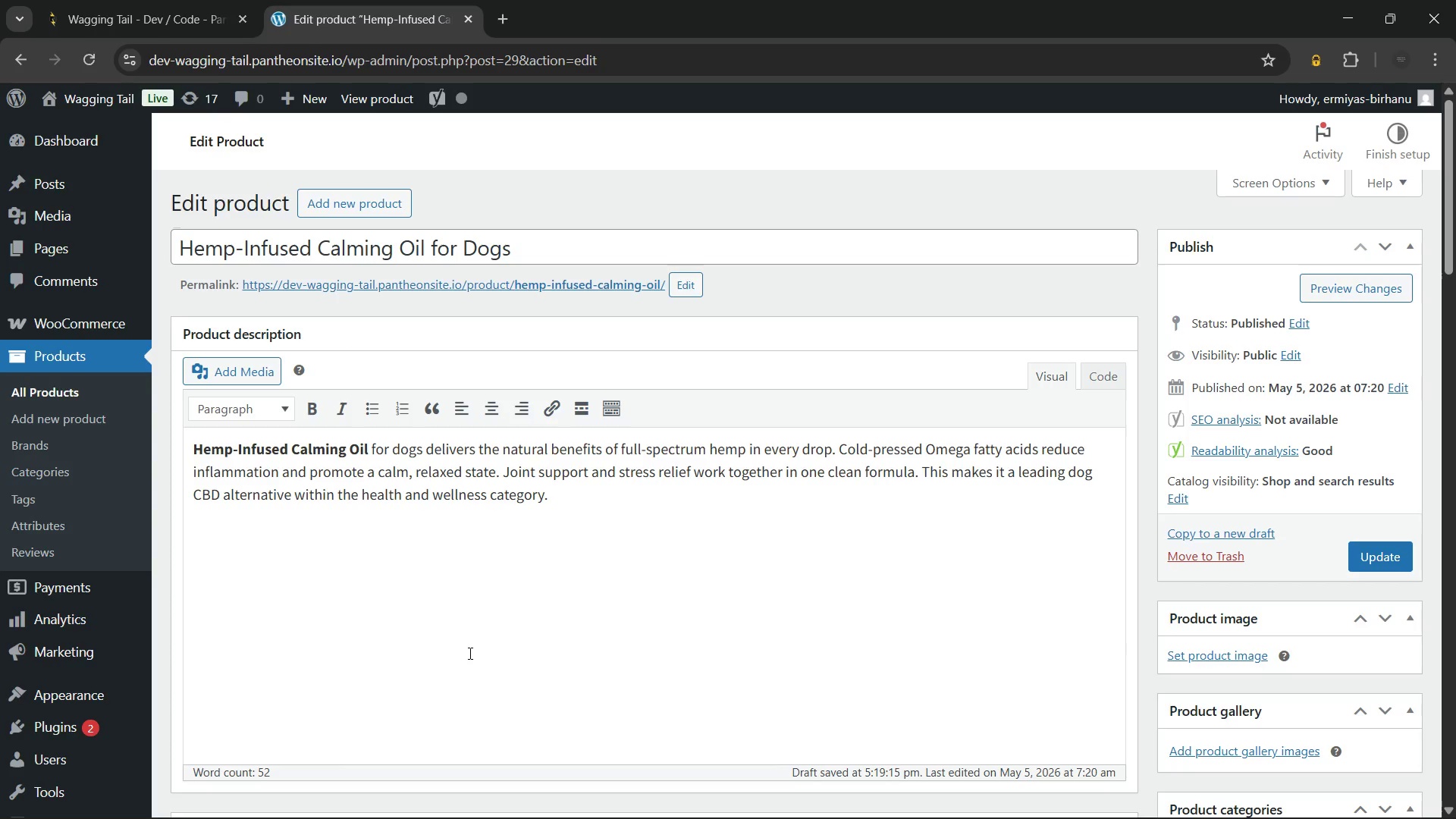 
key(Enter)
 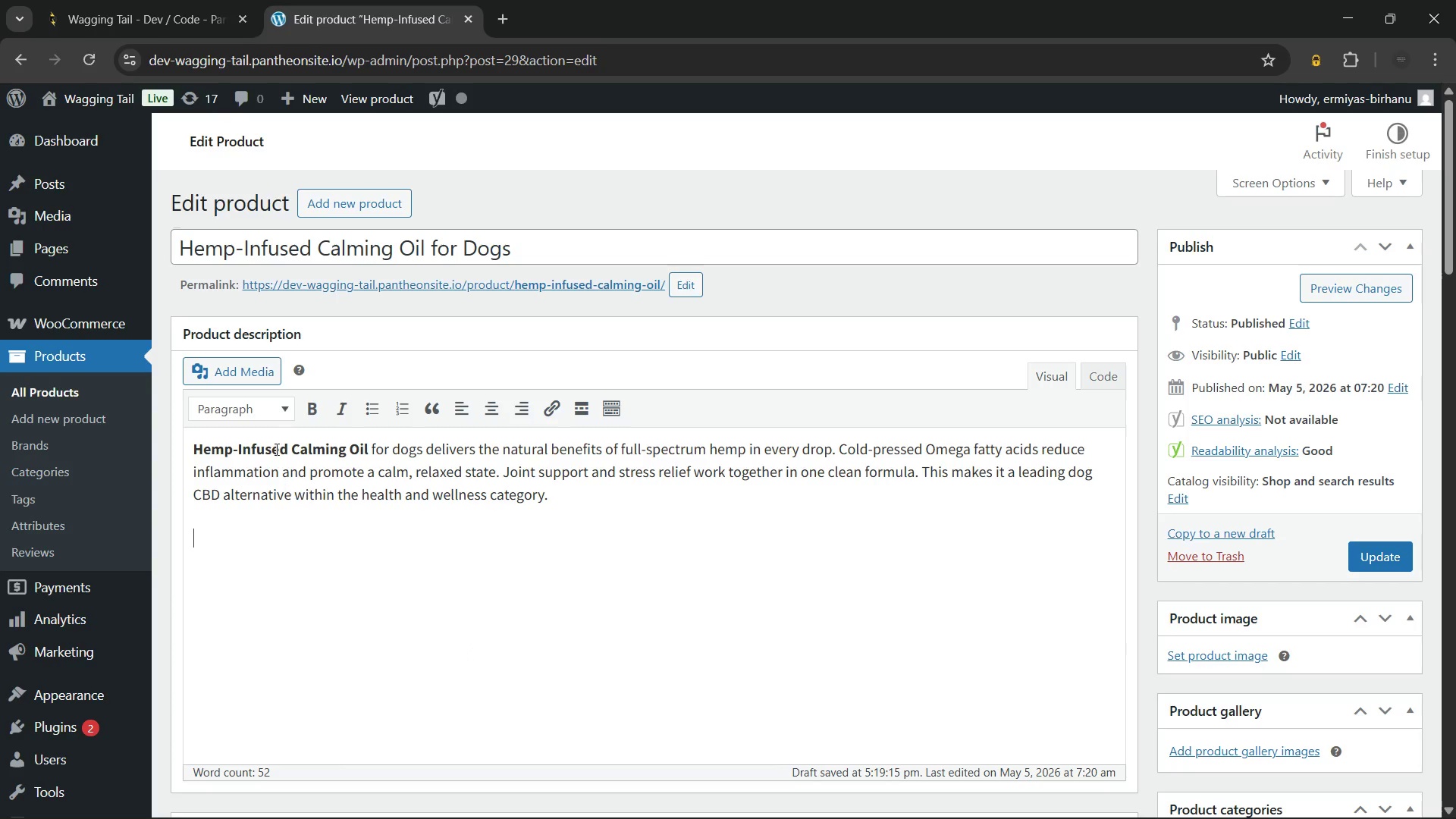 
left_click([267, 413])
 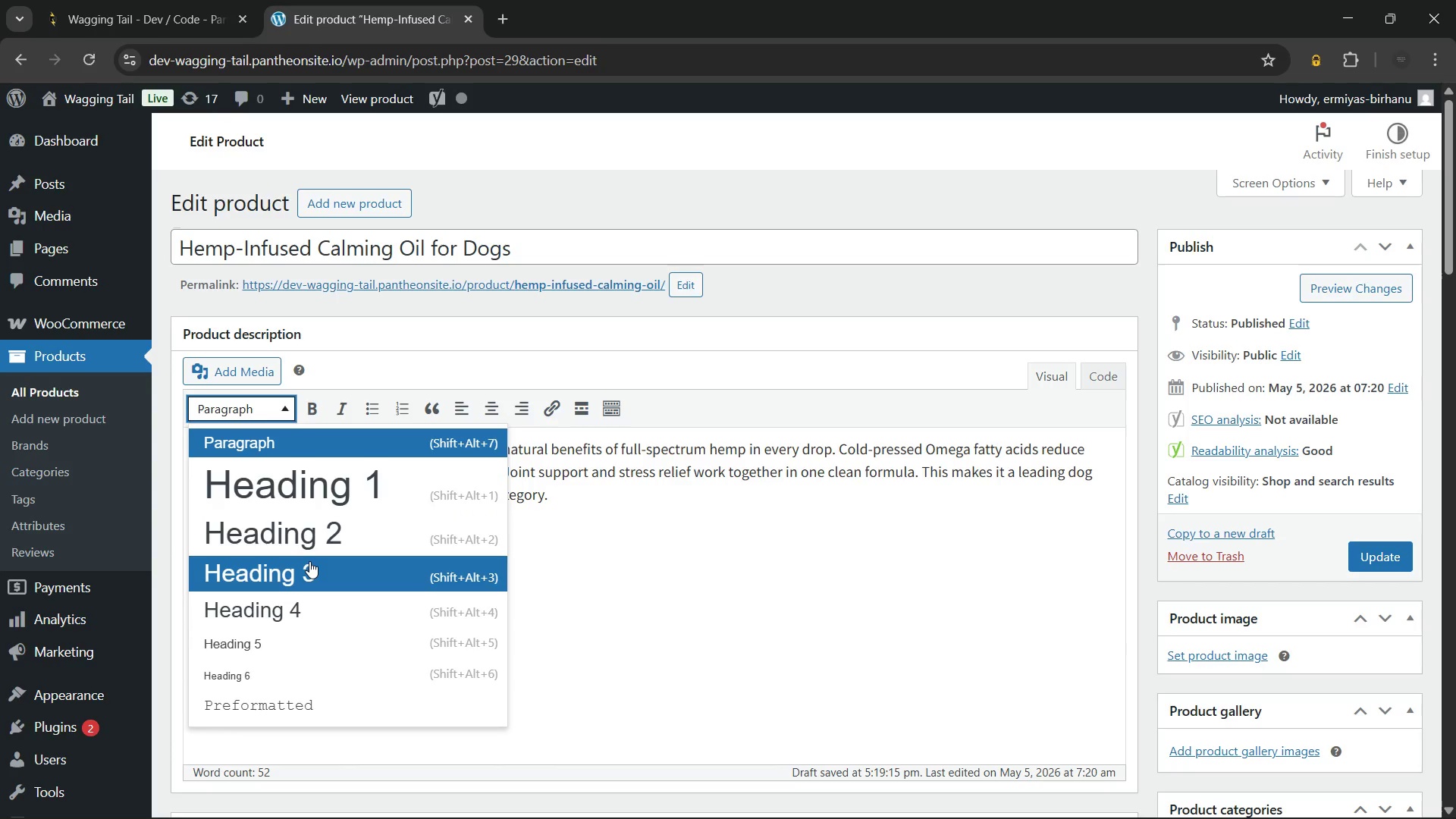 
left_click([309, 561])
 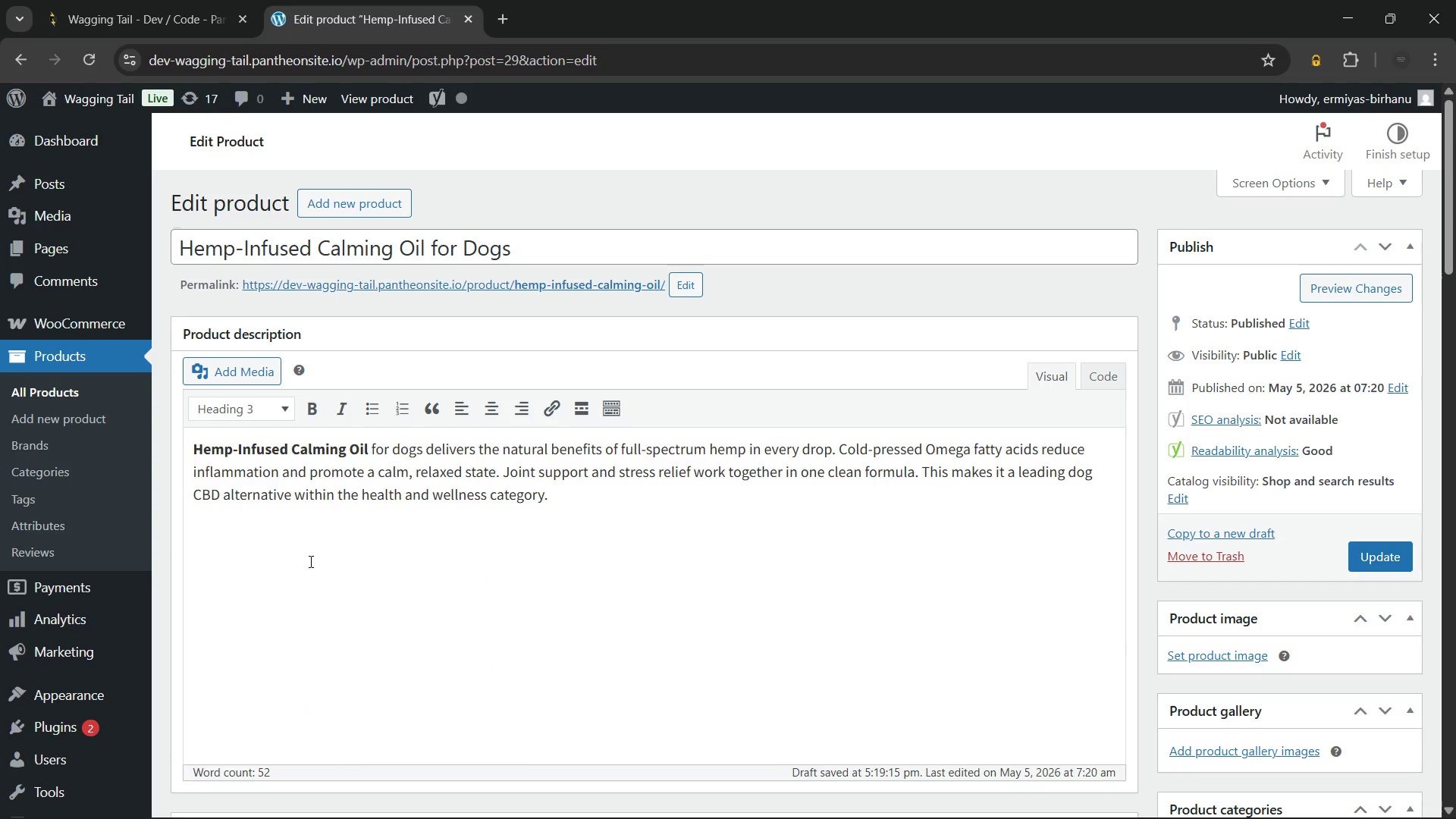 
type(Benefits of Hemp)
 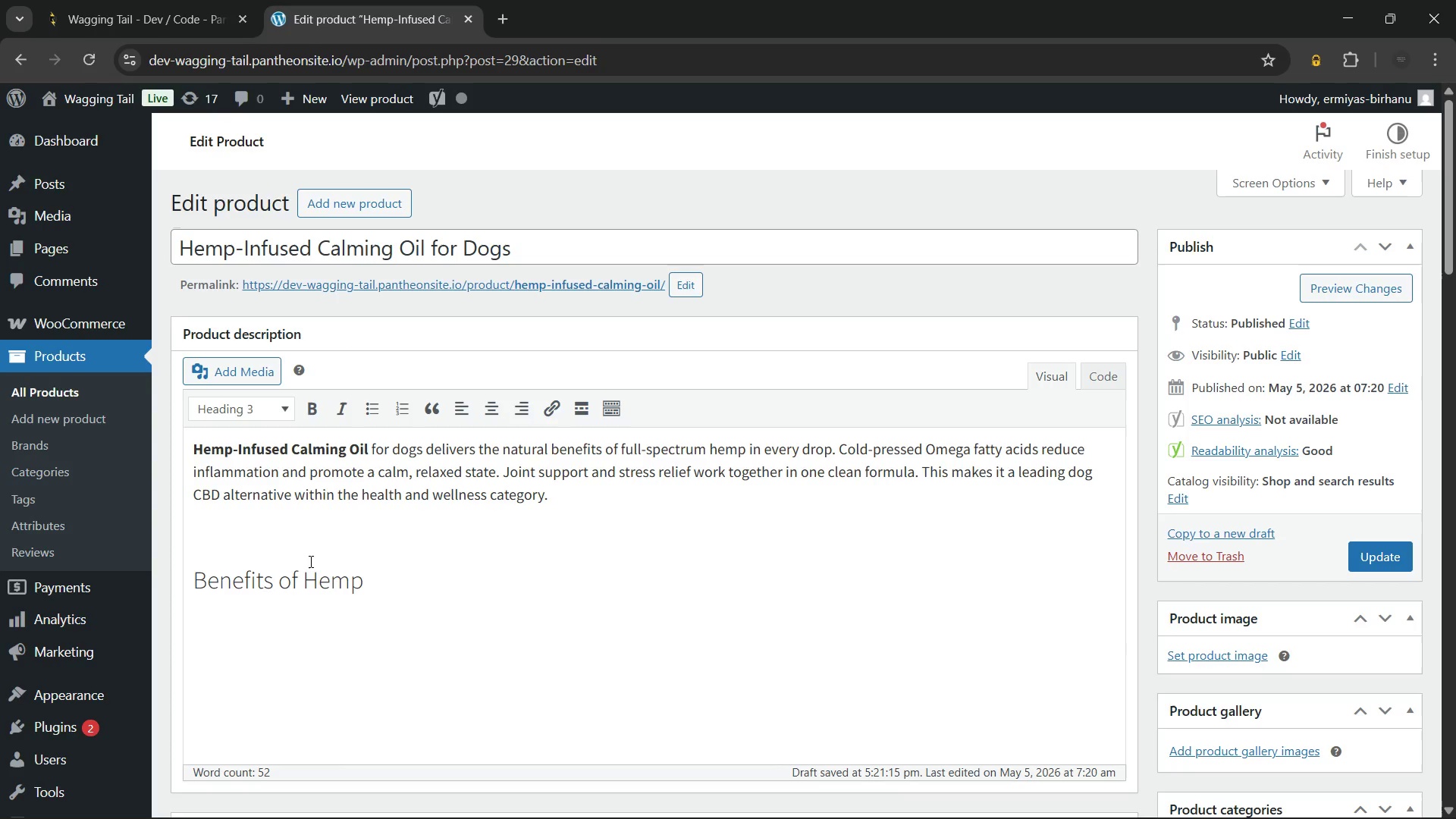 
type(-Infused Oil for Dogs)
 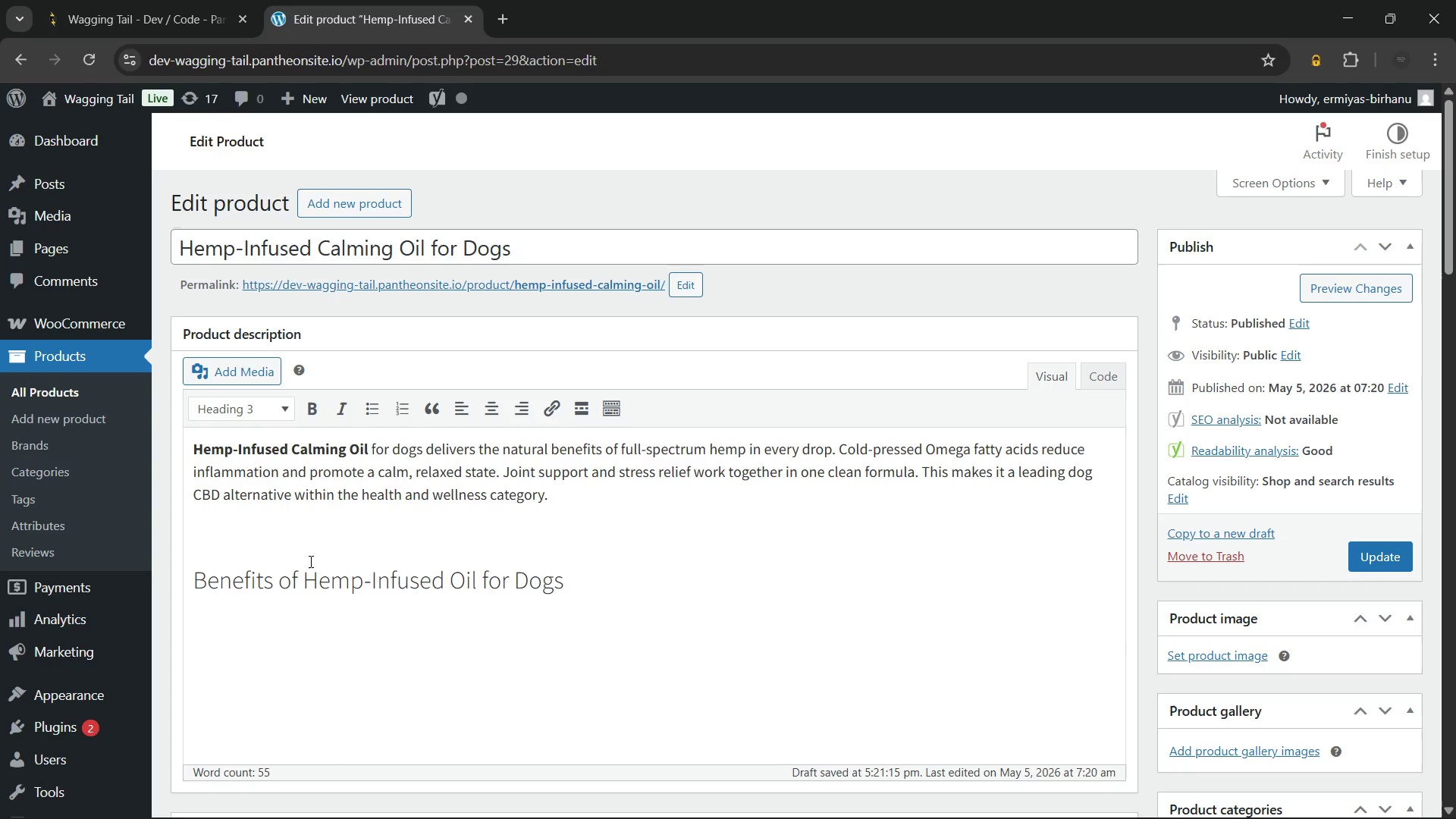 
key(Enter)
 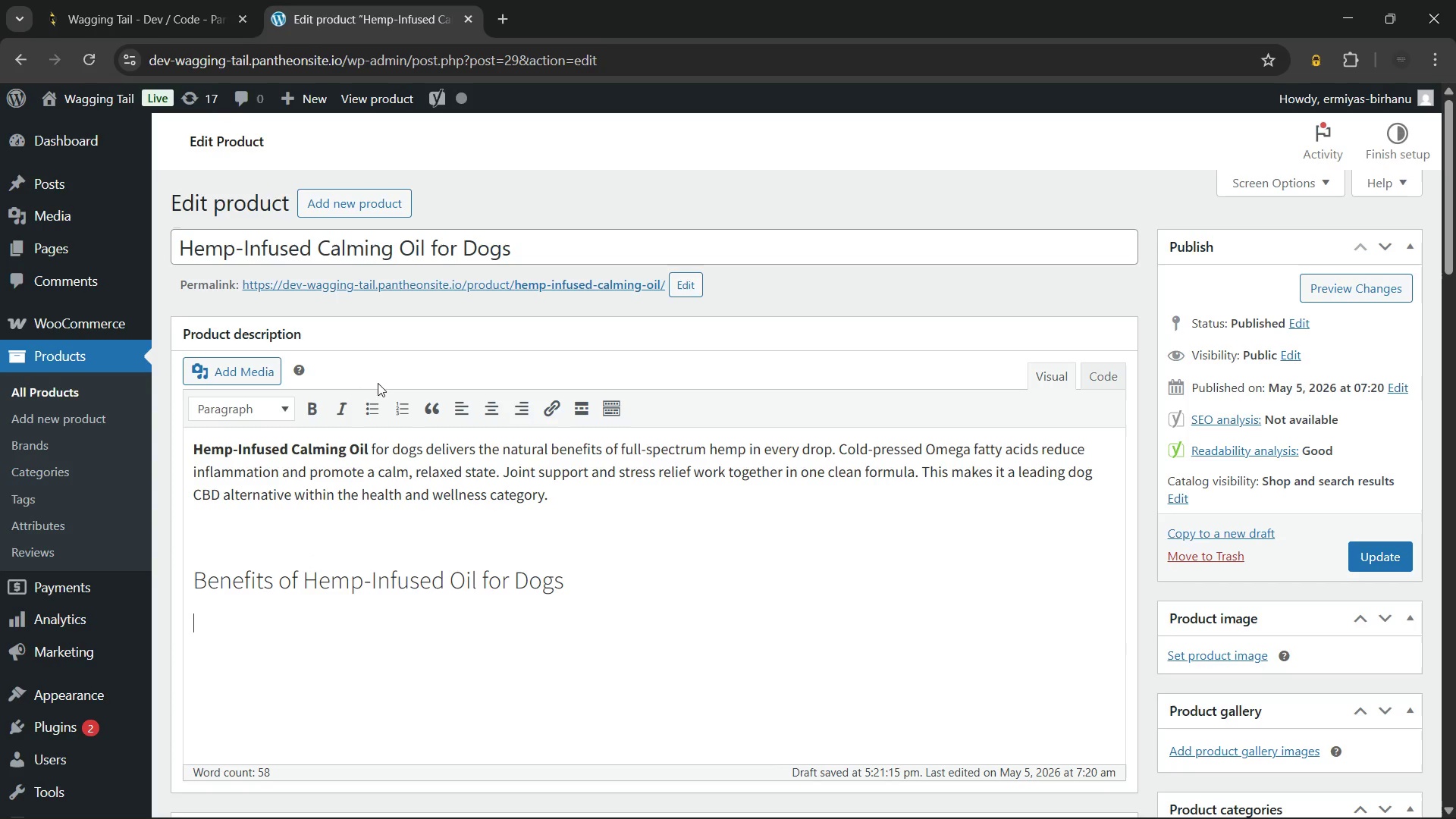 
left_click([370, 411])
 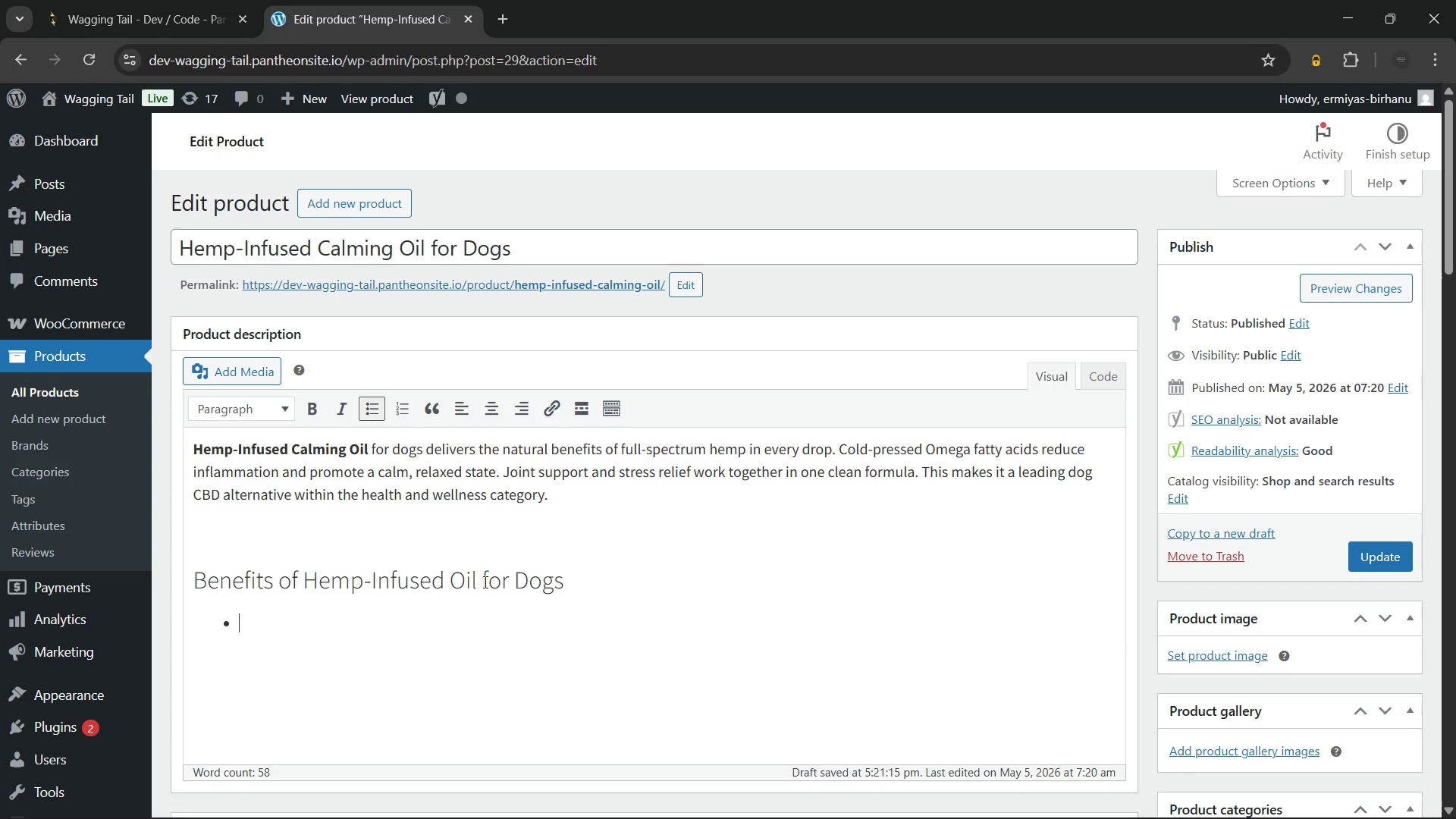 
wait(86.2)
 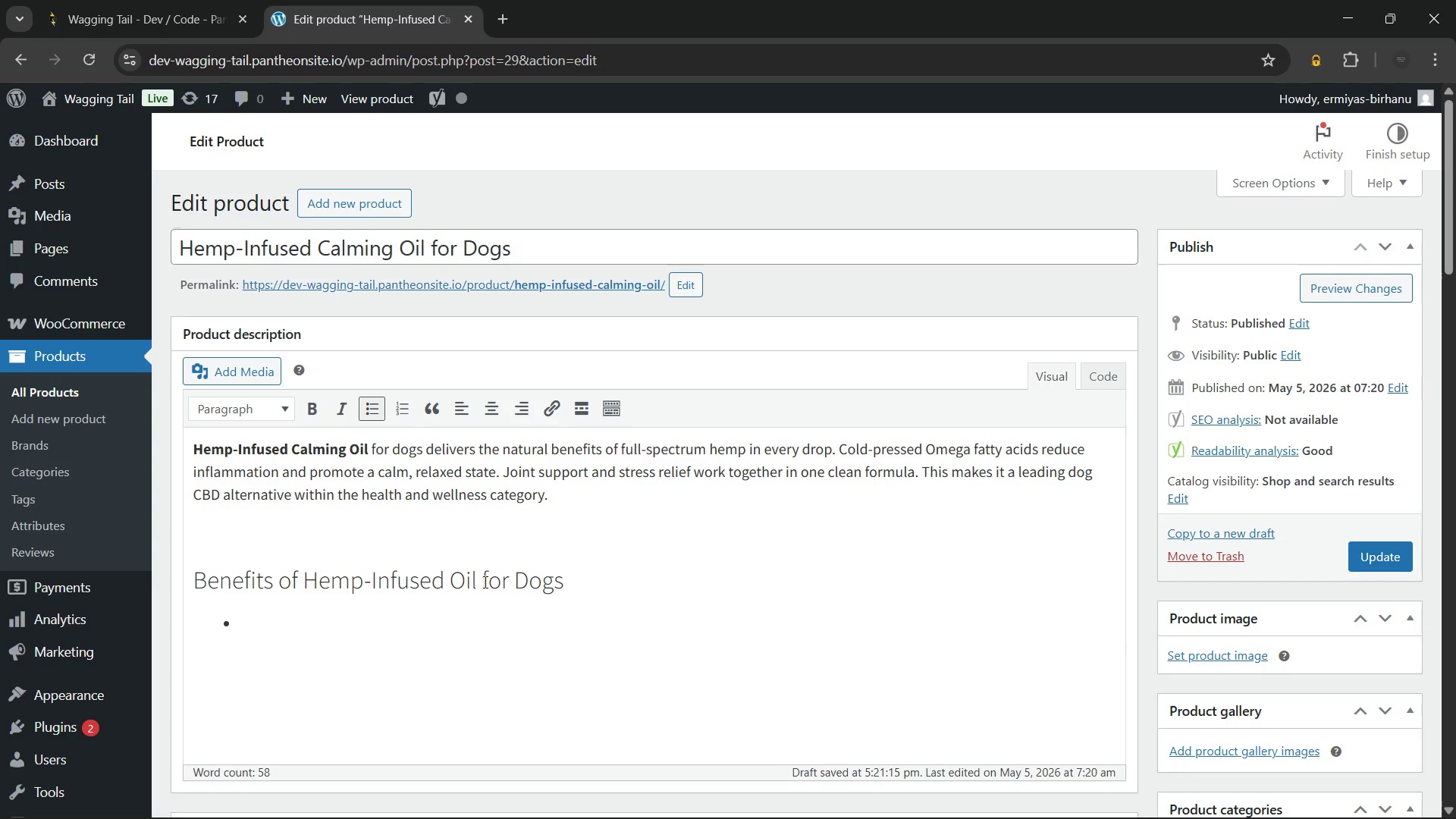 
type(Full-spectrum cold-pressed hemp supports overall wellness)
 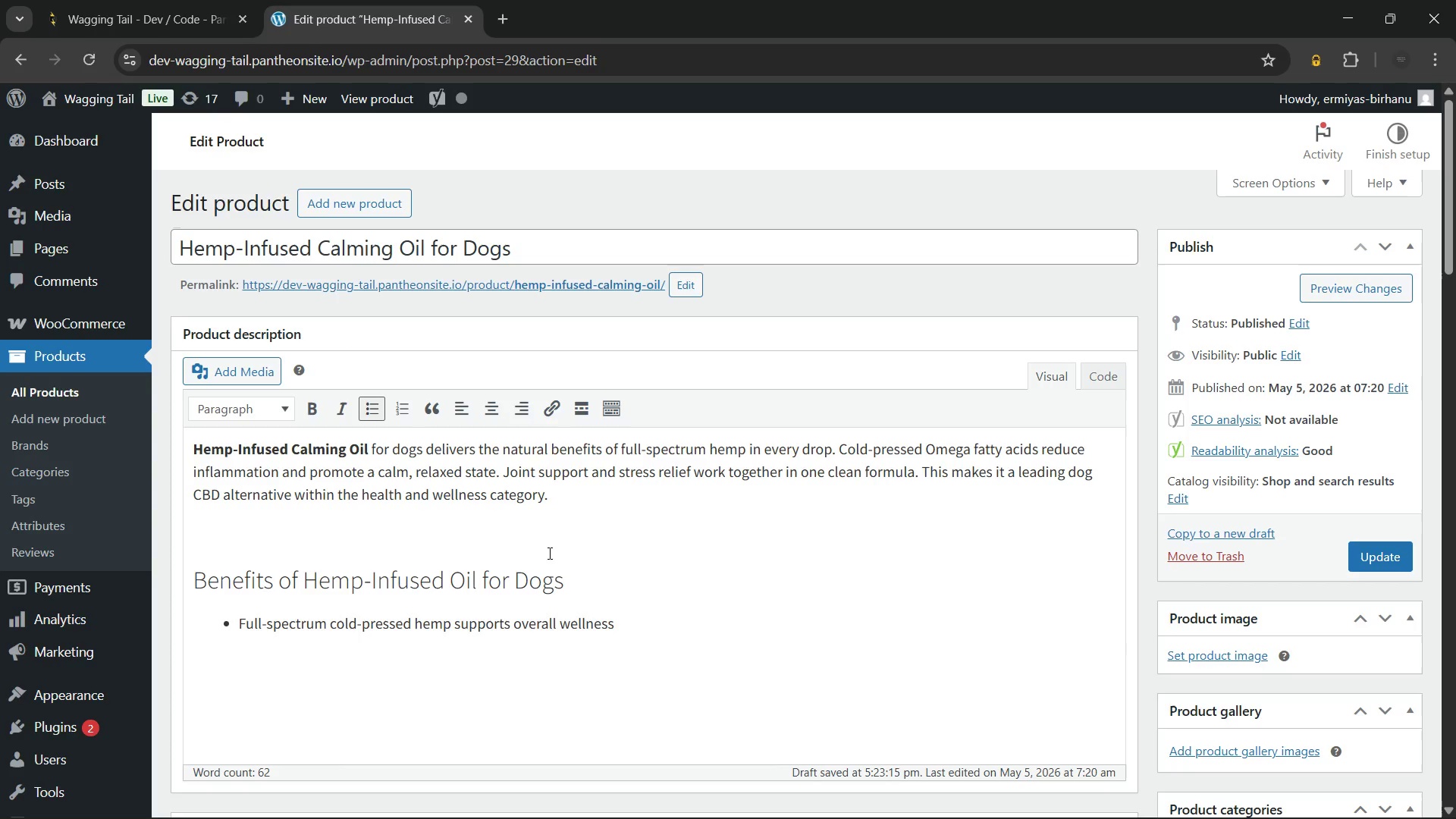 
key(Enter)
 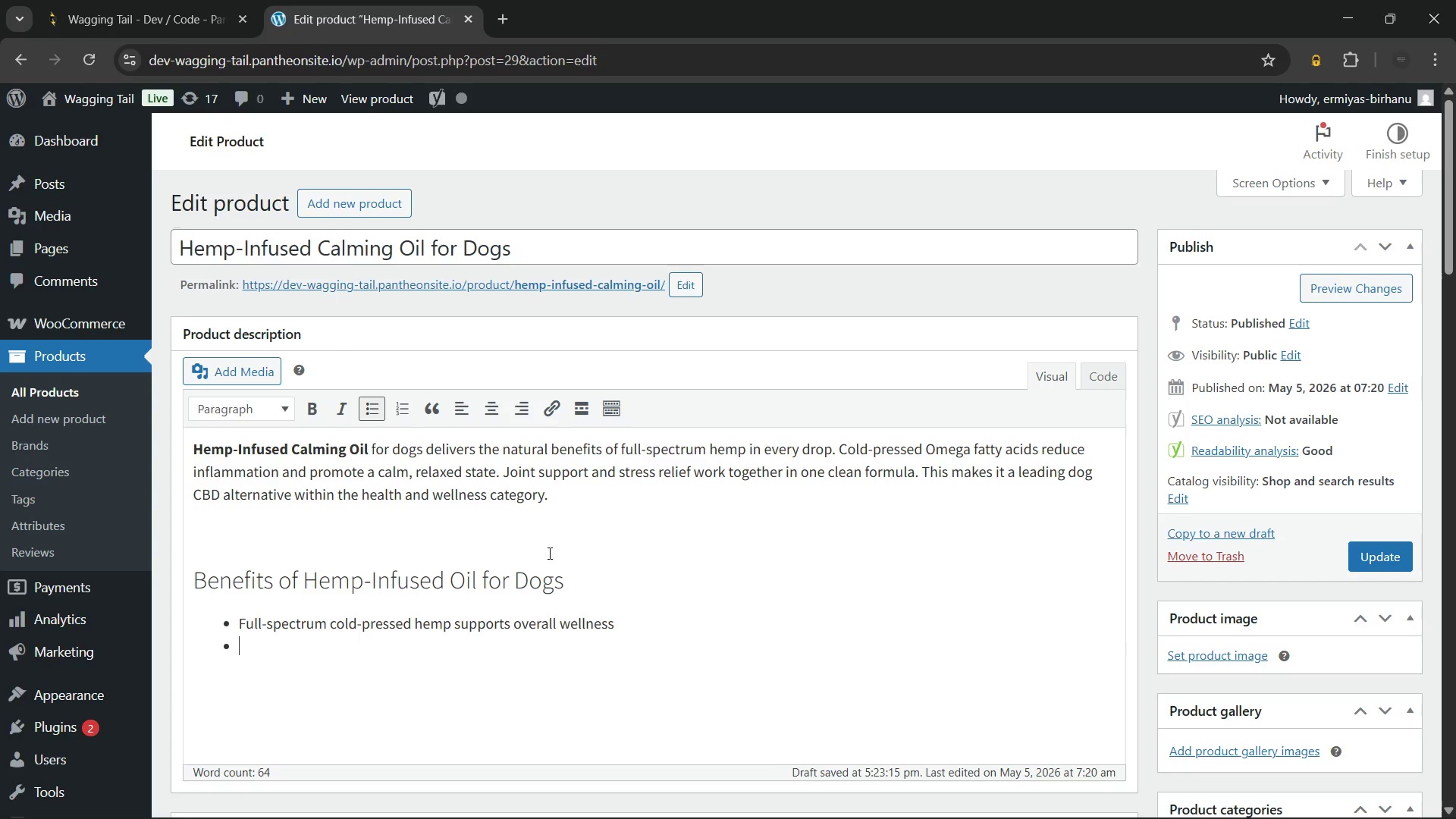 
type(Omega fatty acids)
 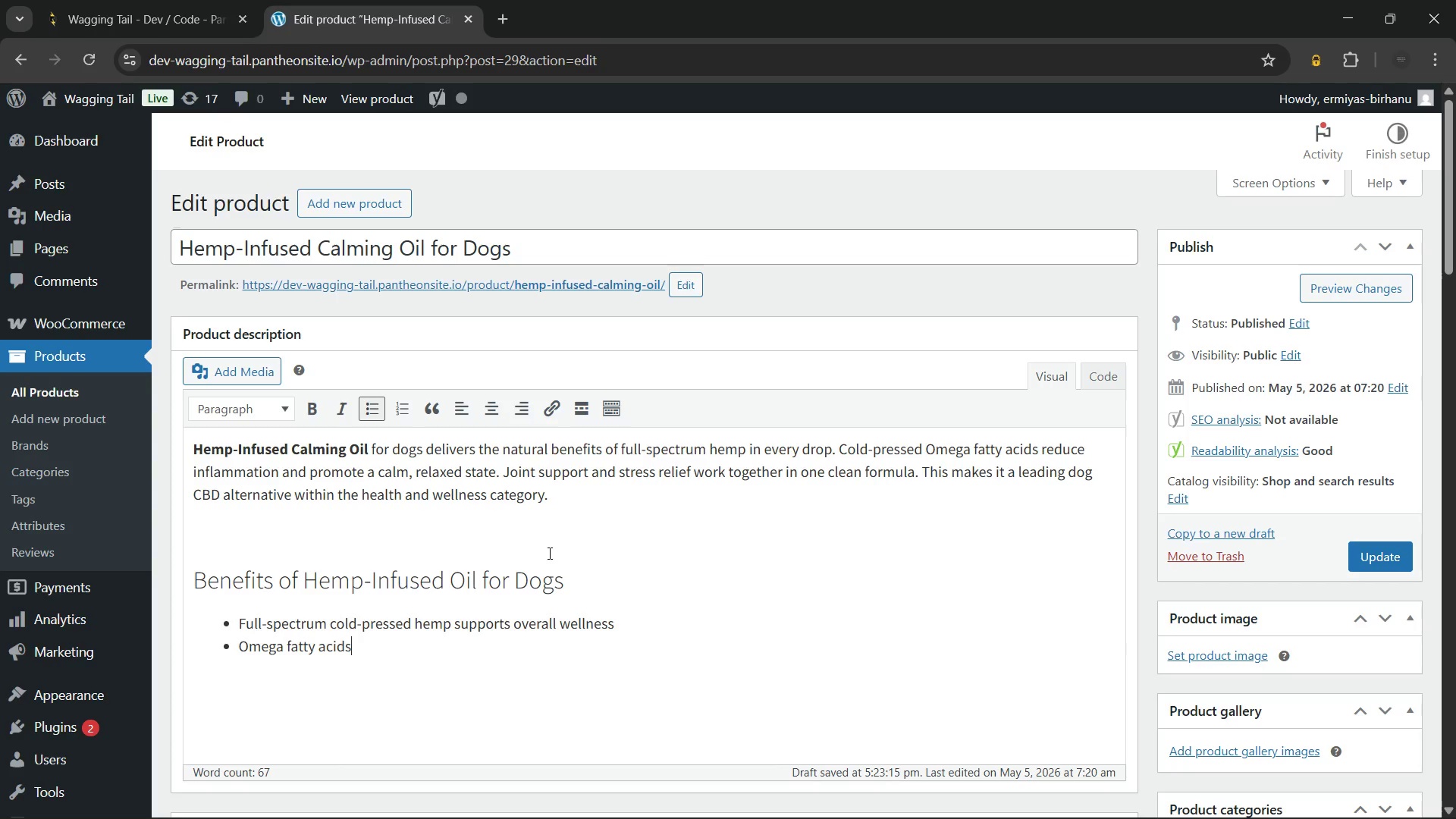 
type( reduce)
 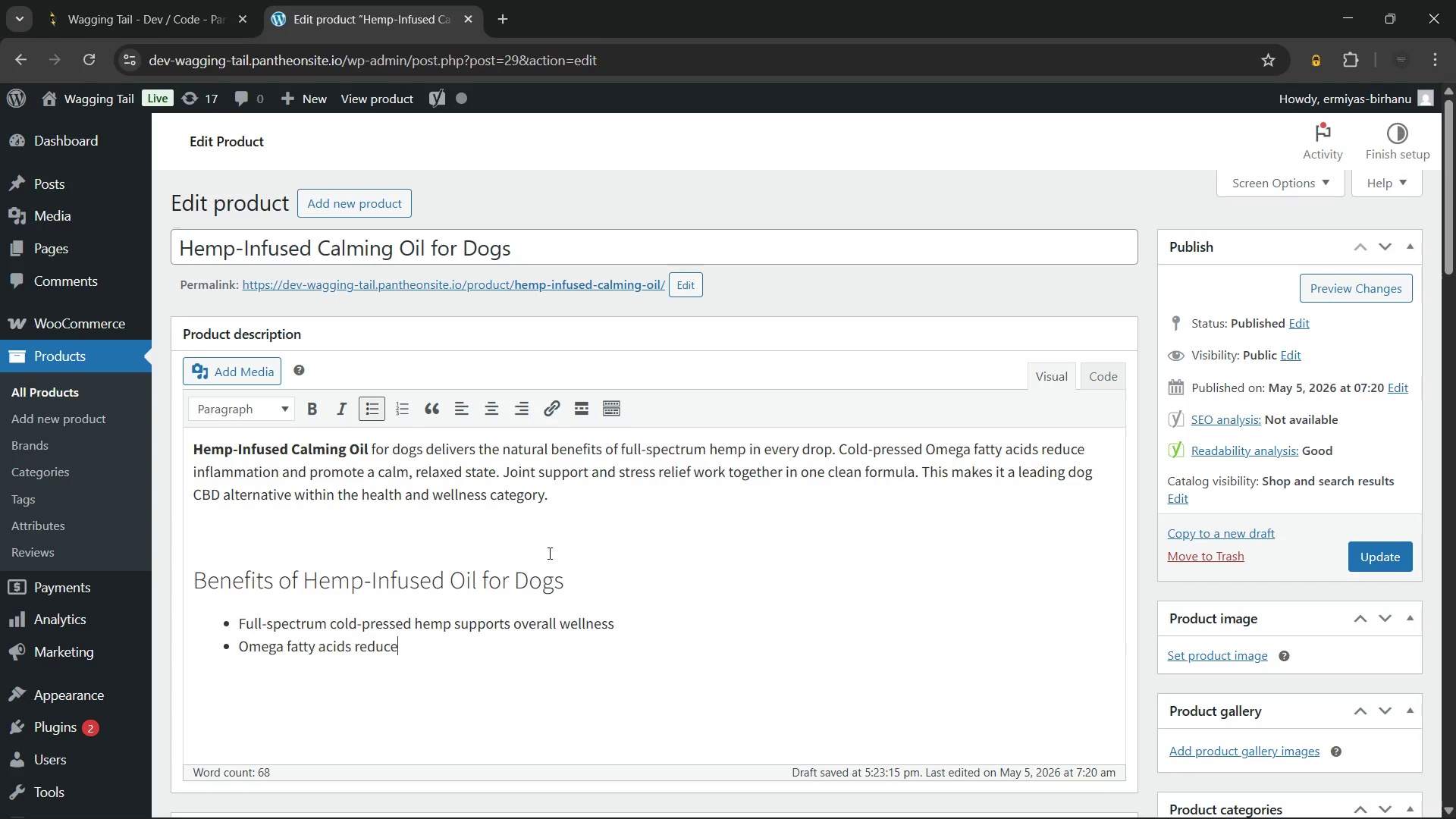 
wait(14.77)
 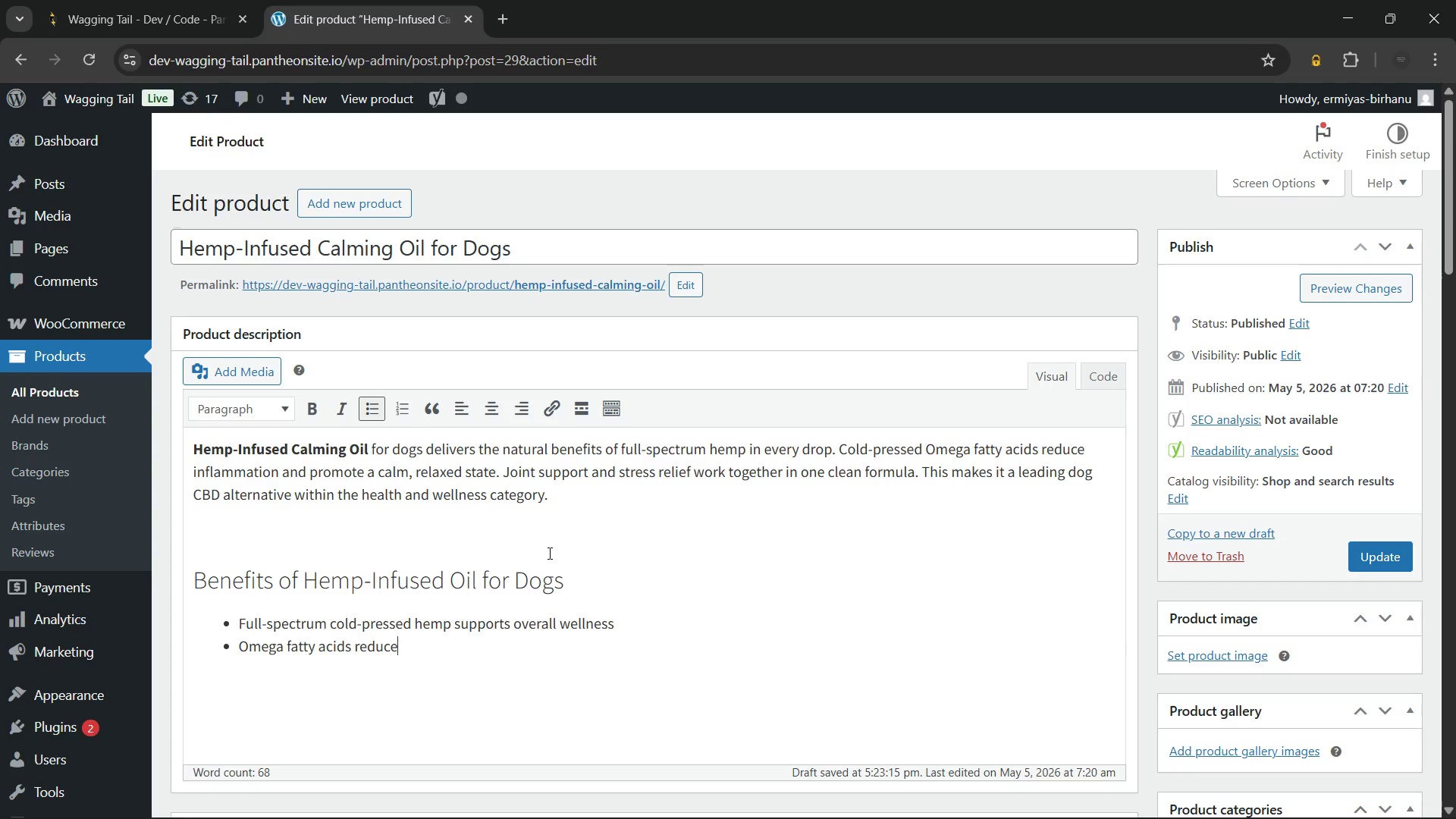 
type( joint inflammation naturally)
 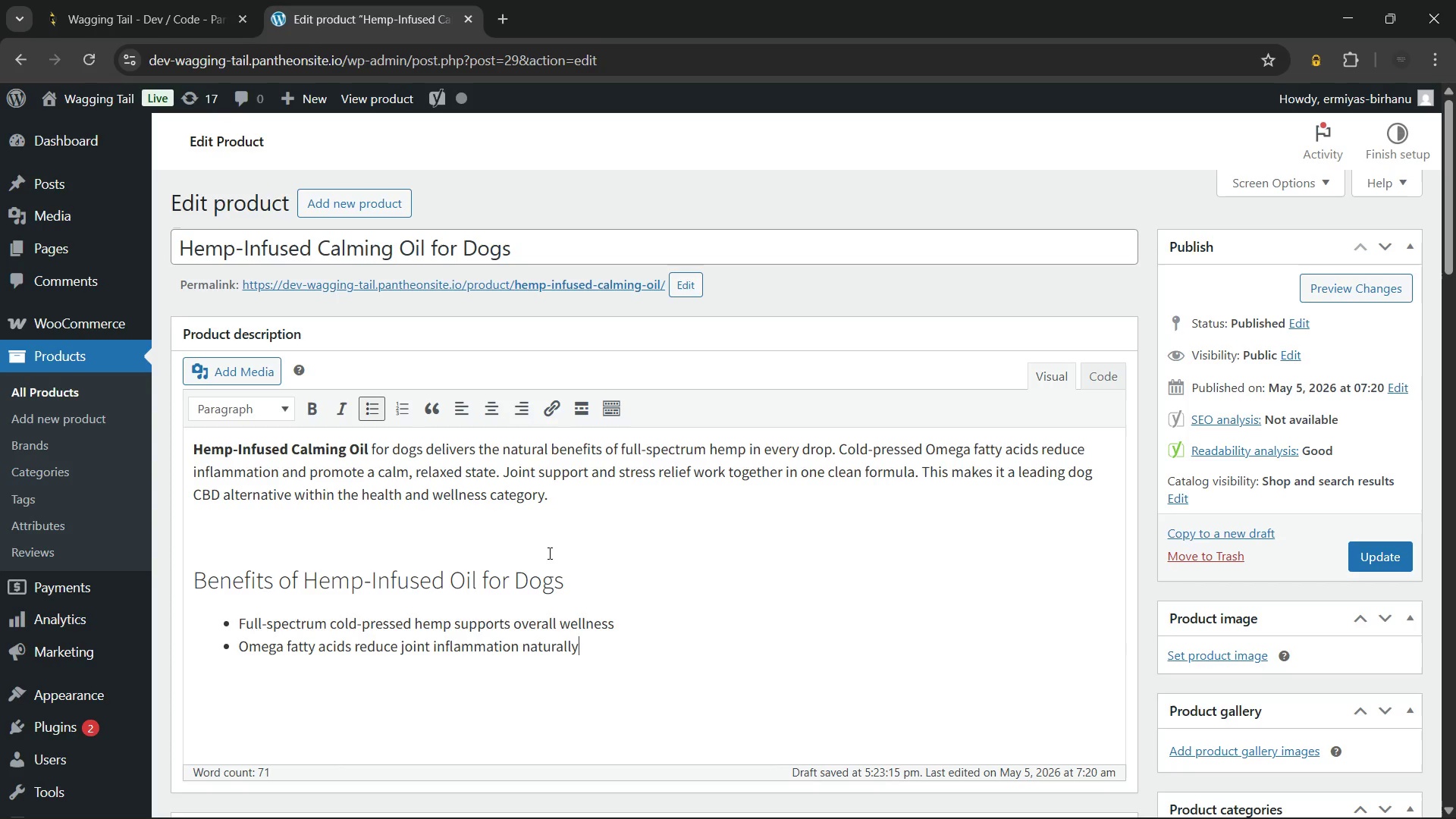 
key(Enter)
 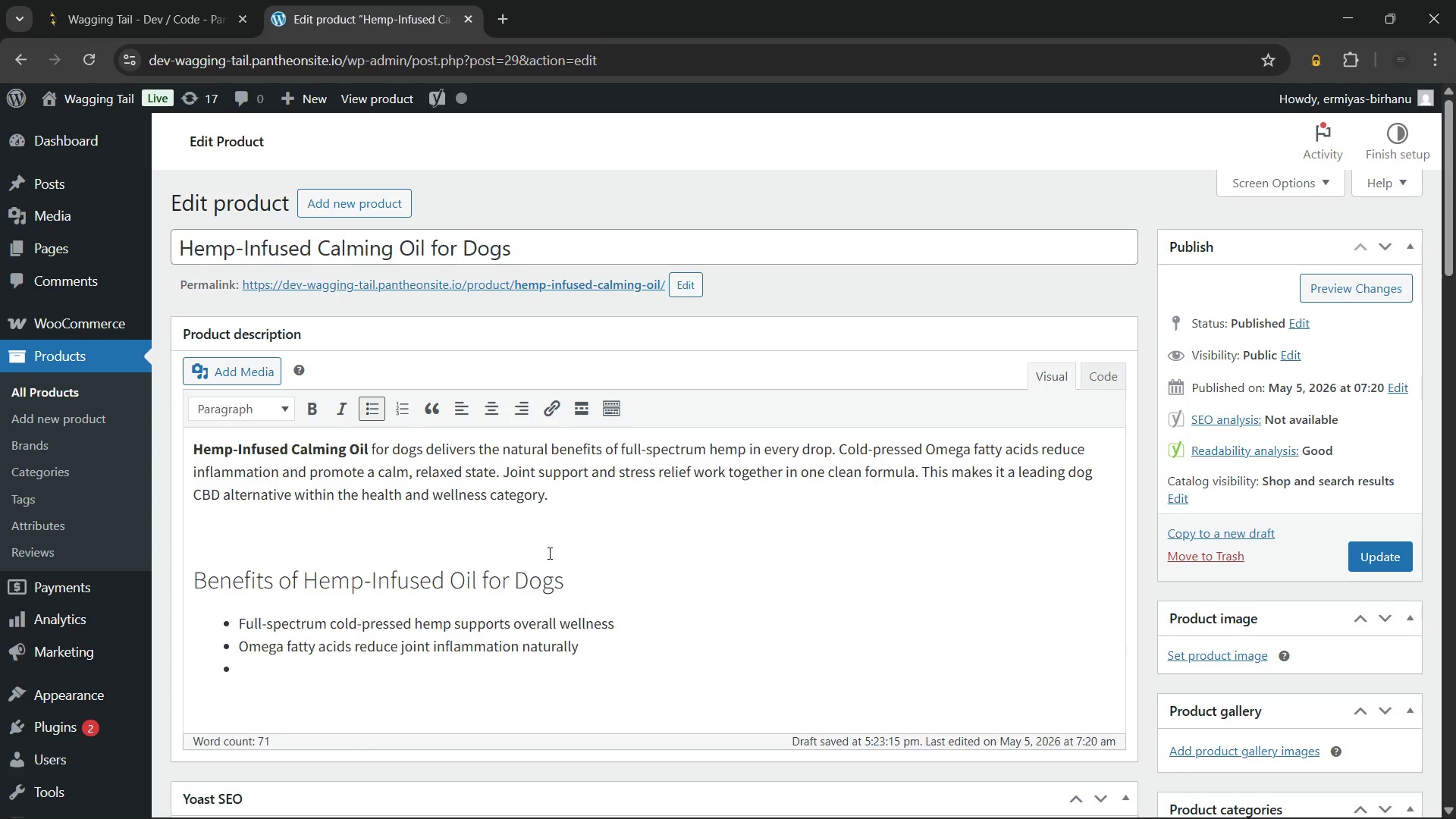 
type(Promotes relaxation without sedation)
 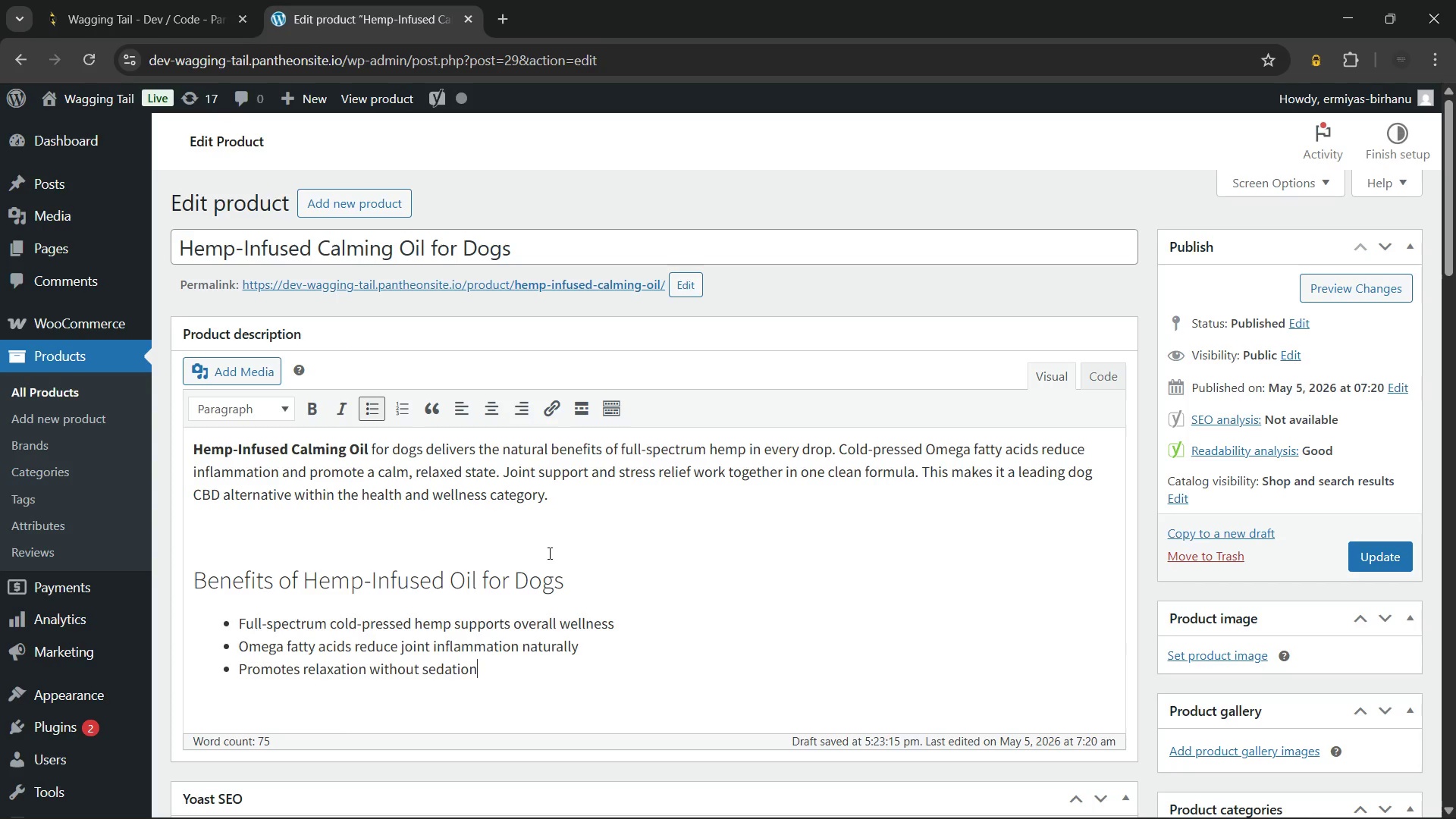 
type( or grogginess)
 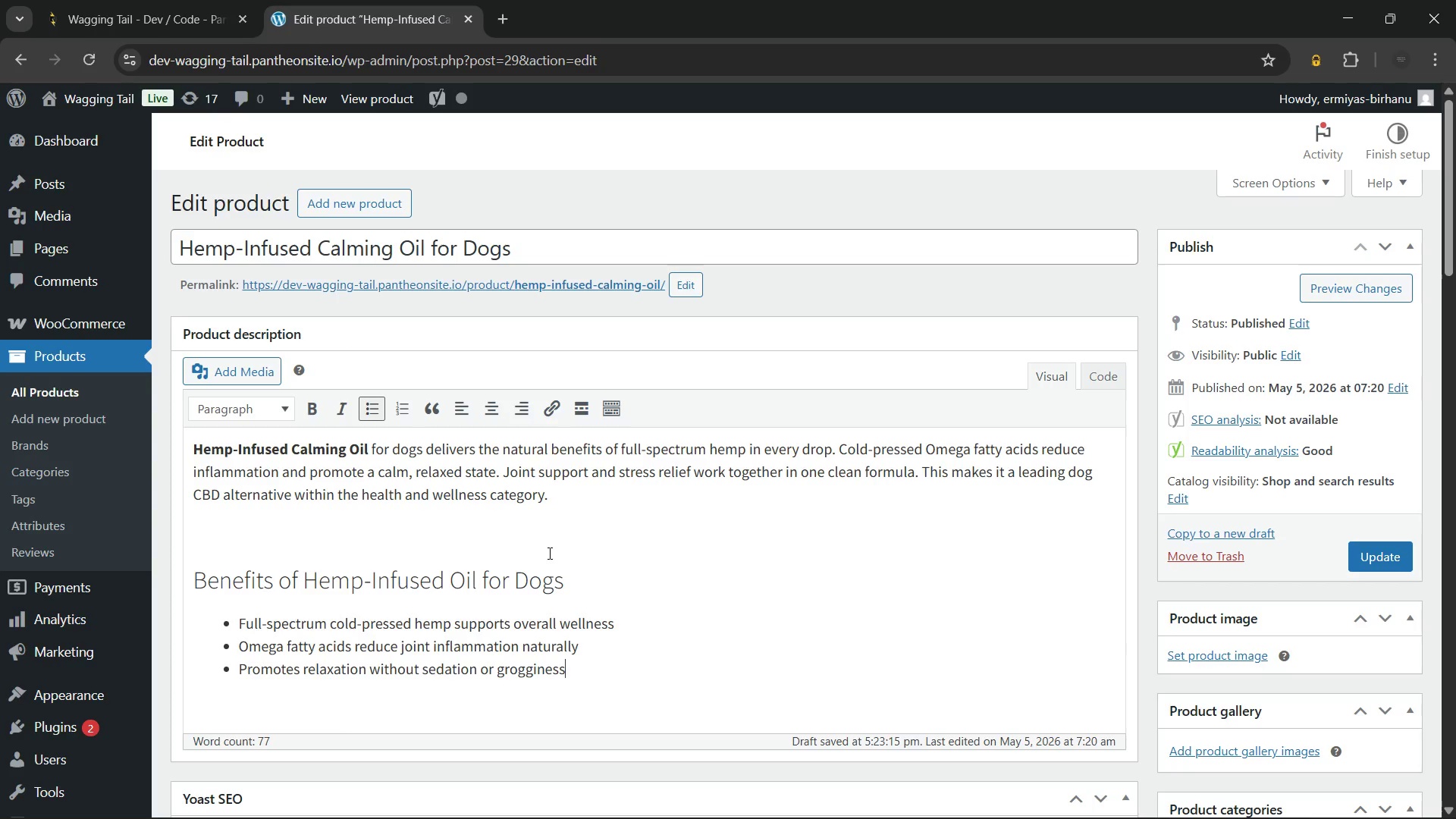 
key(Enter)
 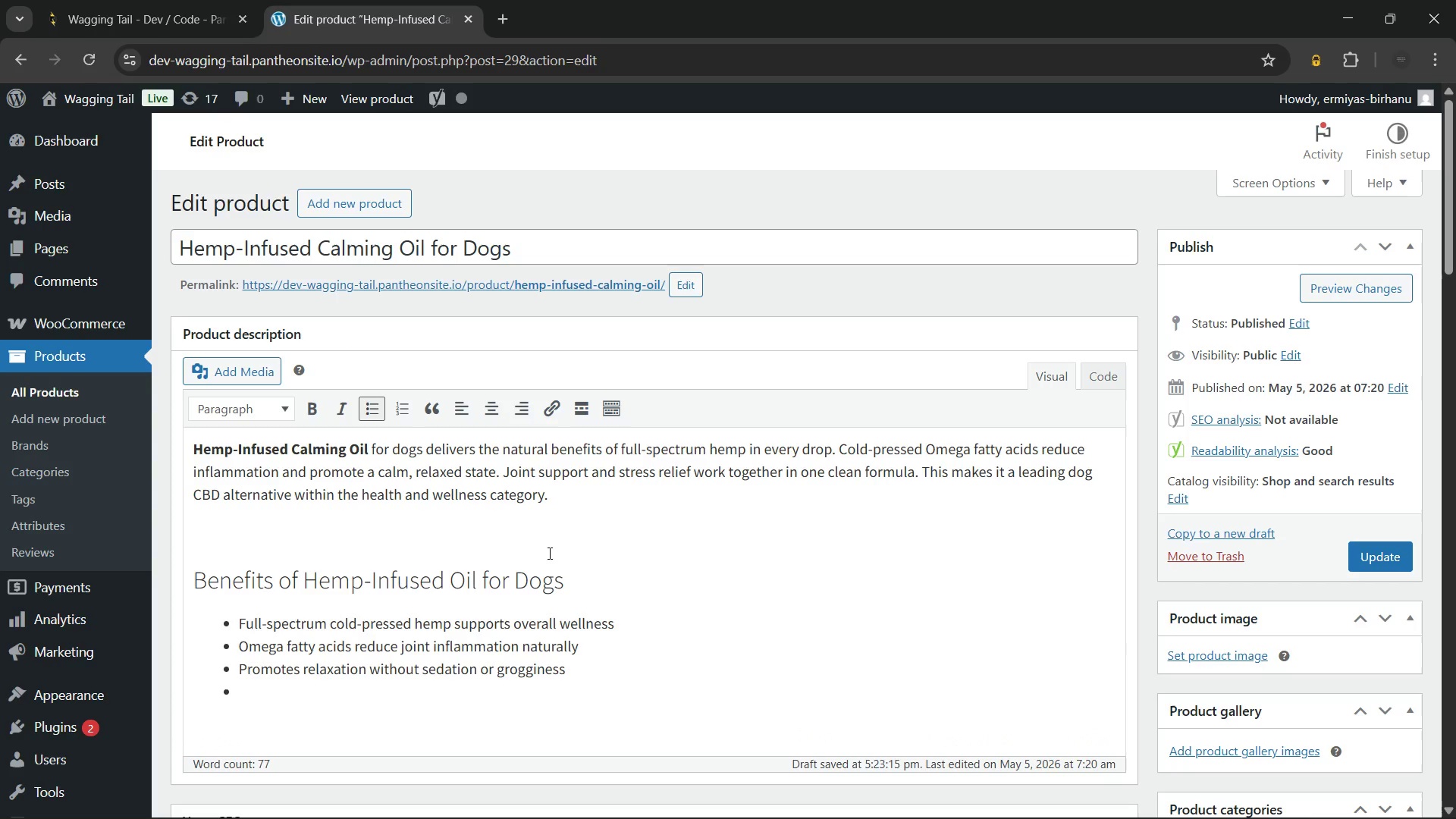 
type(Precise)
 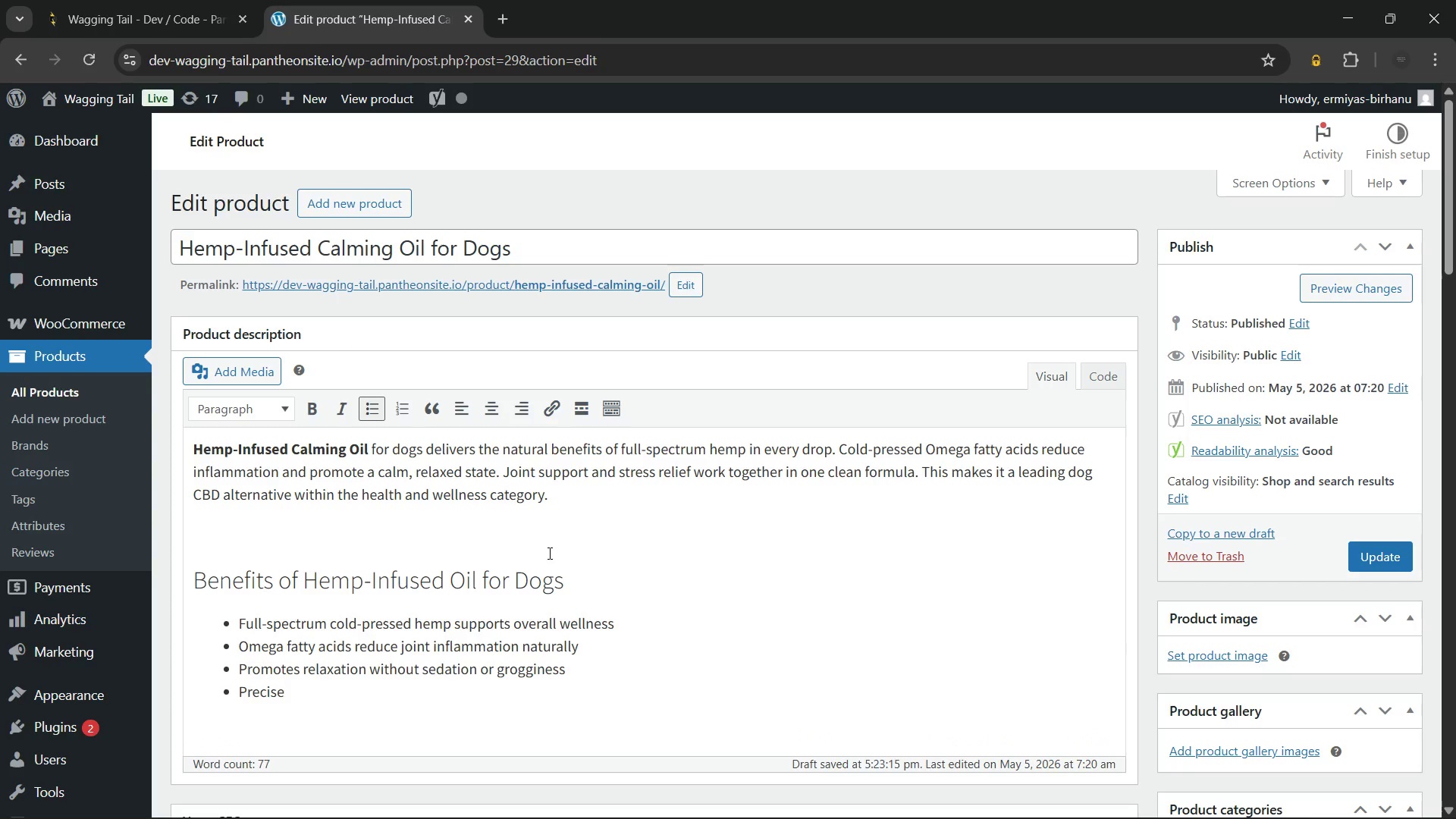 
wait(24.91)
 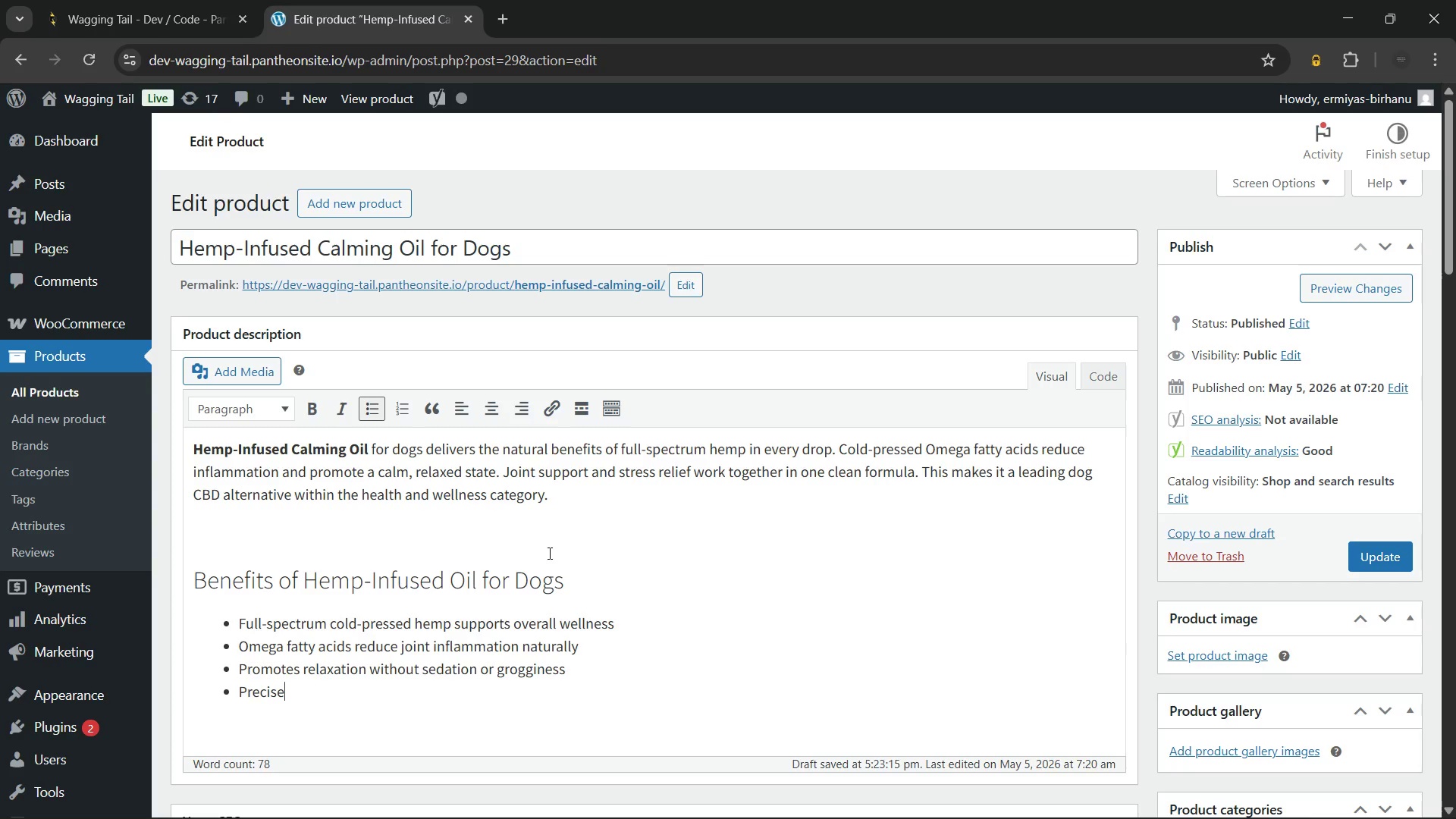 
type( dropper)
 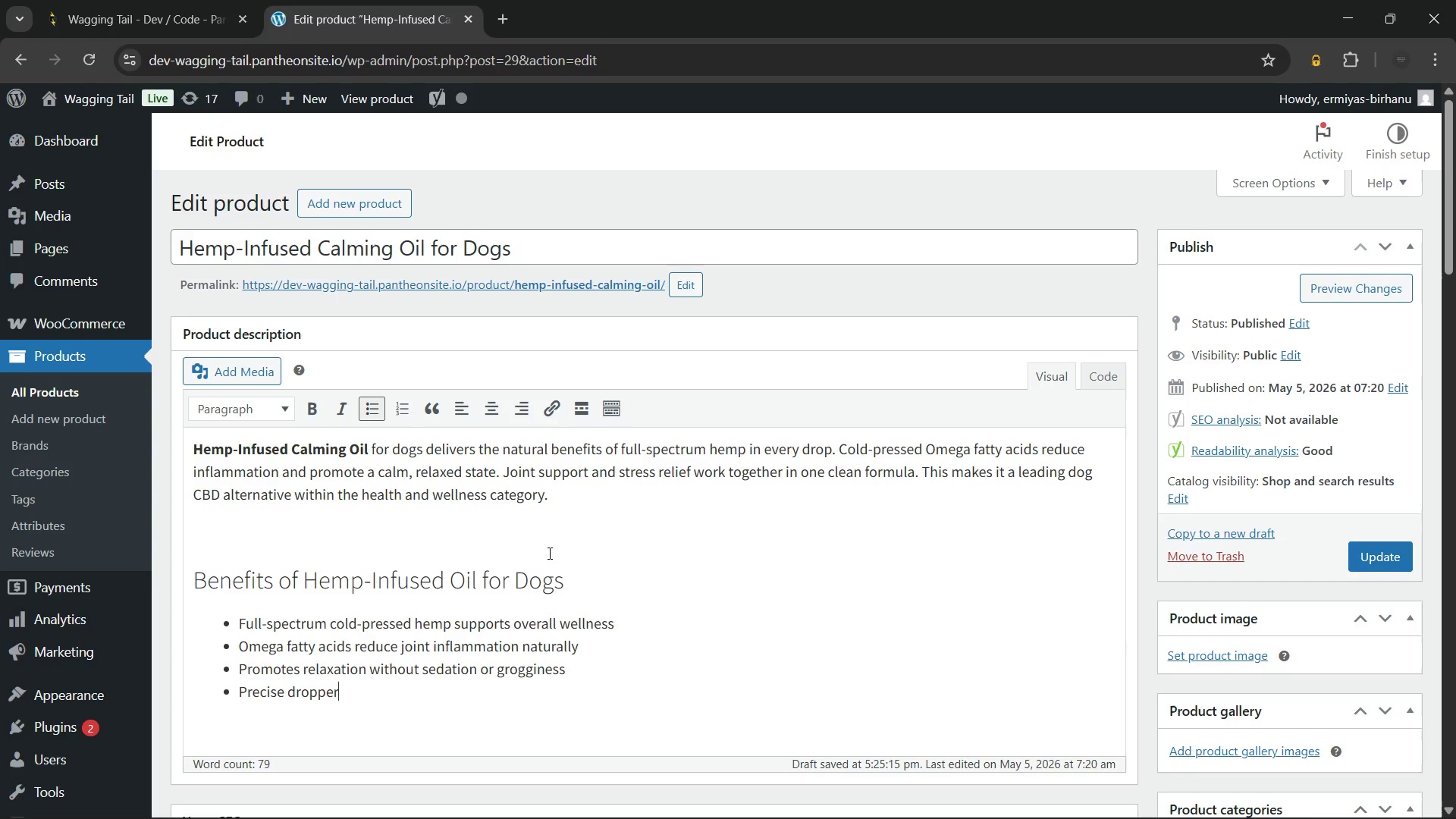 
type( ensures accurate, consistent dosing)
 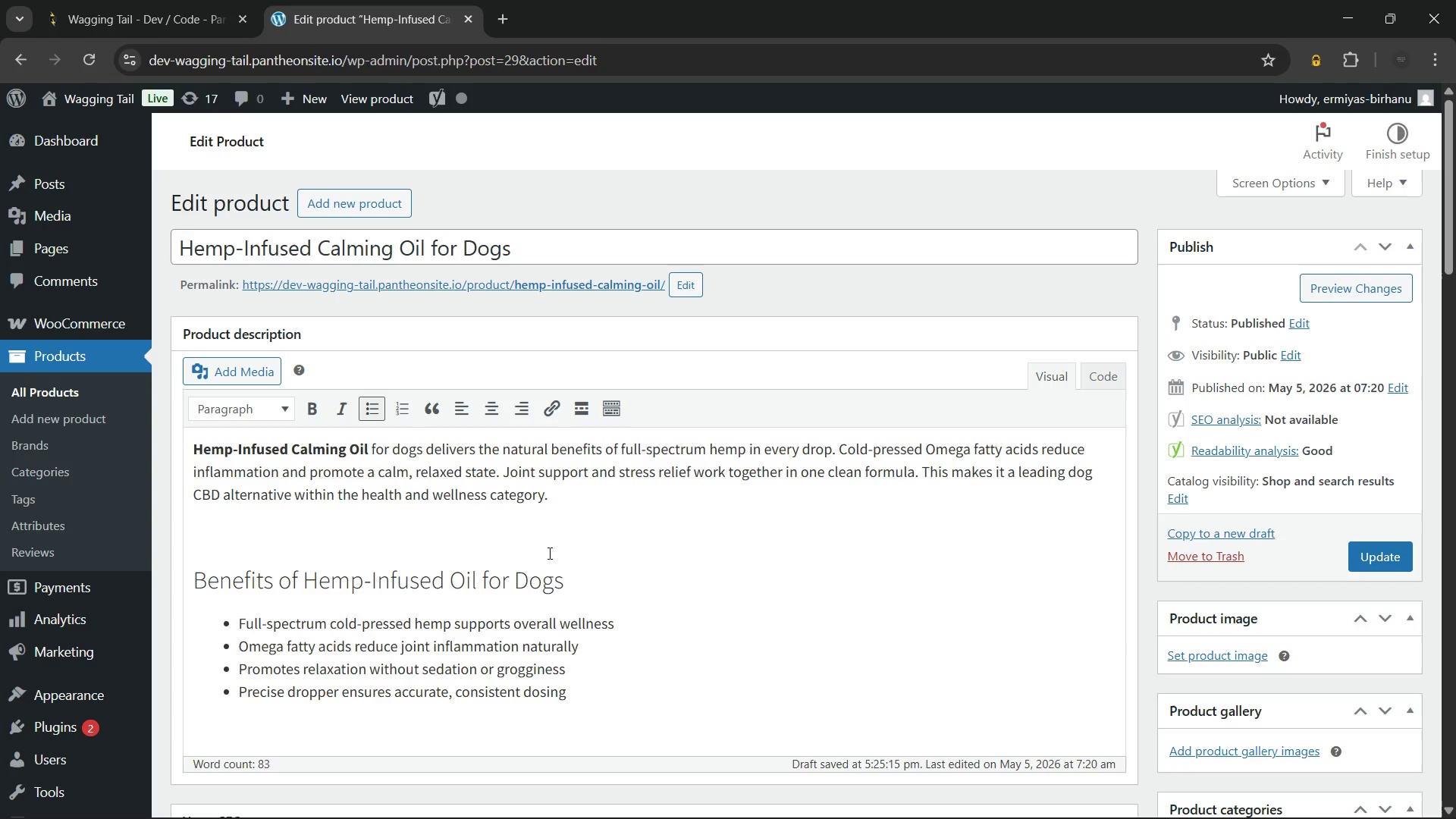 
key(Enter)
 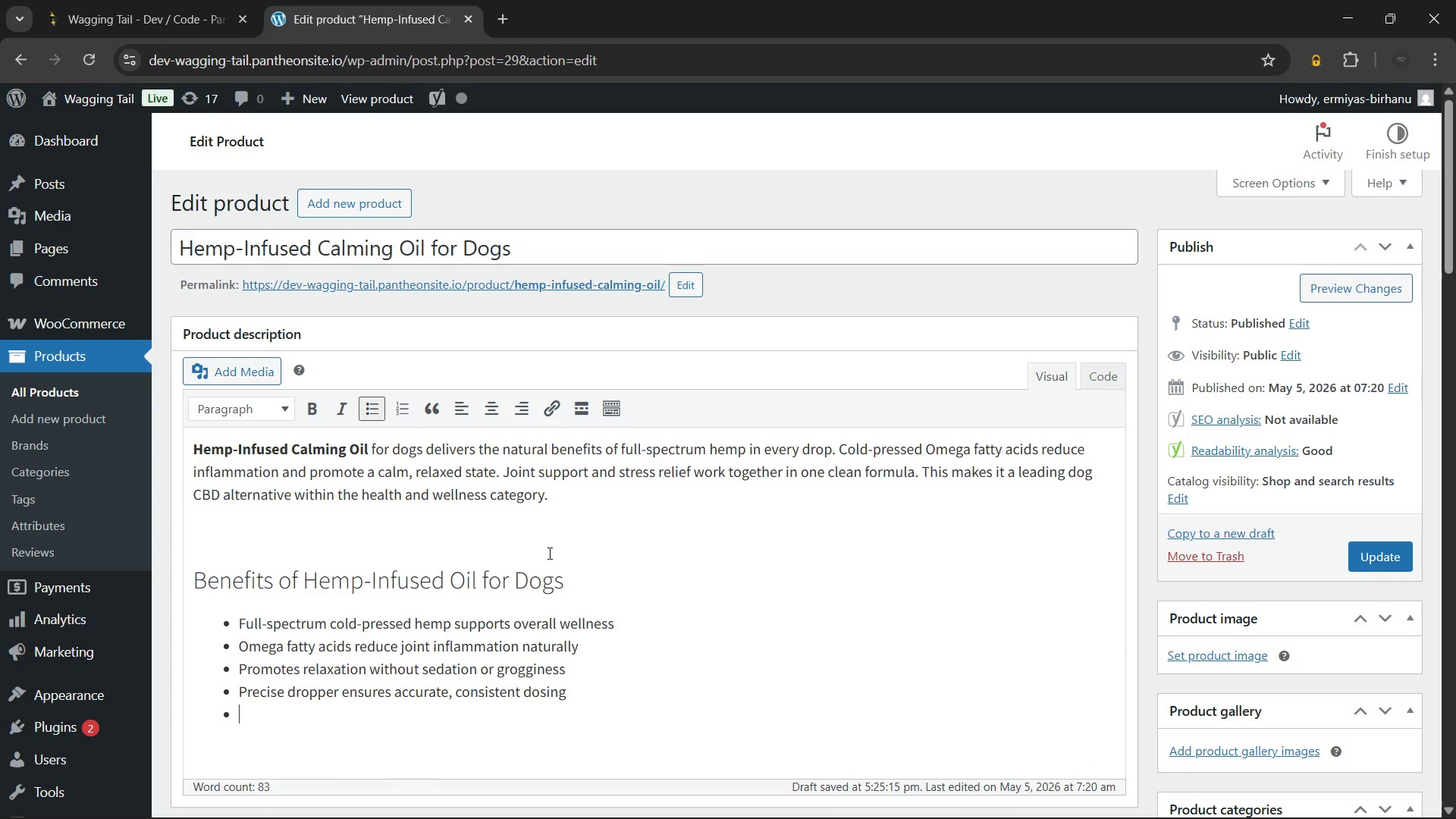 
type(Organic formula free from additives and harsh chemicals)
 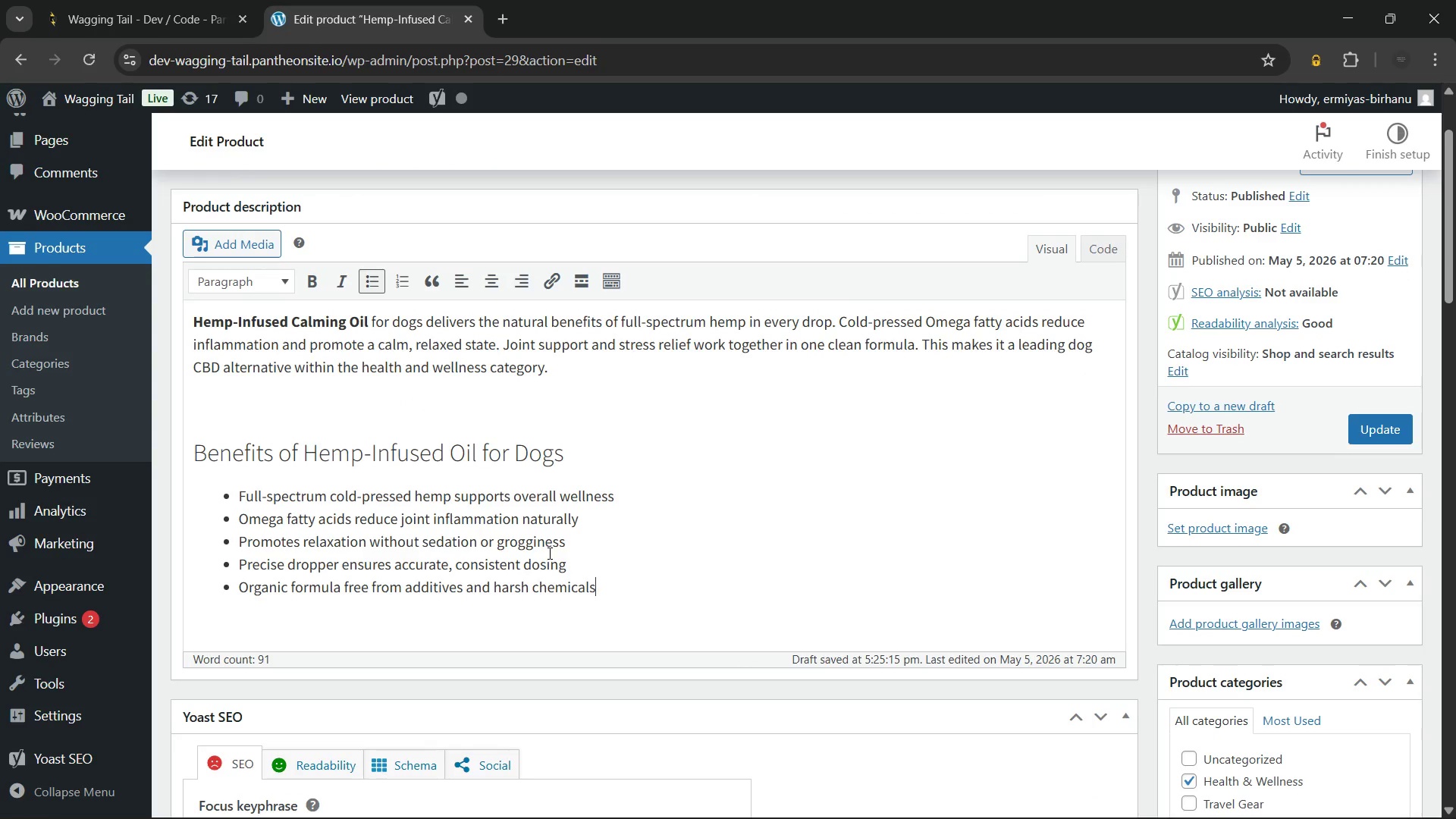 
key(Enter)
 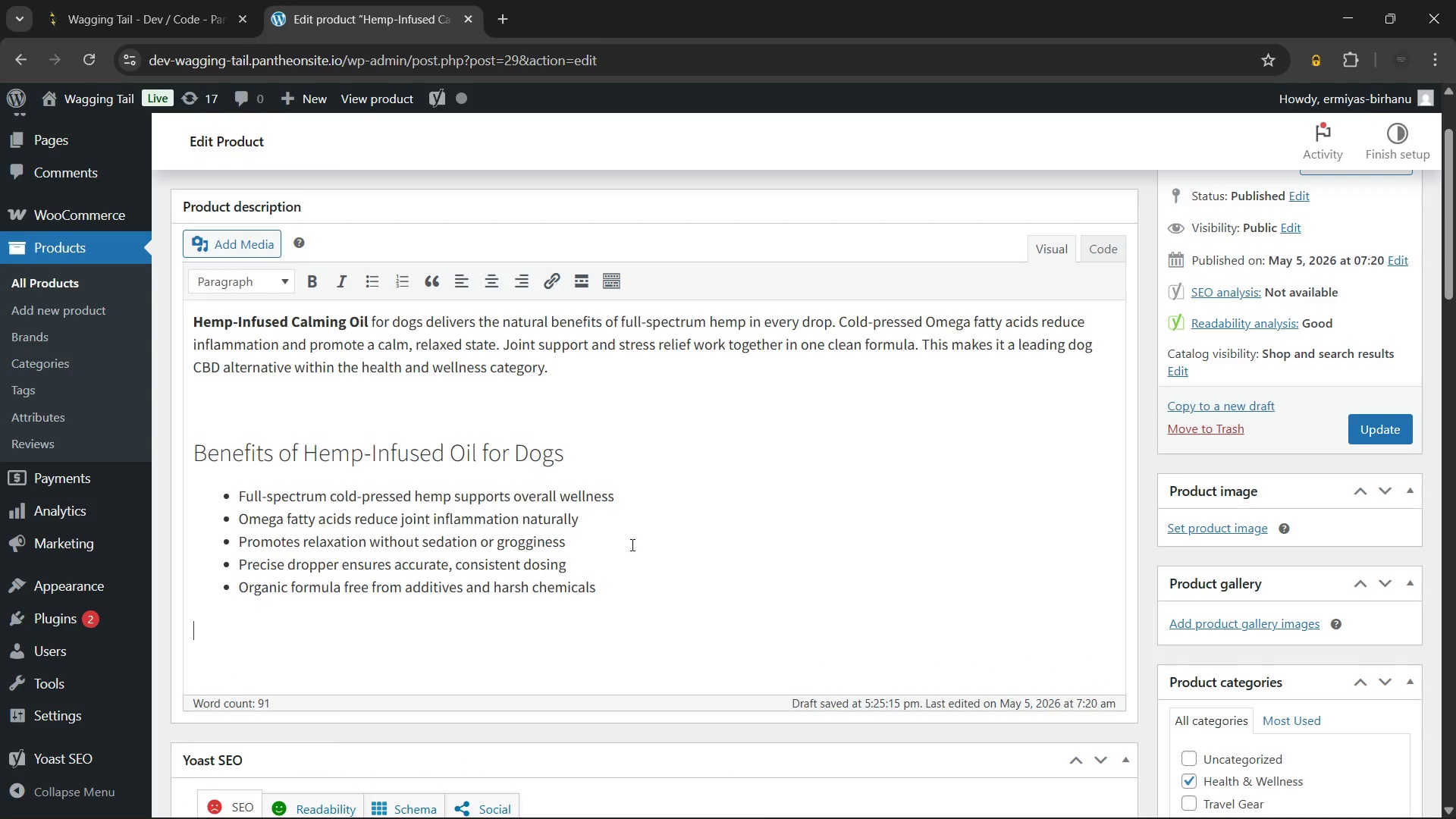 
key(Enter)
 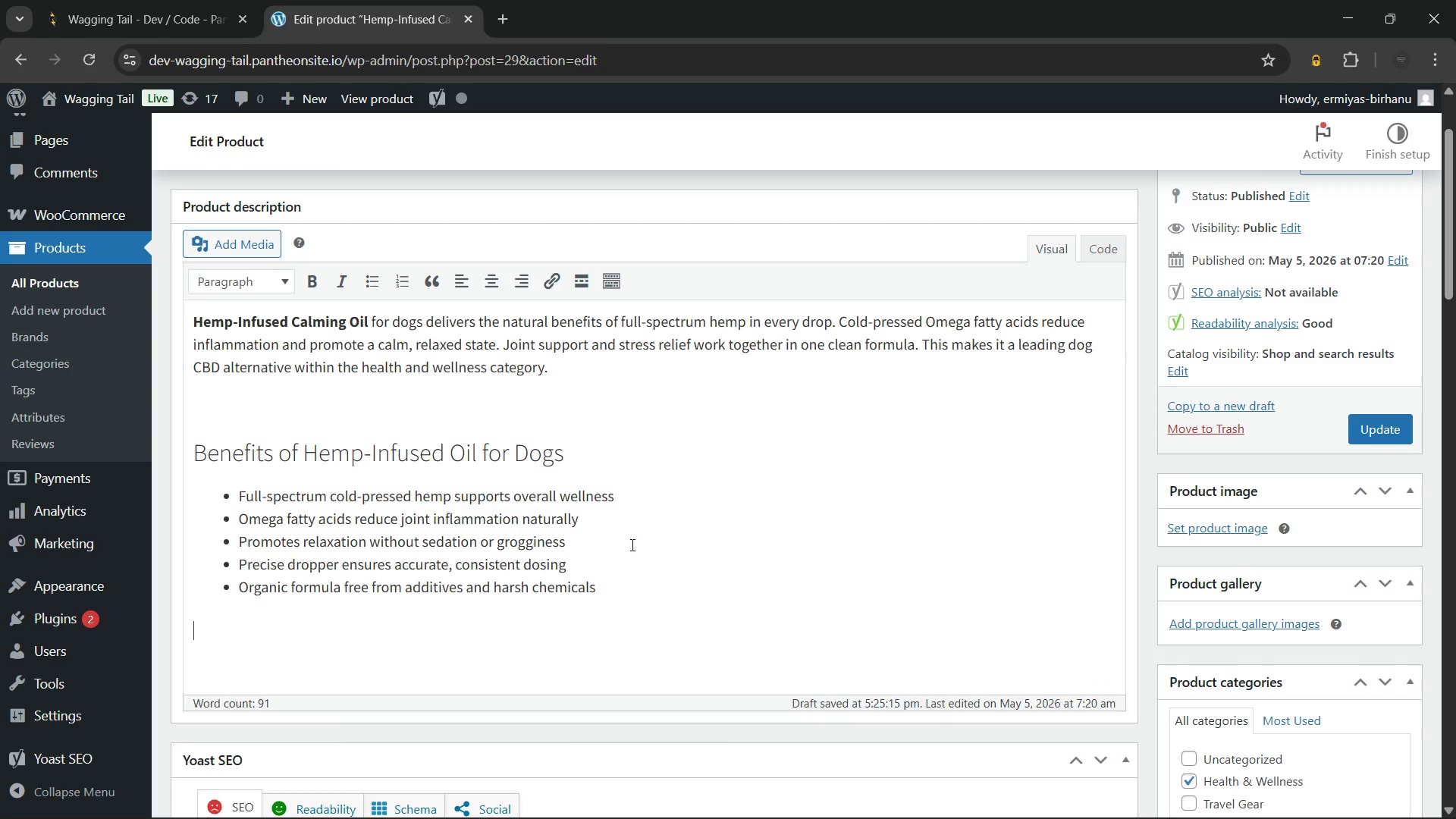 
wait(6.67)
 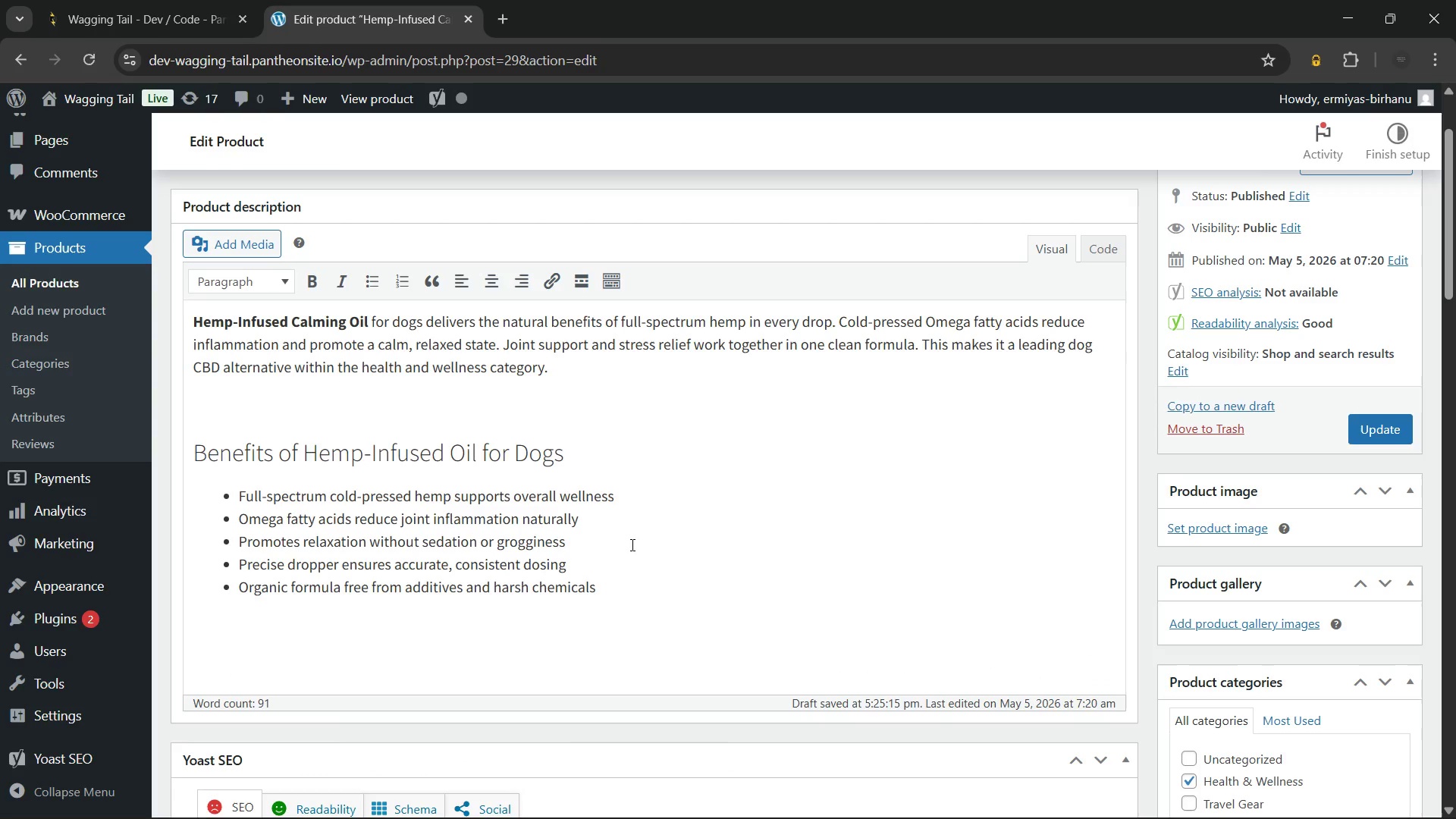 
type(This joint support for dogs)
 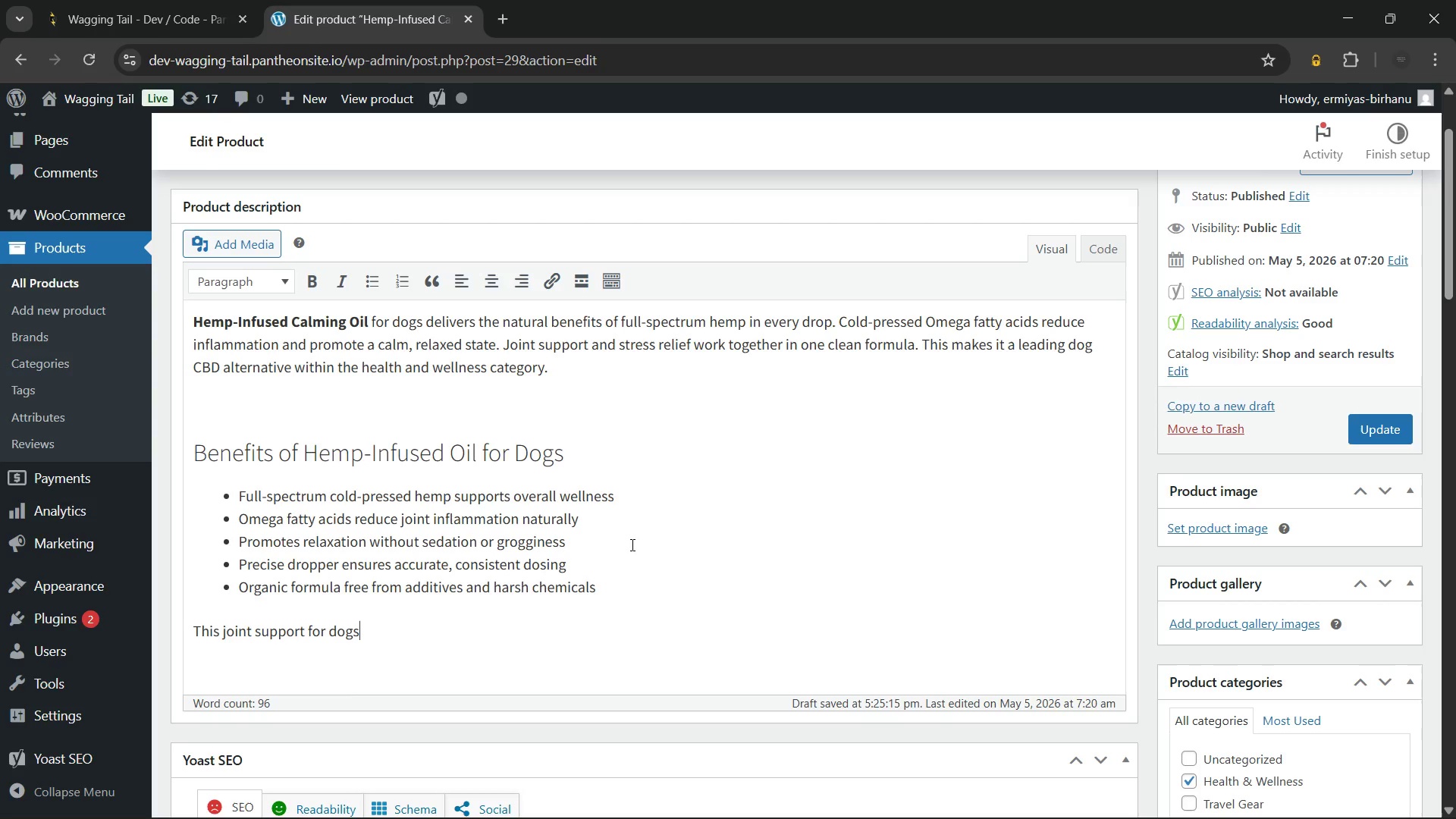 
type( pairs perfectly)
 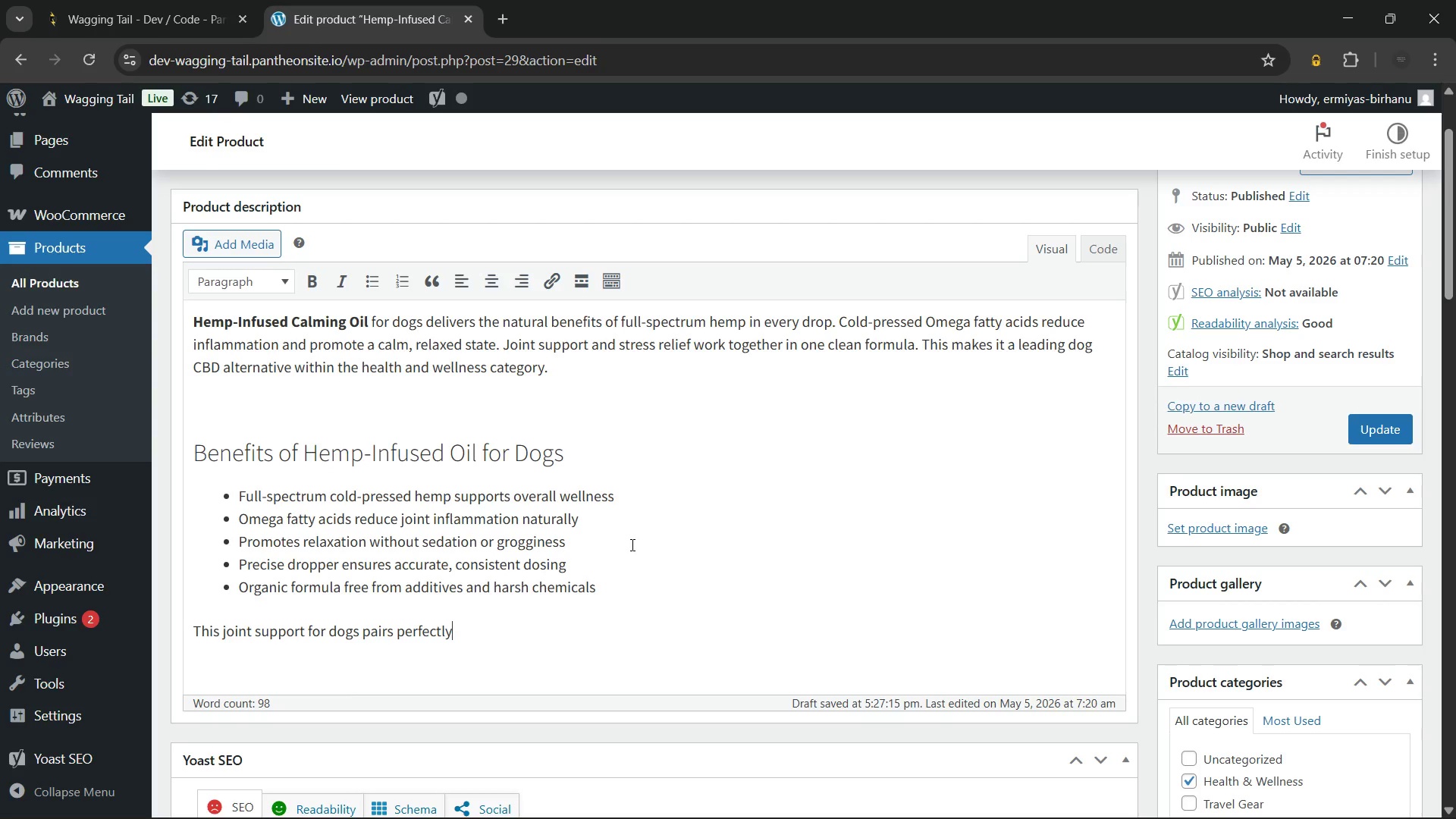 
wait(100.33)
 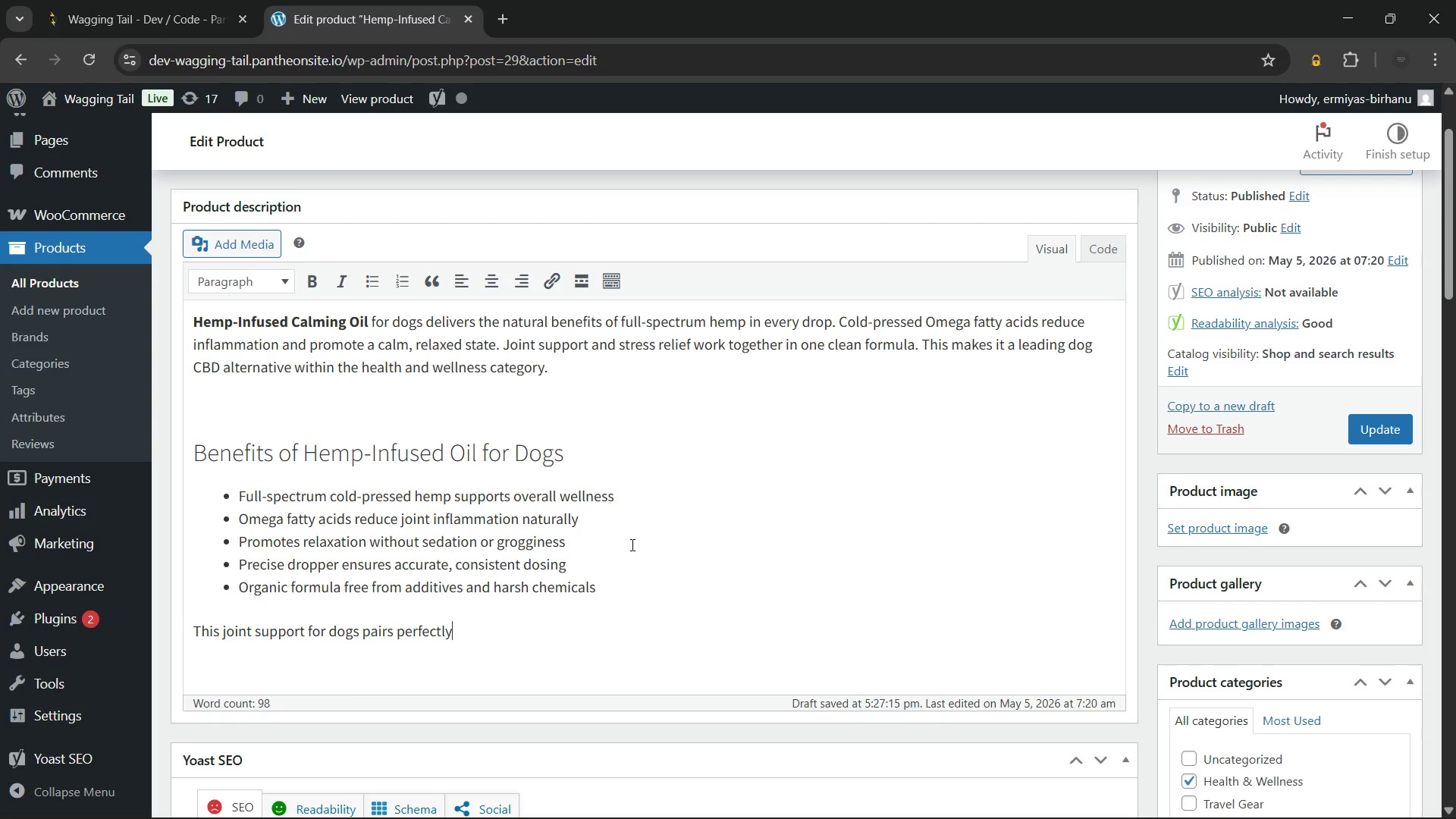 
type( with a daily)
 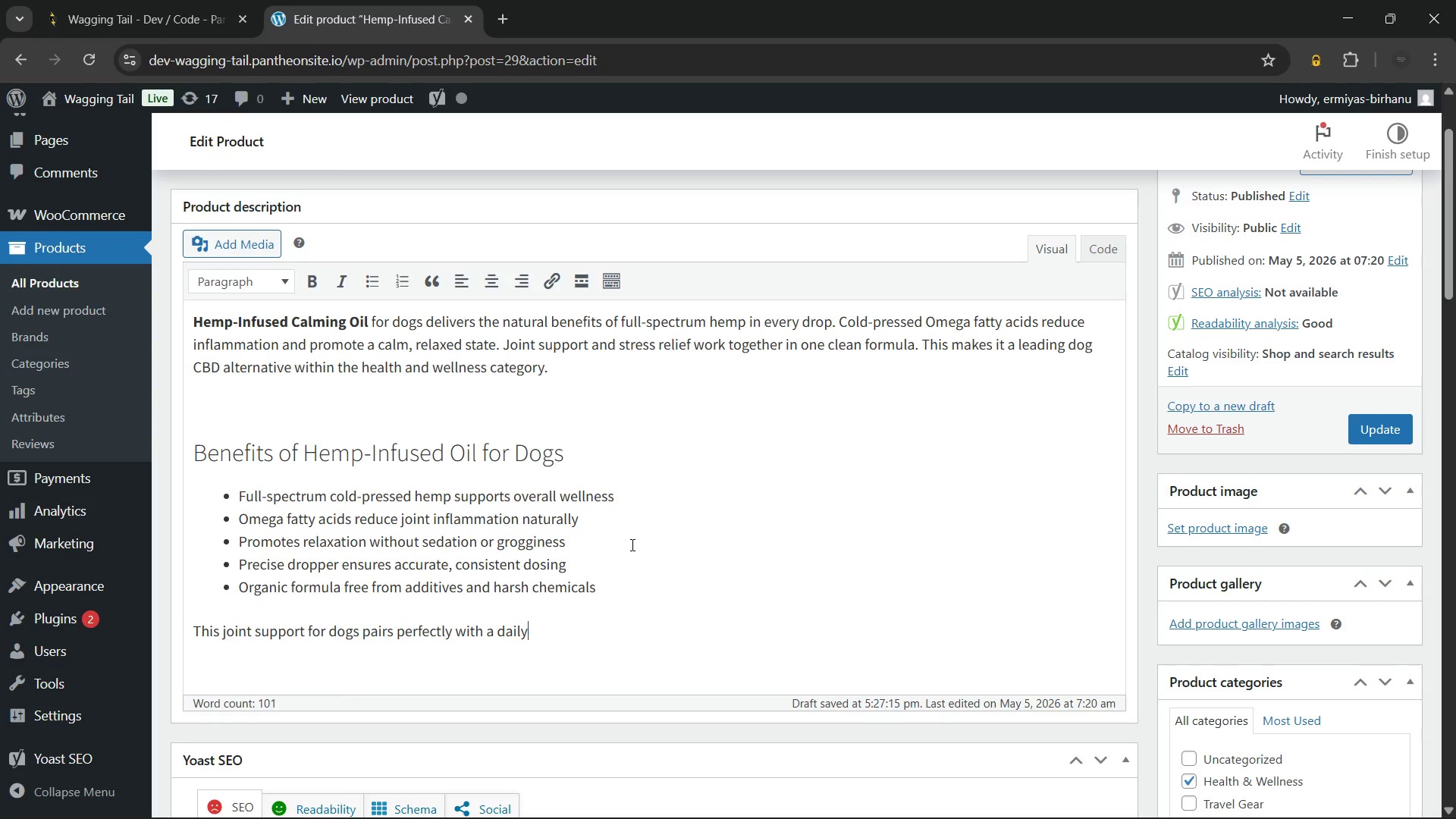 
wait(21.89)
 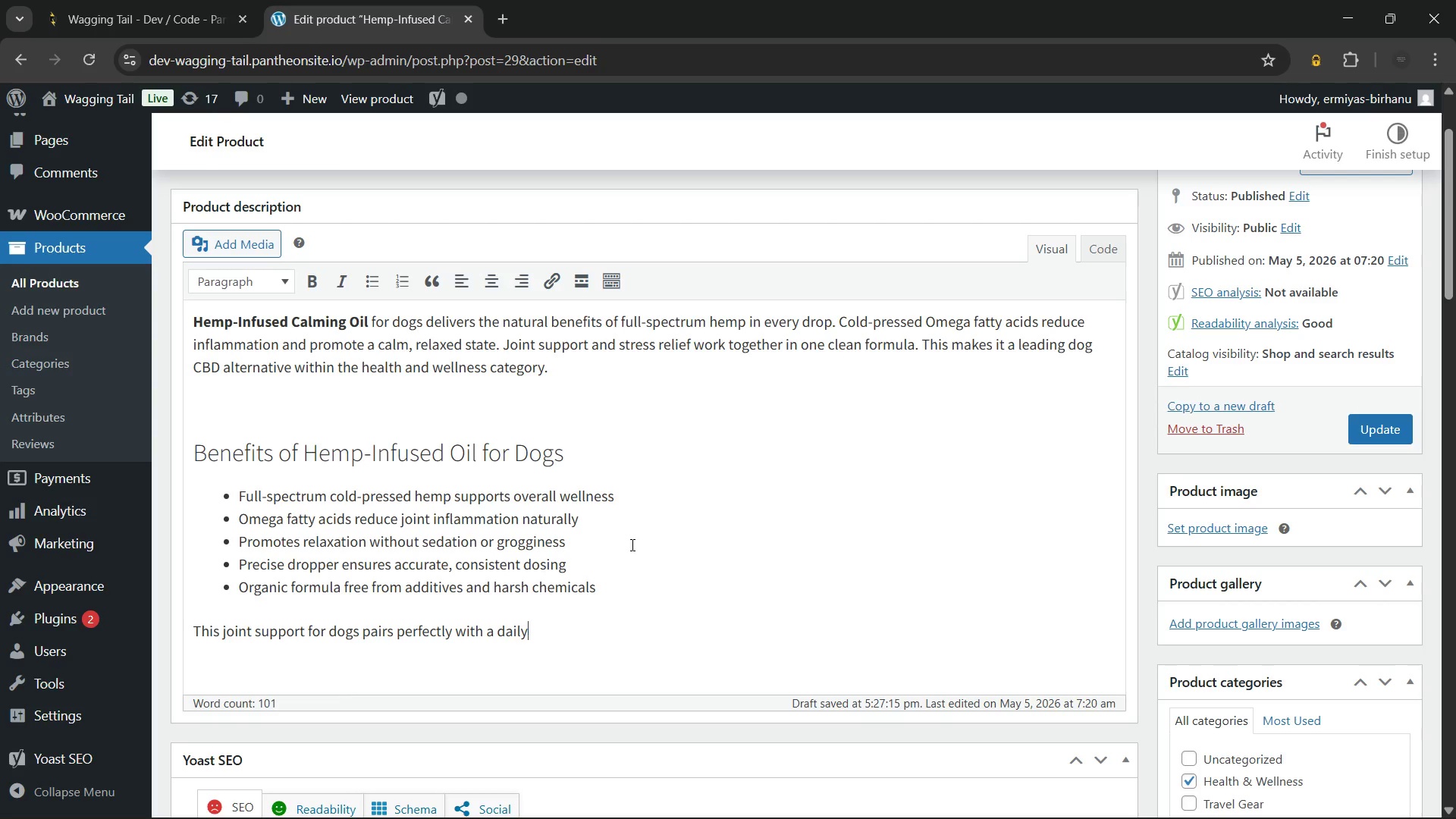 
type( wellness plan. Add a few drops to food or administer directly for quick absorption into the system. Most dogs show improved comfort and calm within the first week of consistent use. )
 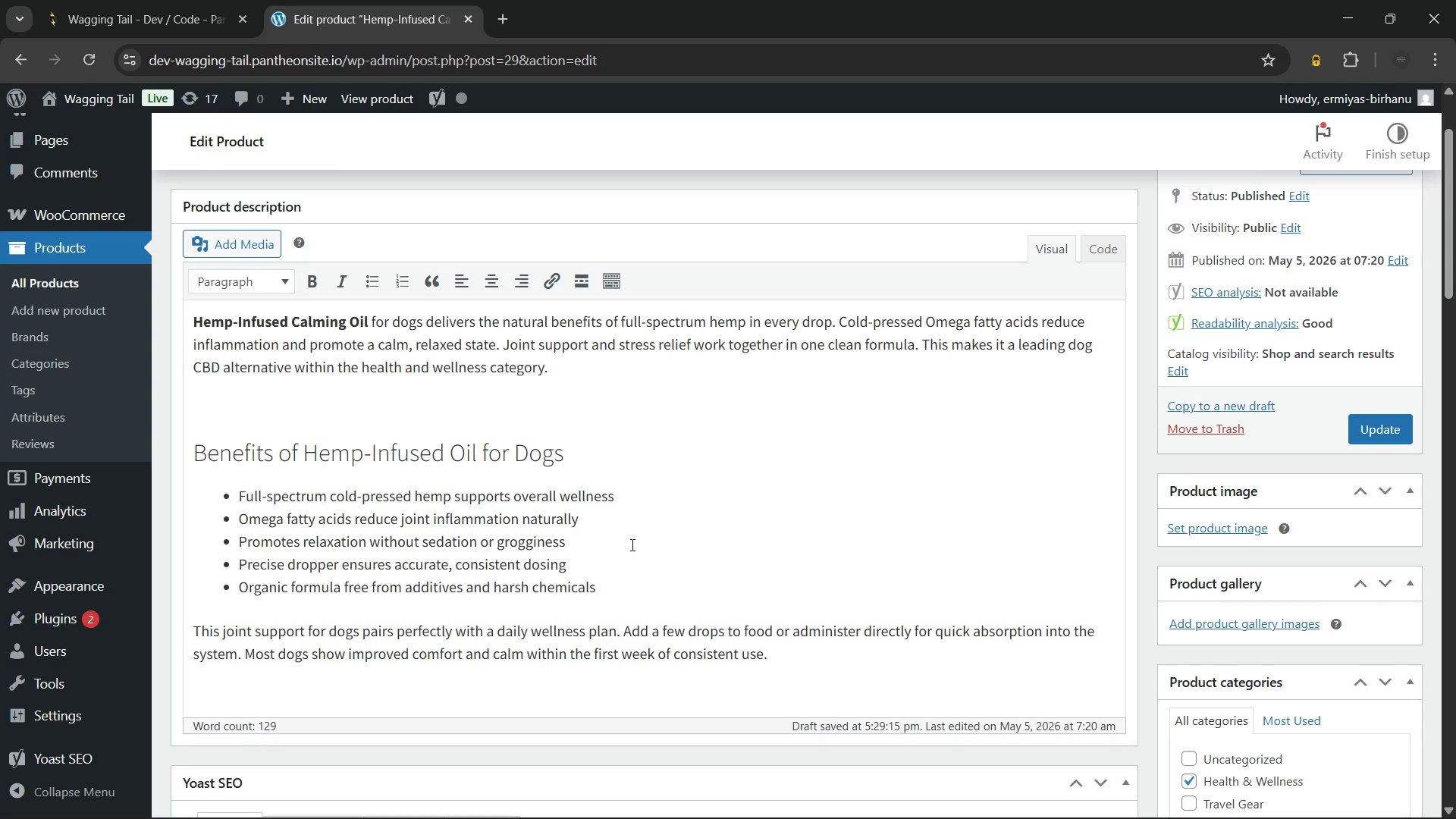 
wait(24.69)
 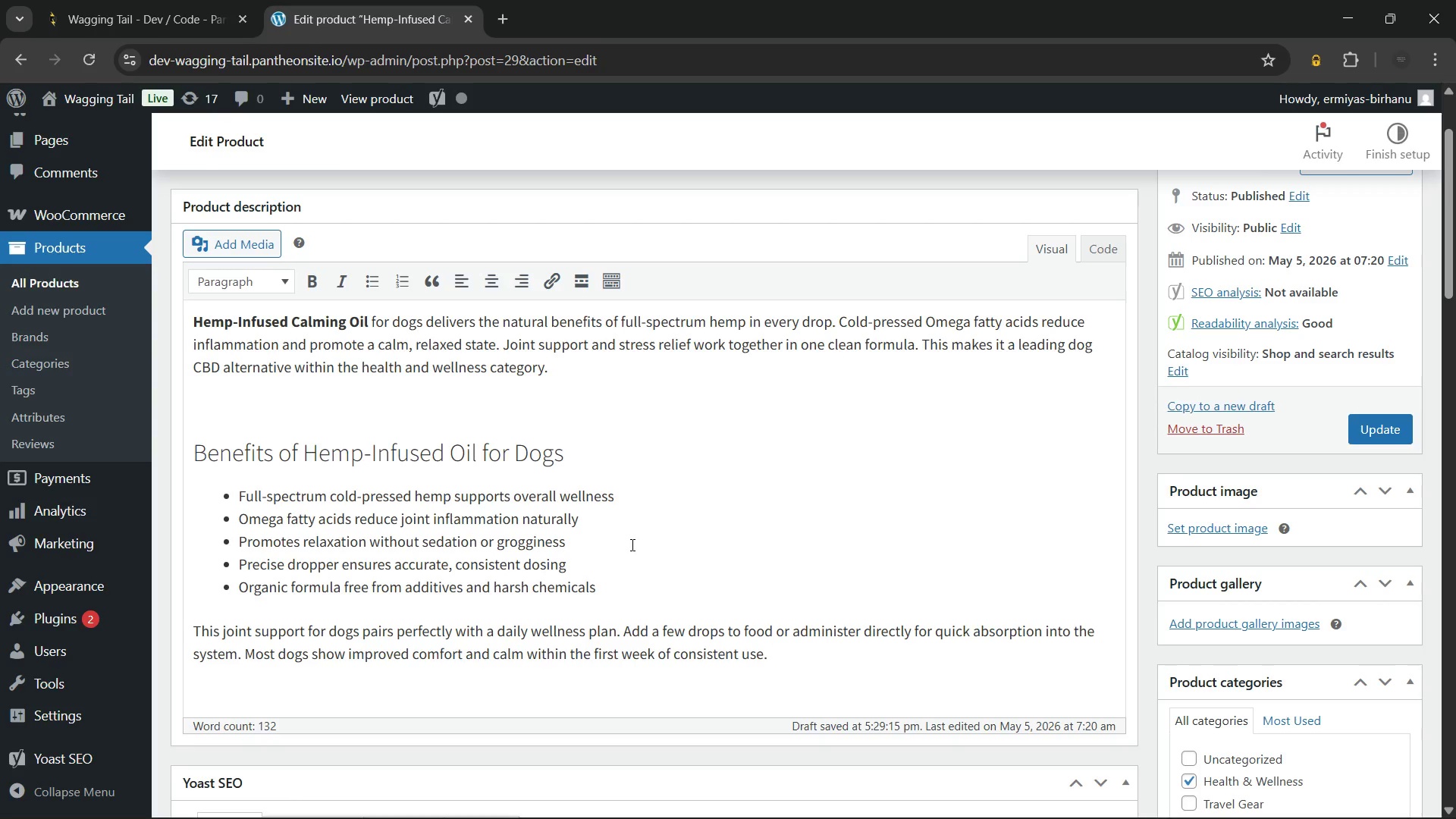 
key(Backspace)
 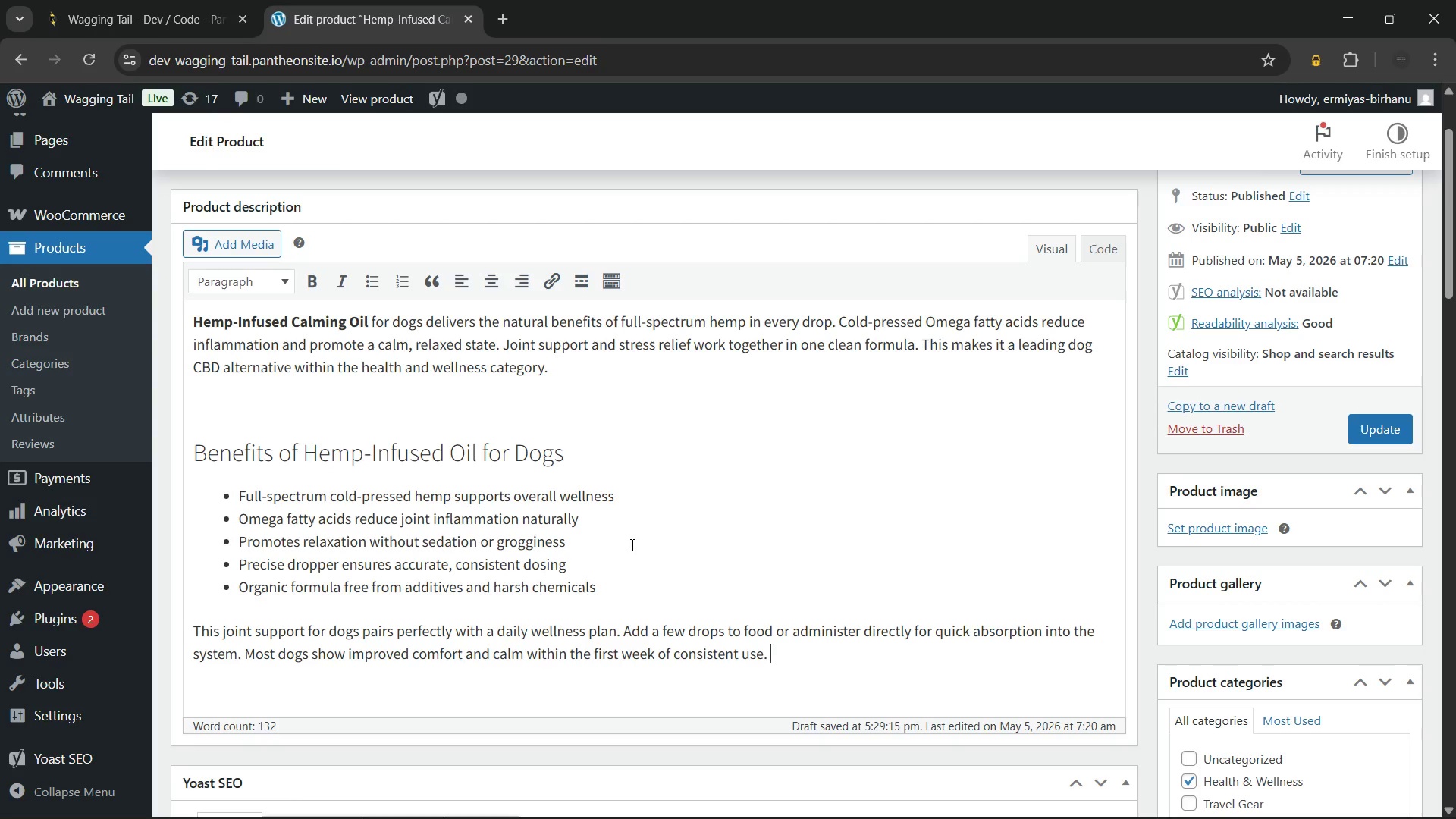 
key(Space)
 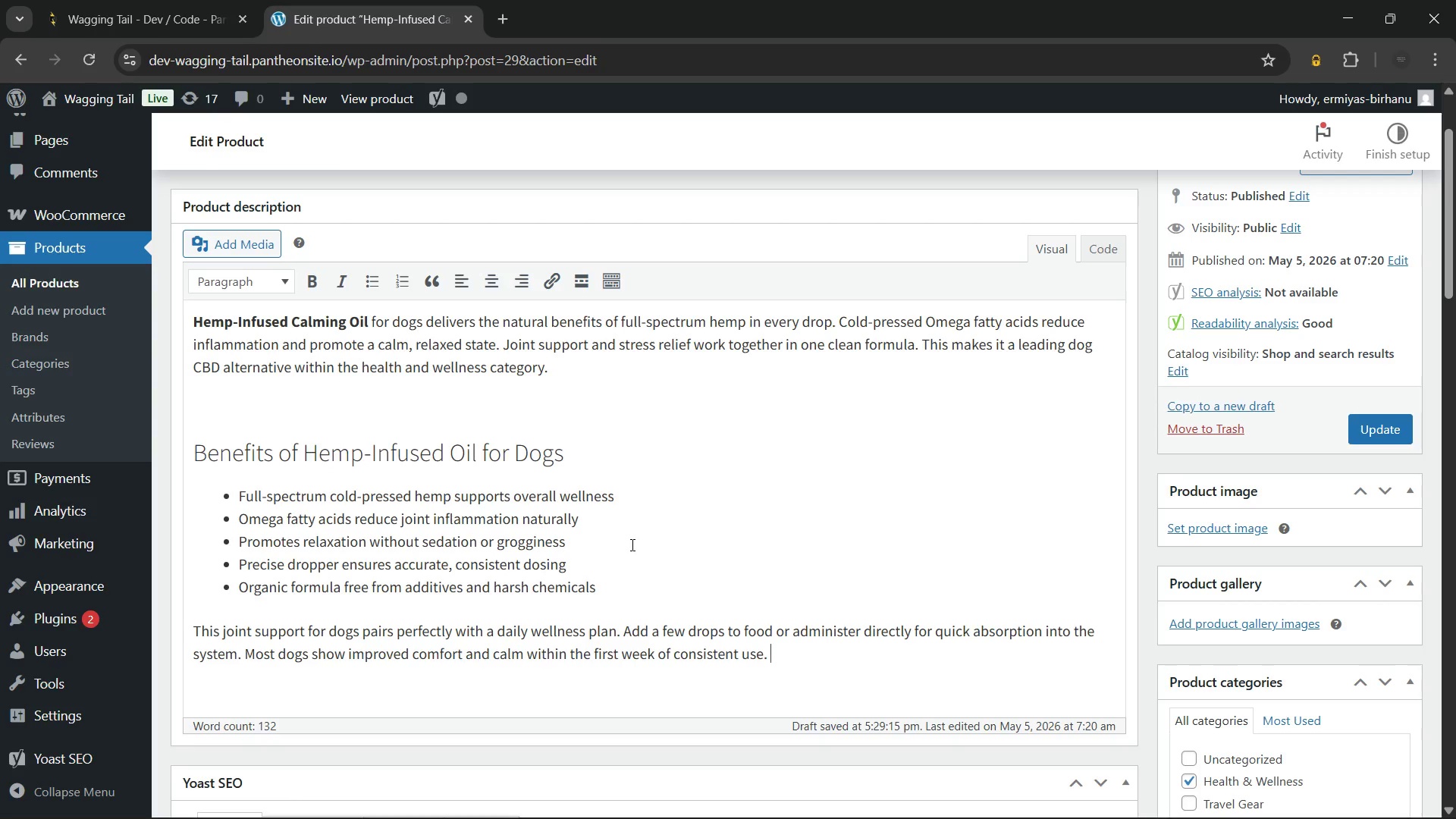 
wait(25.02)
 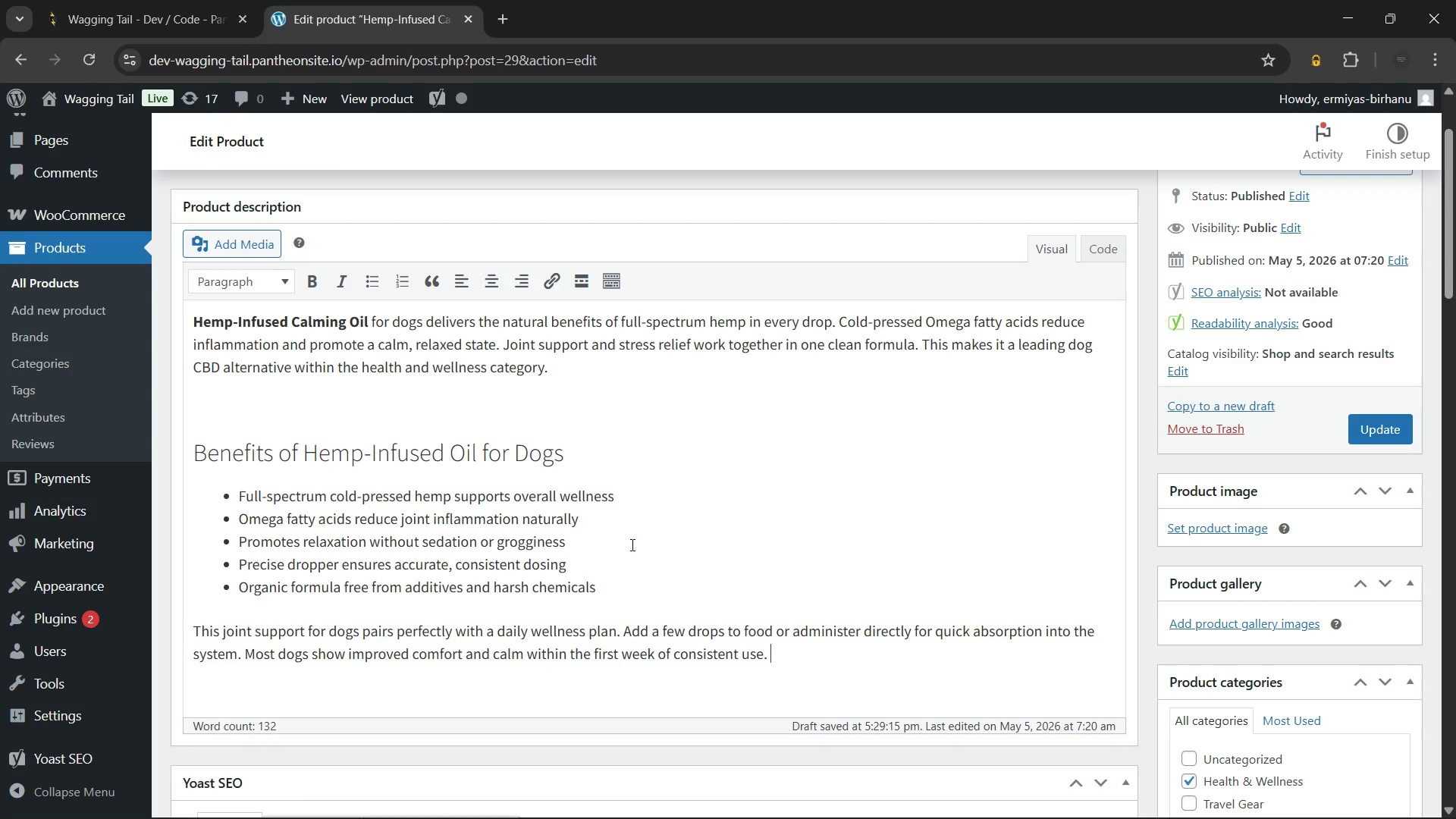 
type(Additionally, the mild, natural taste ensures easy acceptance even by picky pets. Trust this oil to nurture mobility and peace of mind.)
 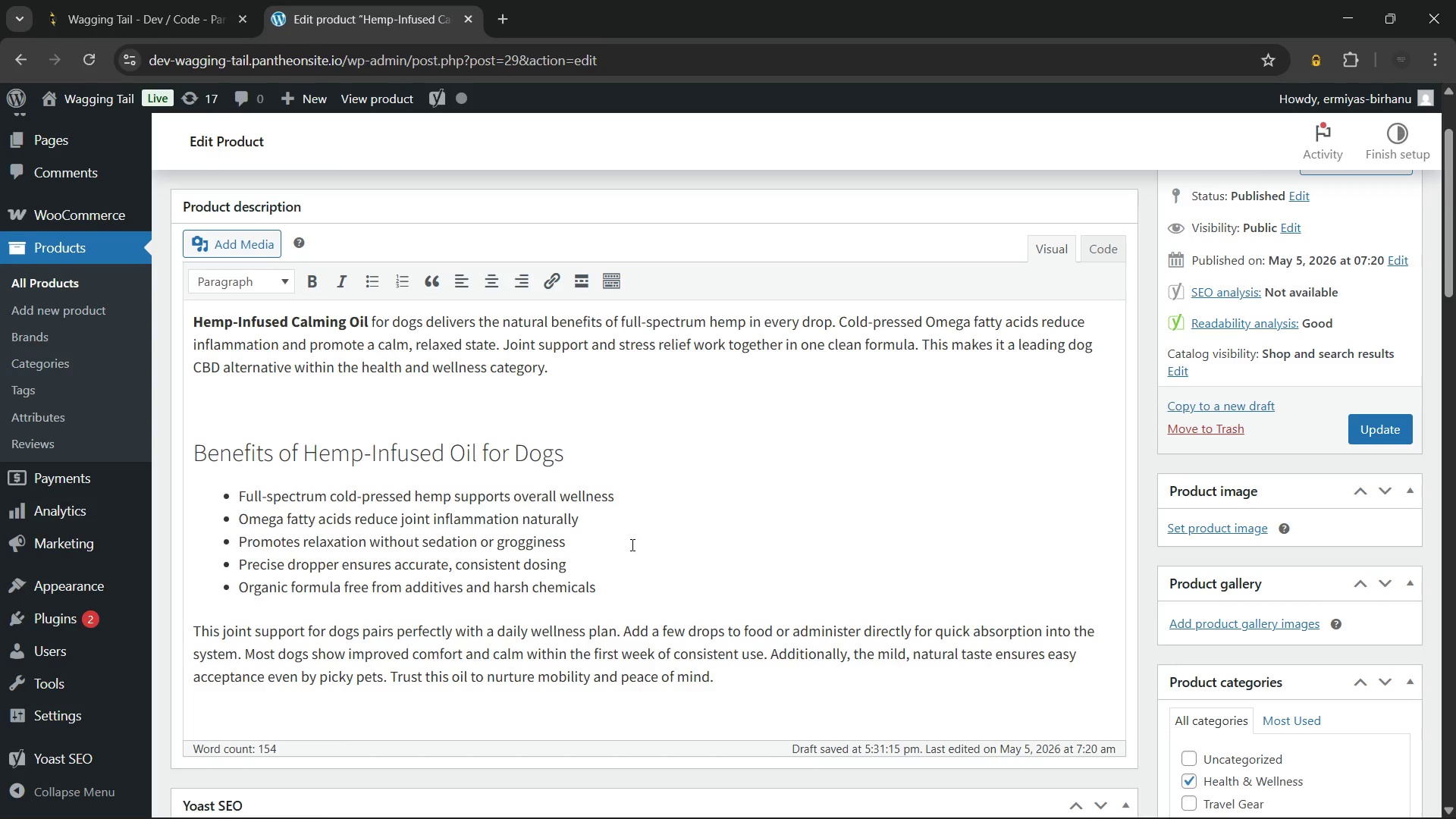 
wait(51.64)
 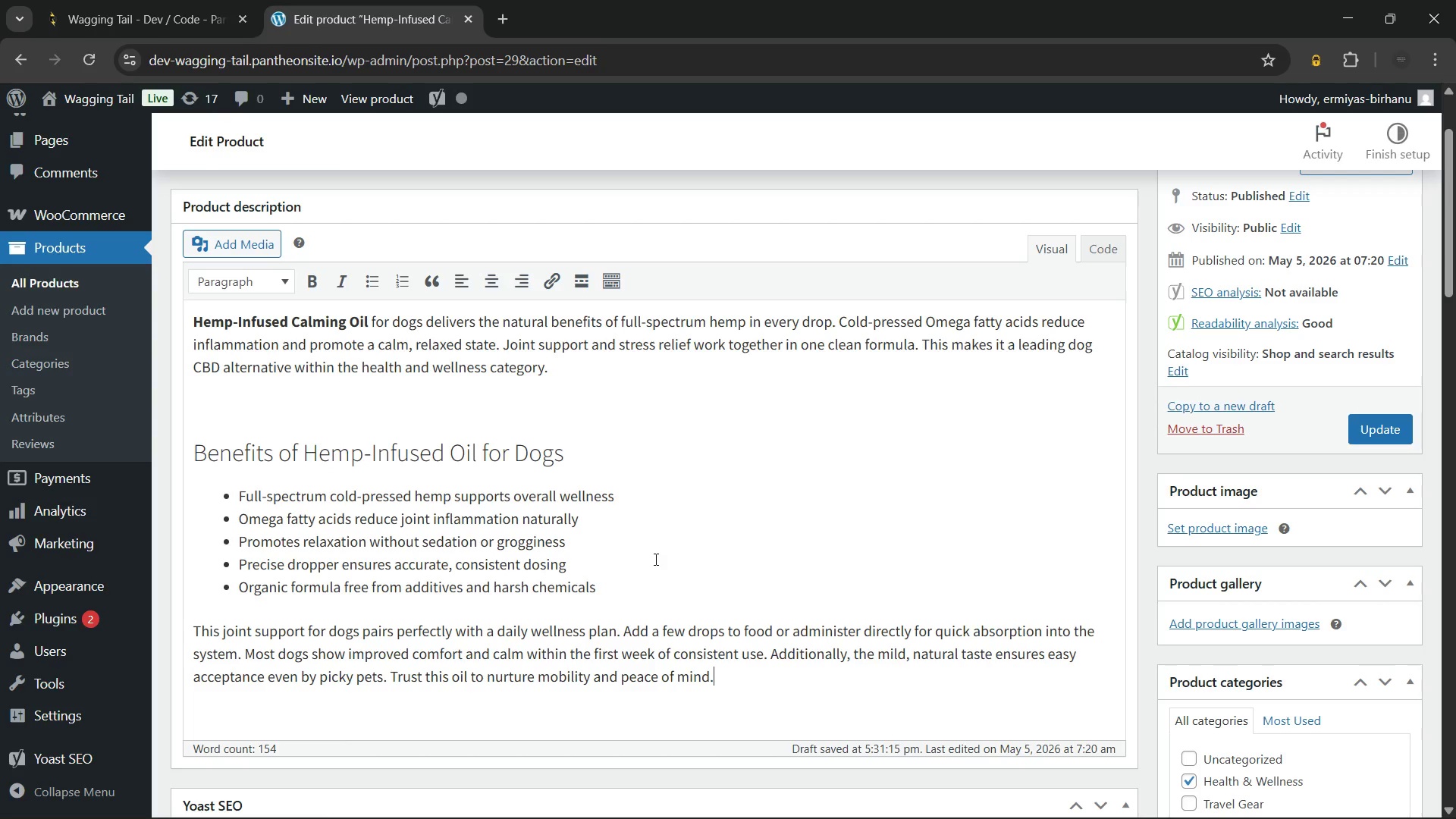 
left_click([1199, 656])
 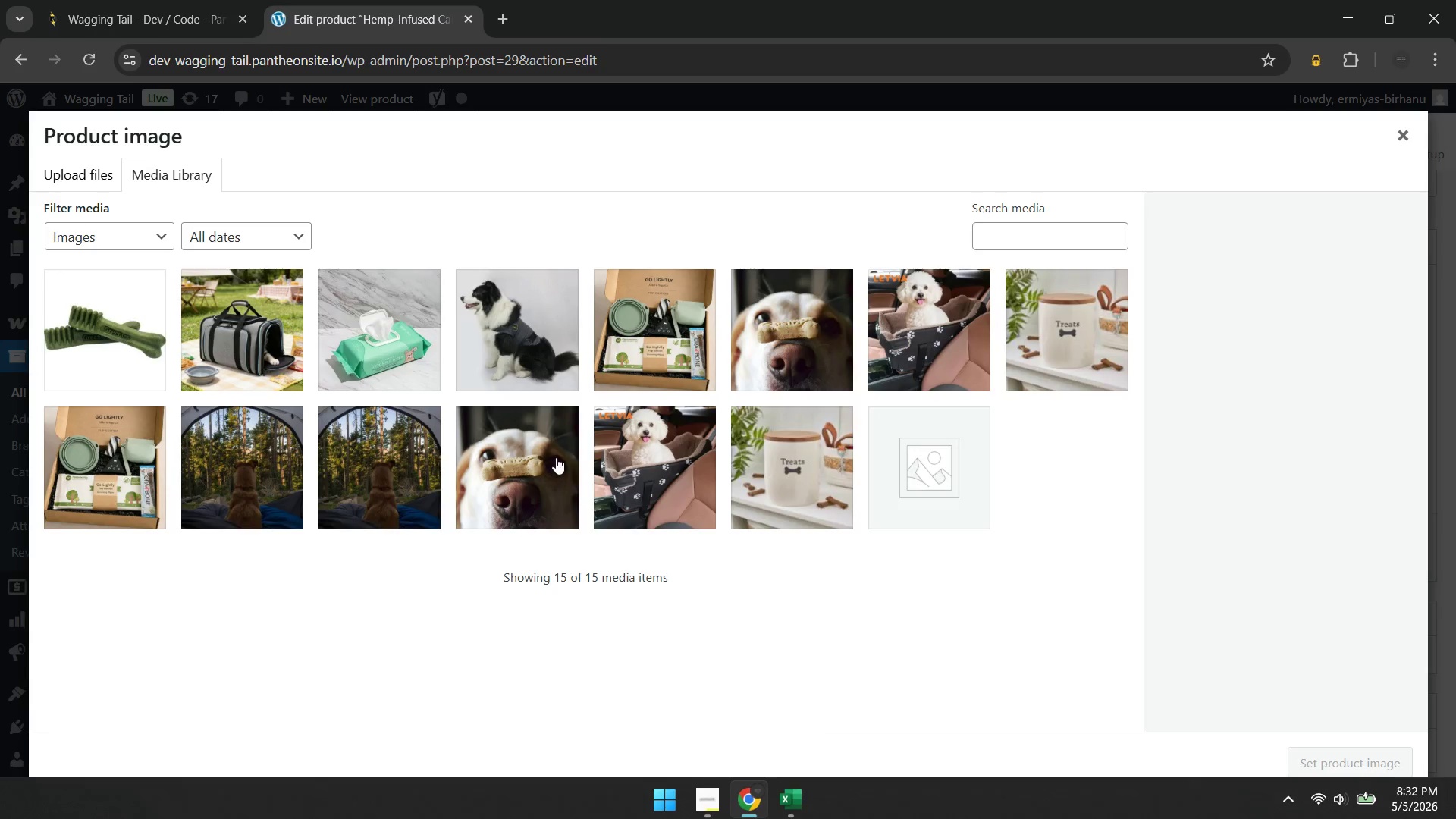 
wait(6.77)
 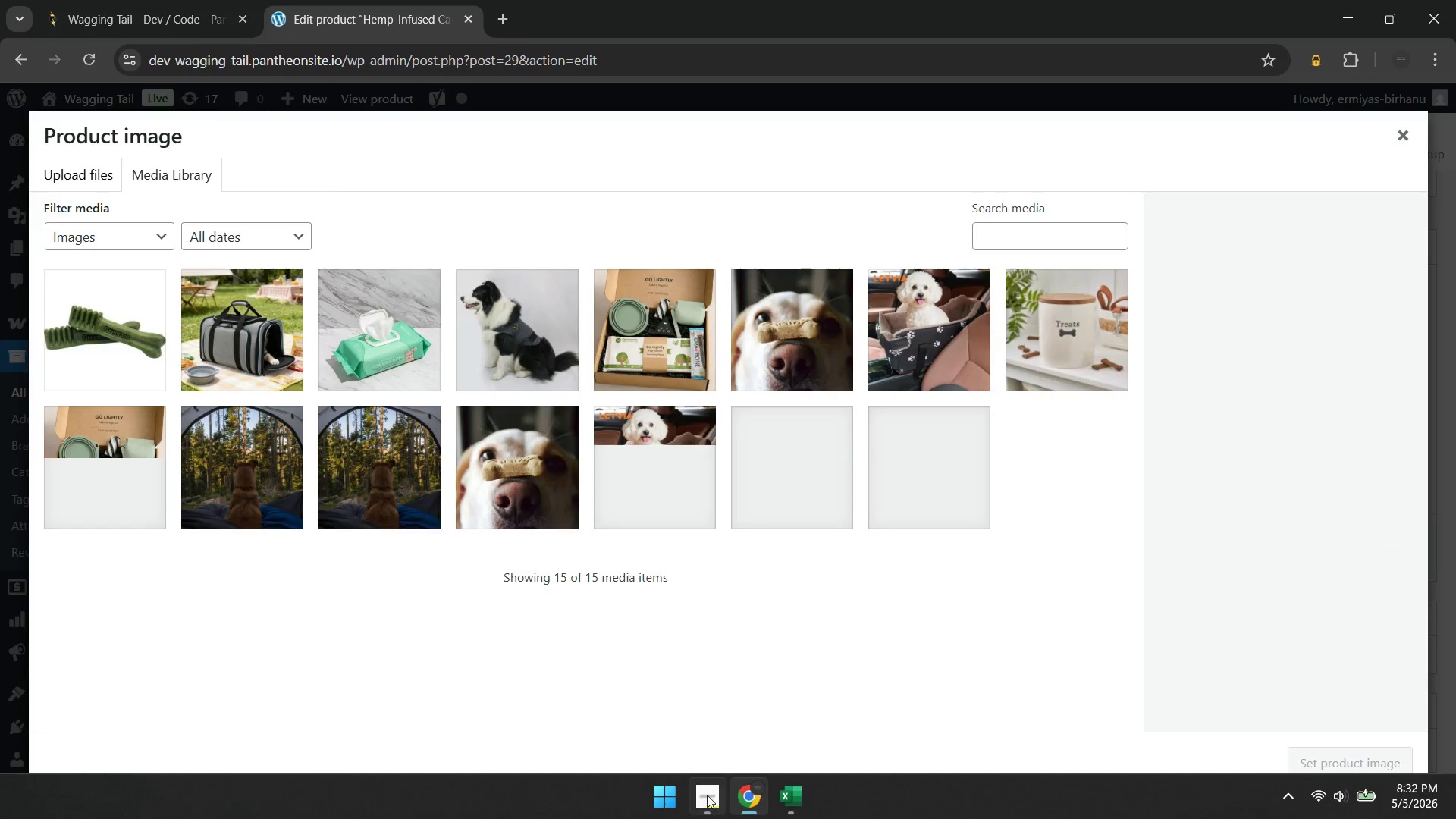 
left_click([89, 177])
 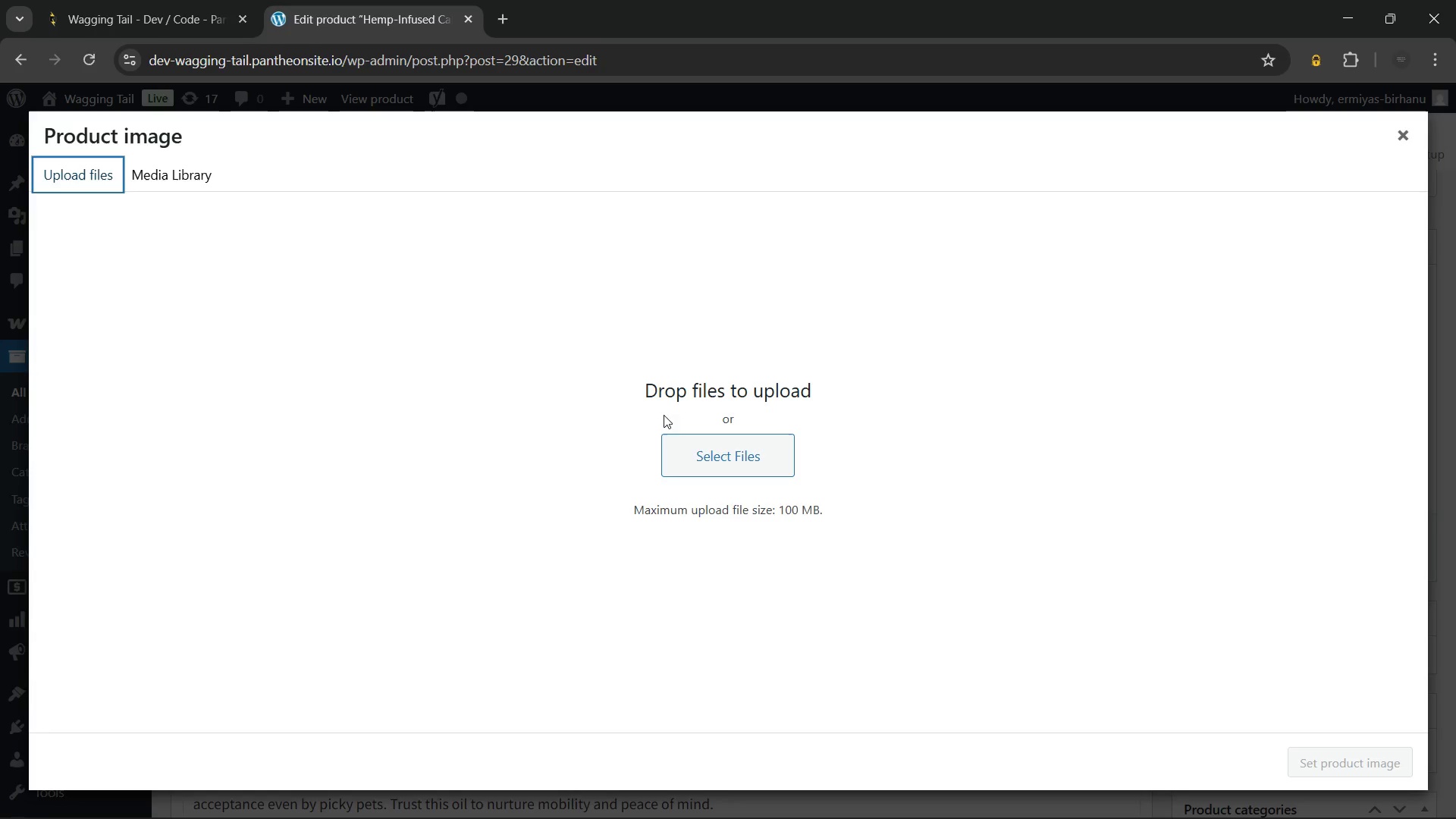 
left_click([693, 452])
 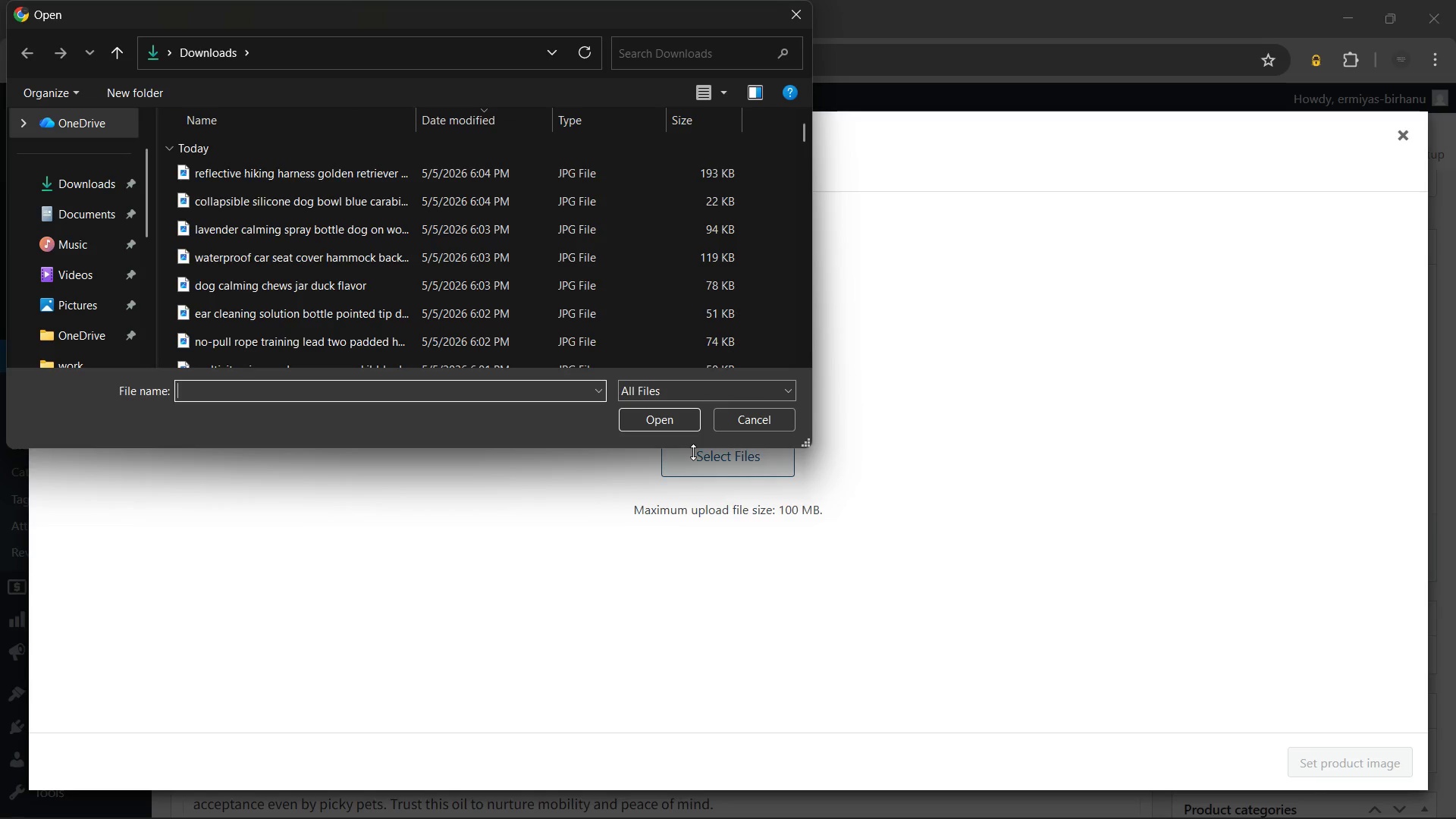 
scroll: coordinate [538, 259], scroll_direction: down, amount: 4.0
 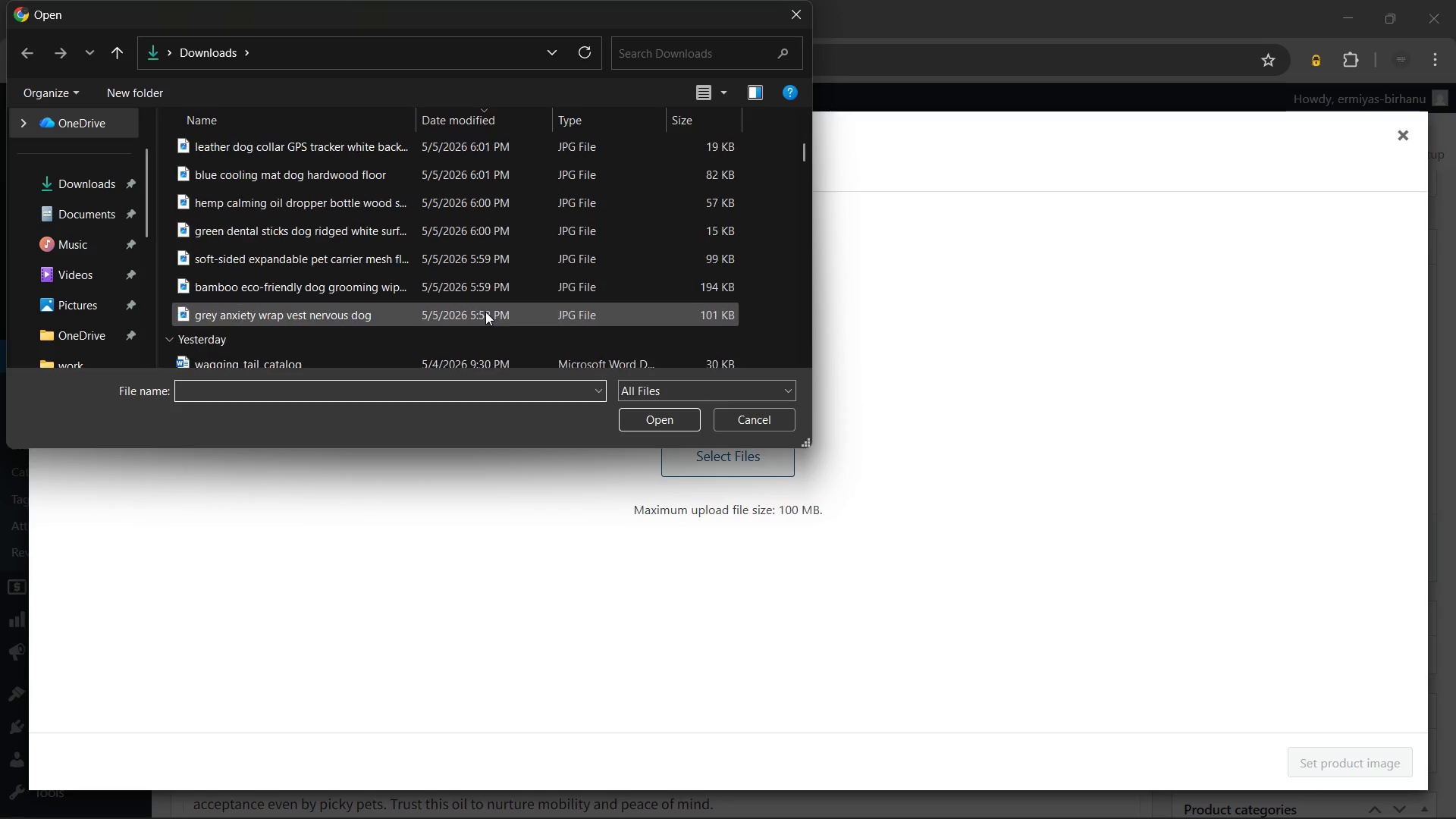 
scroll: coordinate [485, 312], scroll_direction: none, amount: 0.0
 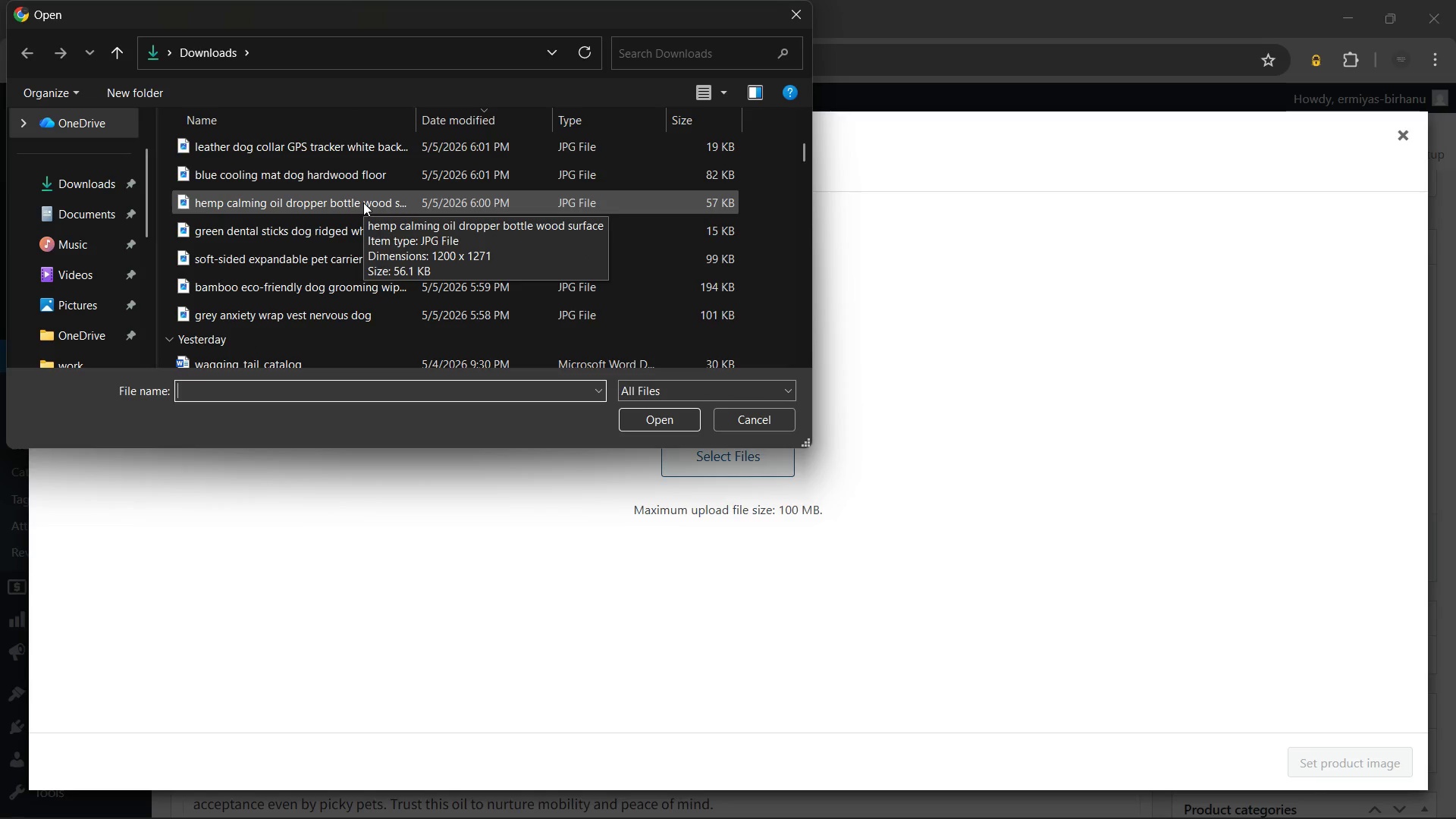 
left_click([363, 202])
 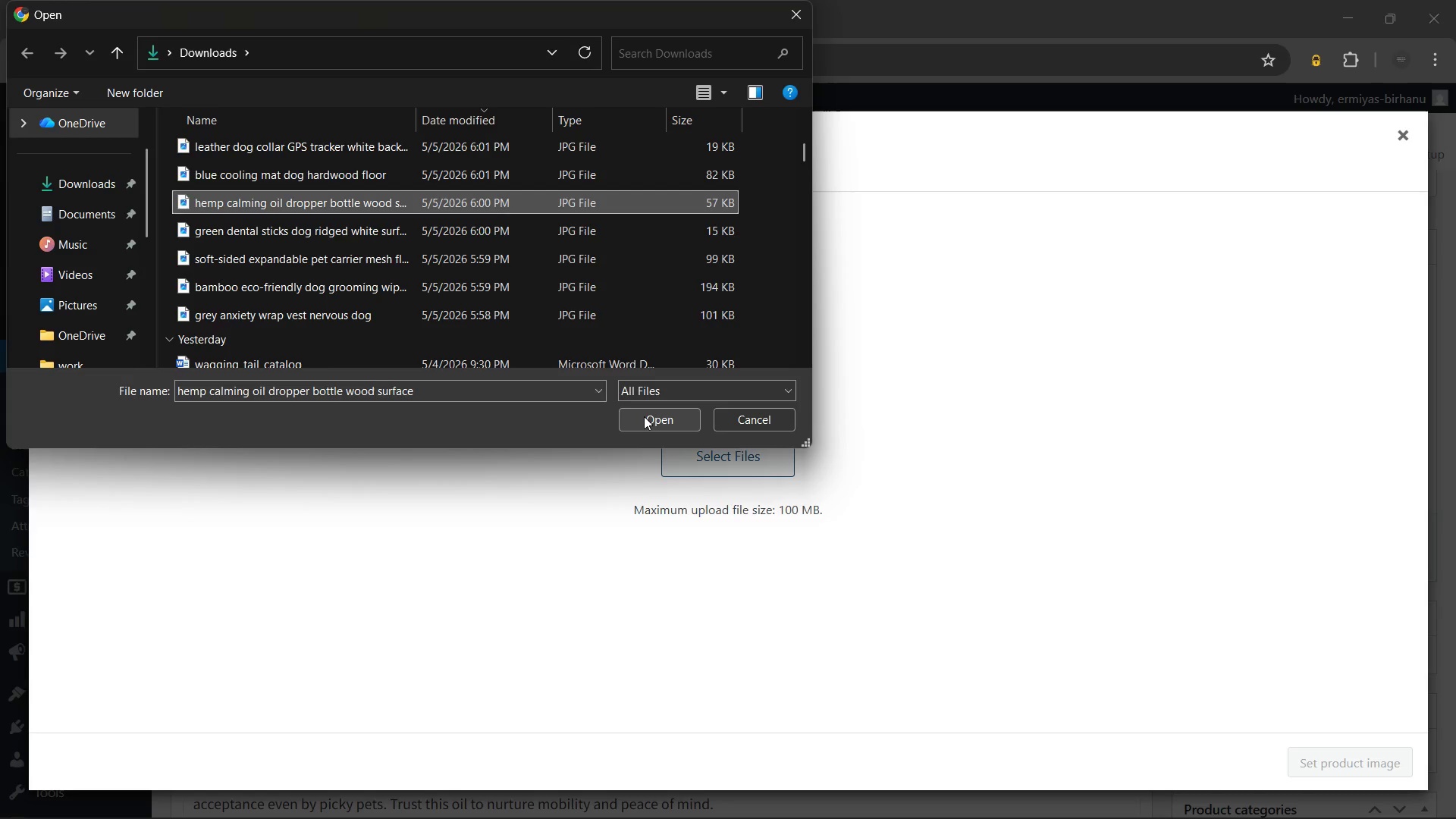 
left_click([644, 416])
 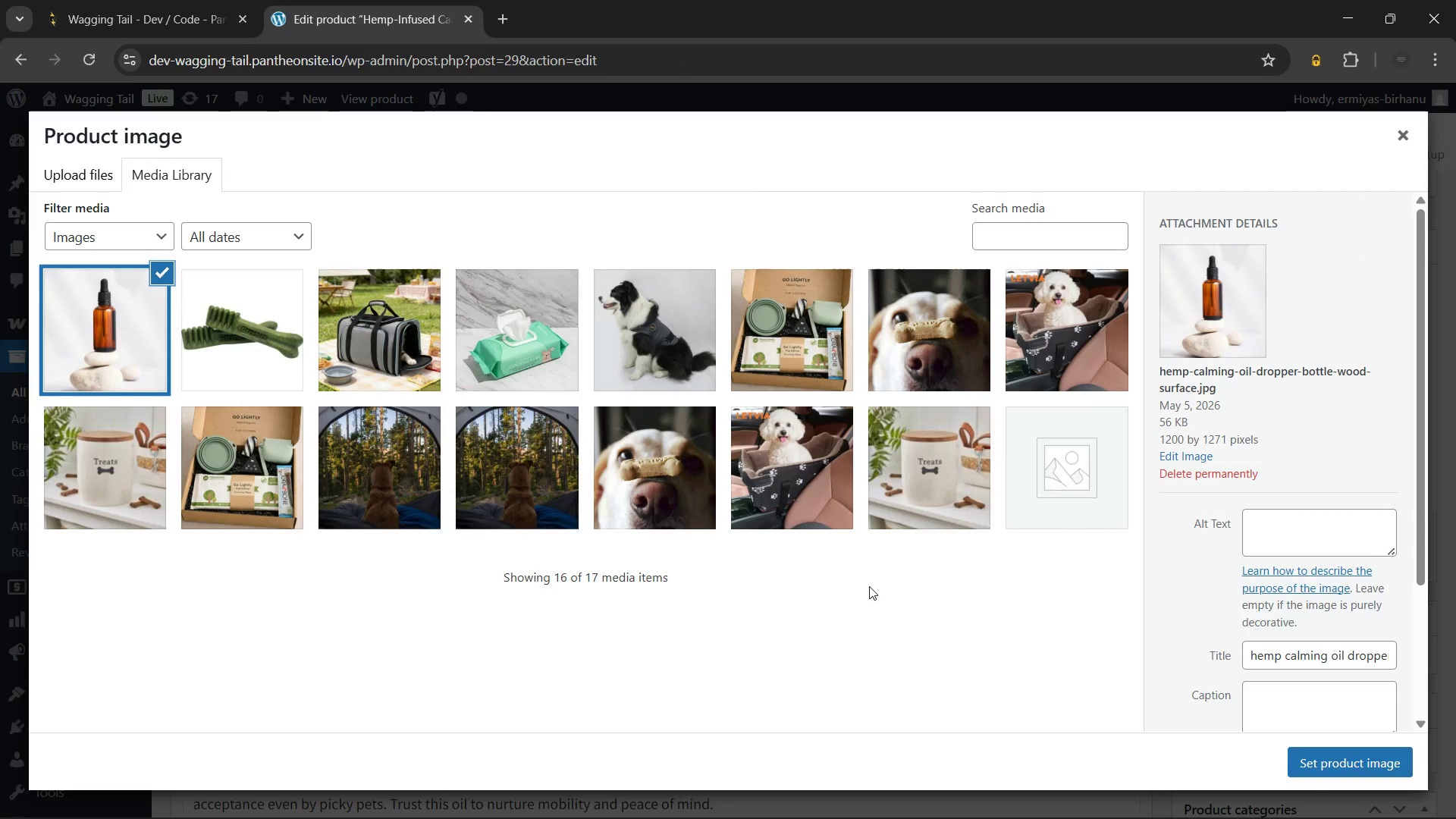 
wait(5.73)
 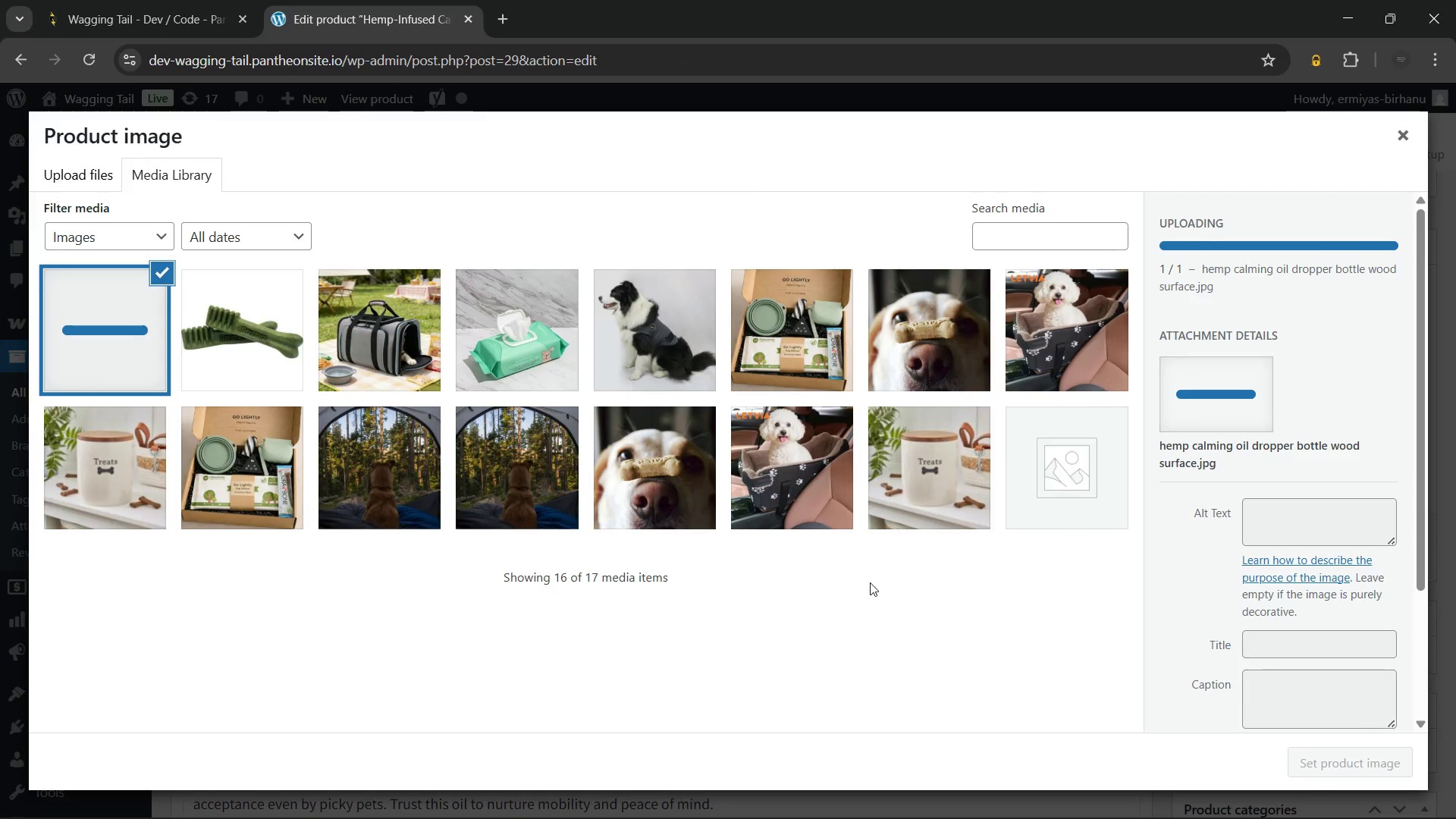 
left_click([1261, 519])
 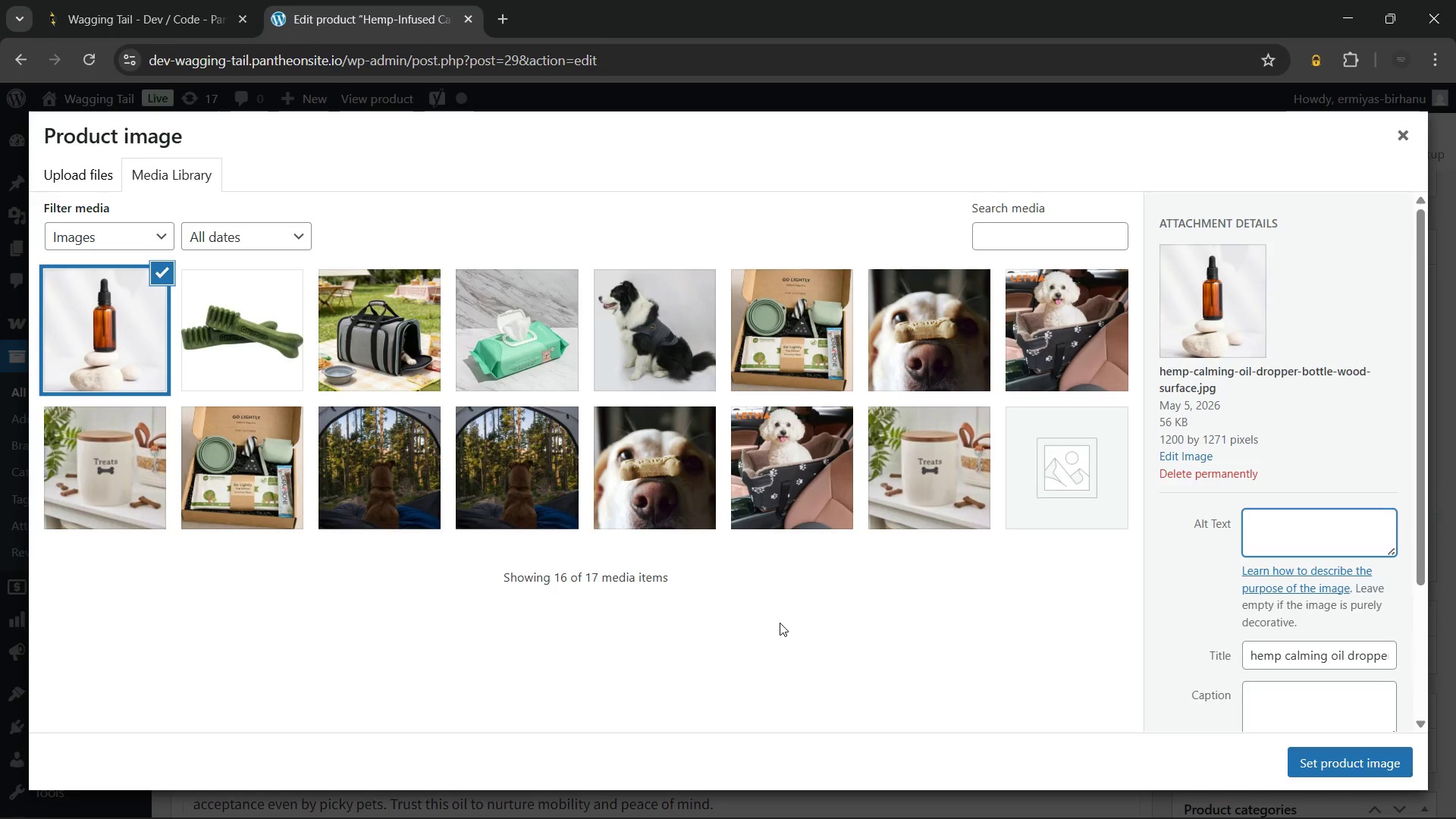 
wait(14.08)
 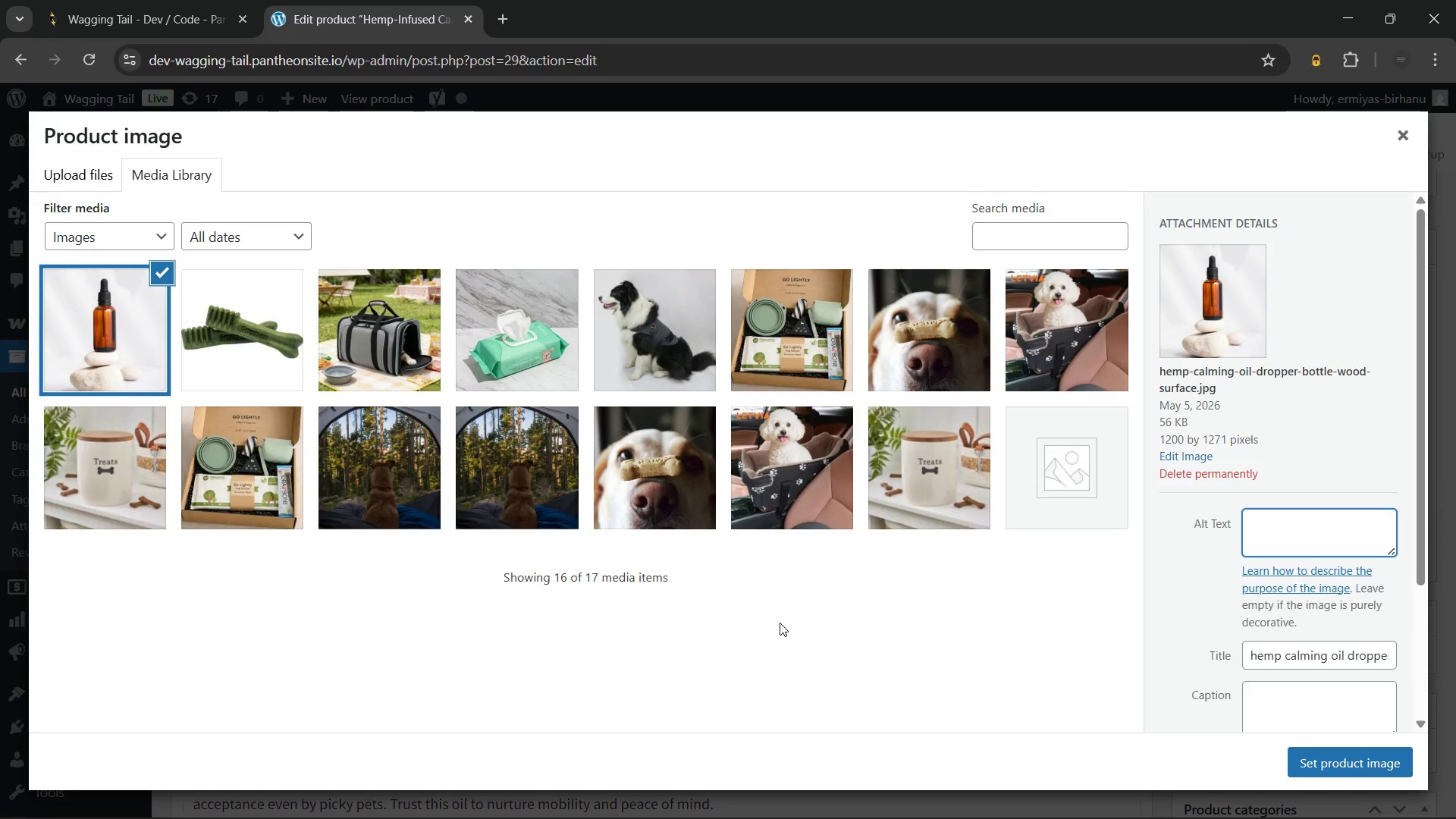 
type(Dropper bottle of hemp-infused calming oil )
 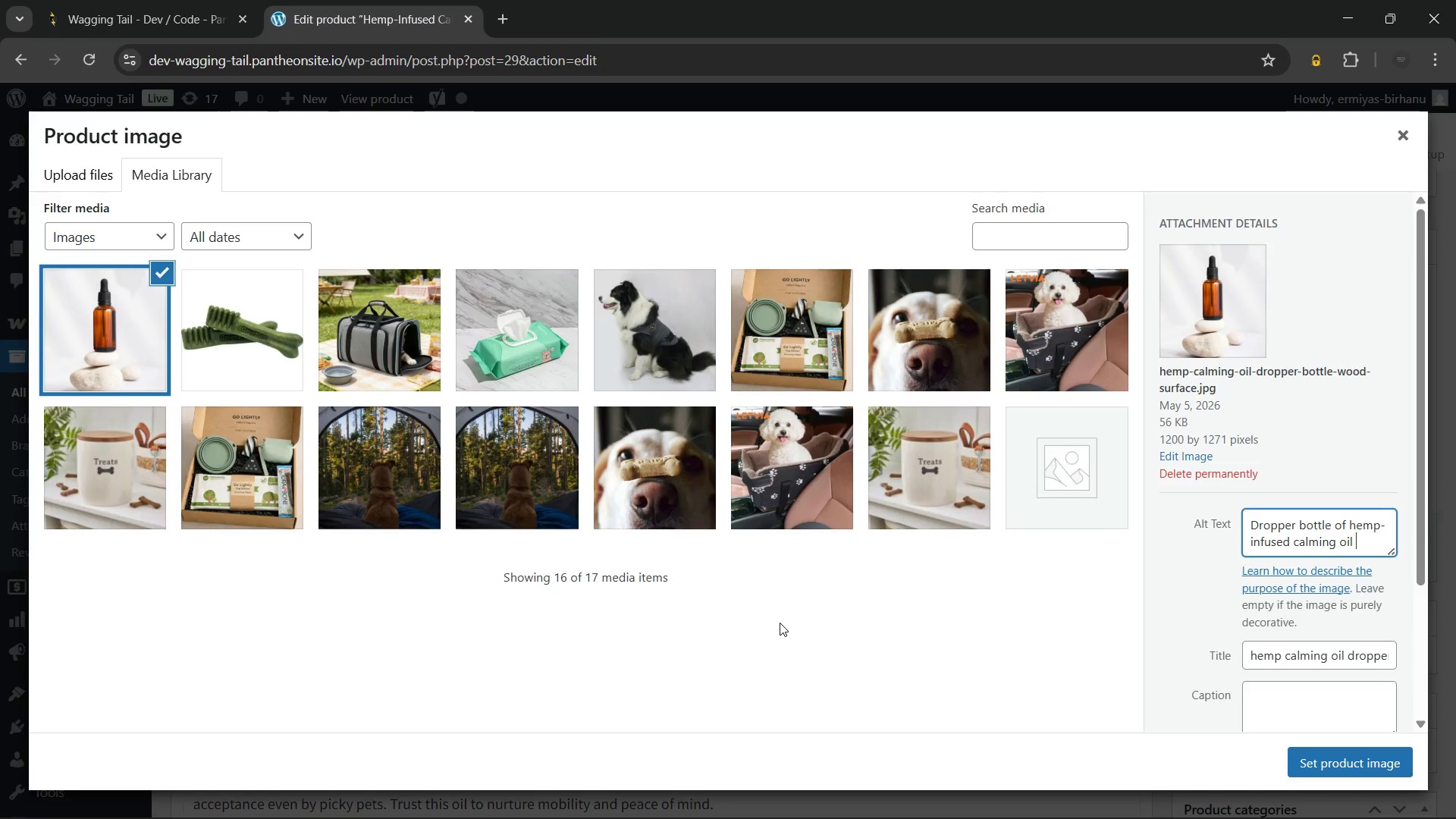 
wait(5.75)
 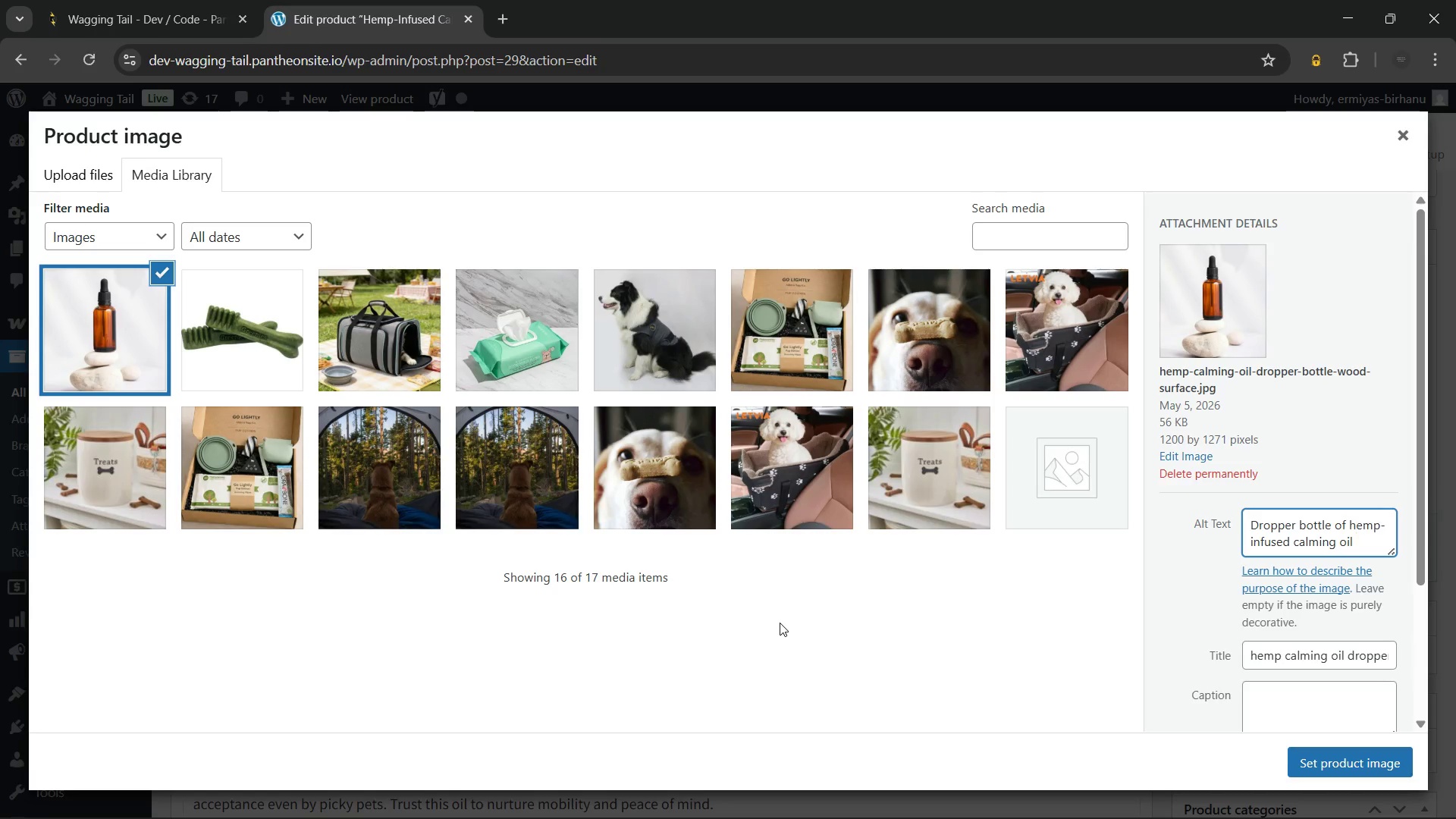 
key(Backspace)
type( for dogs on wood surface)
 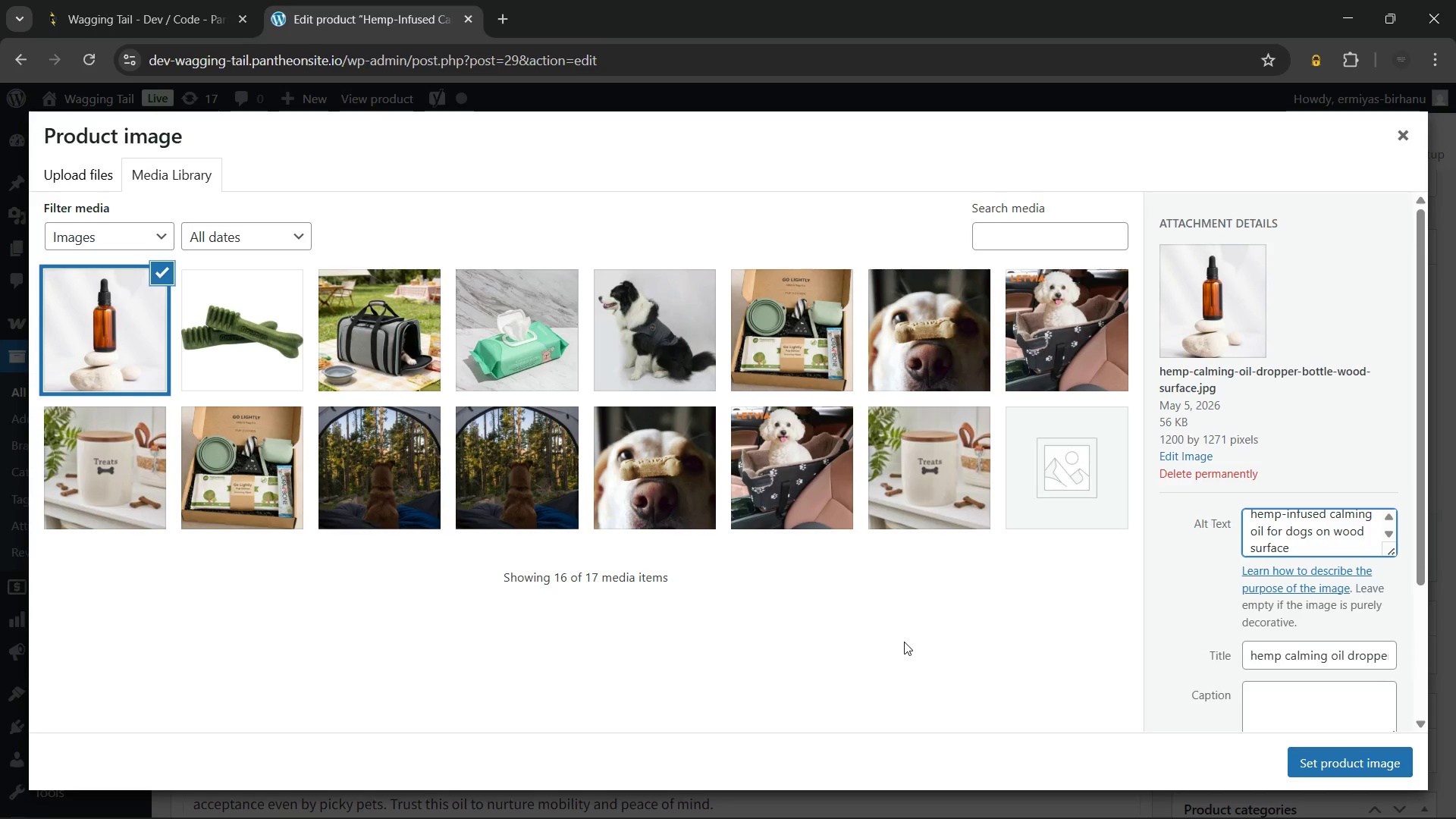 
wait(72.27)
 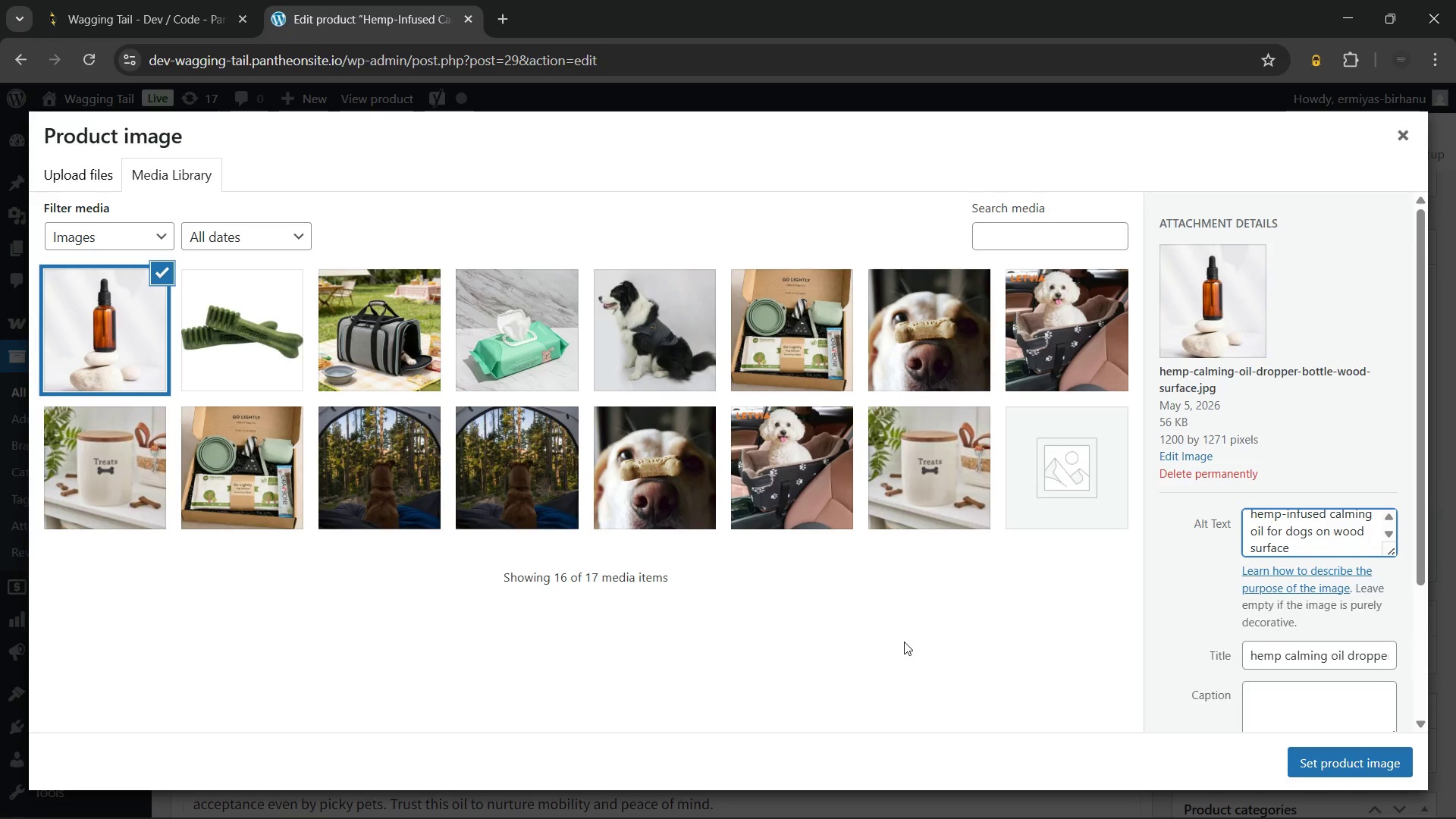 
left_click([1303, 757])
 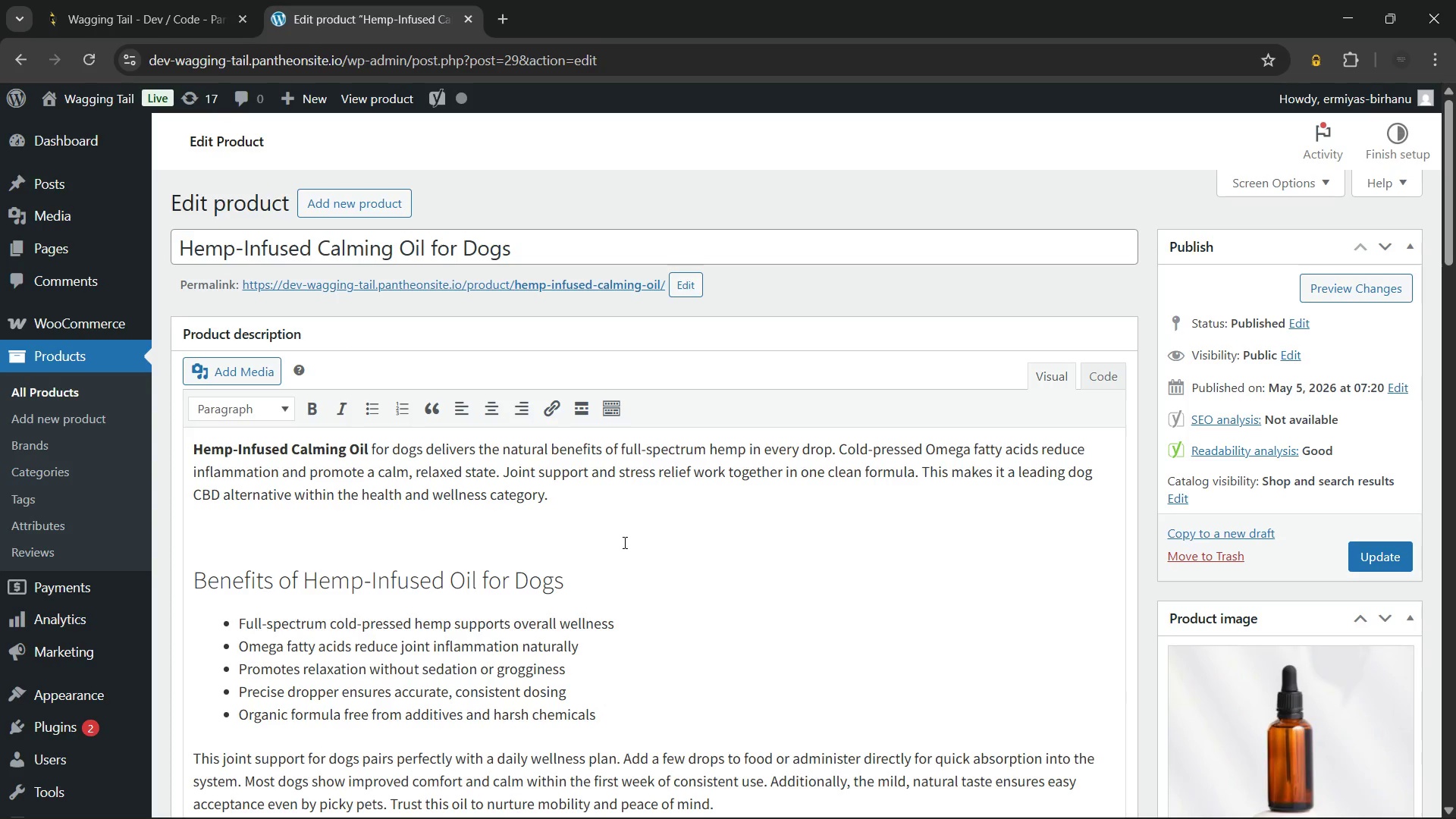 
scroll: coordinate [657, 517], scroll_direction: down, amount: 4.0
 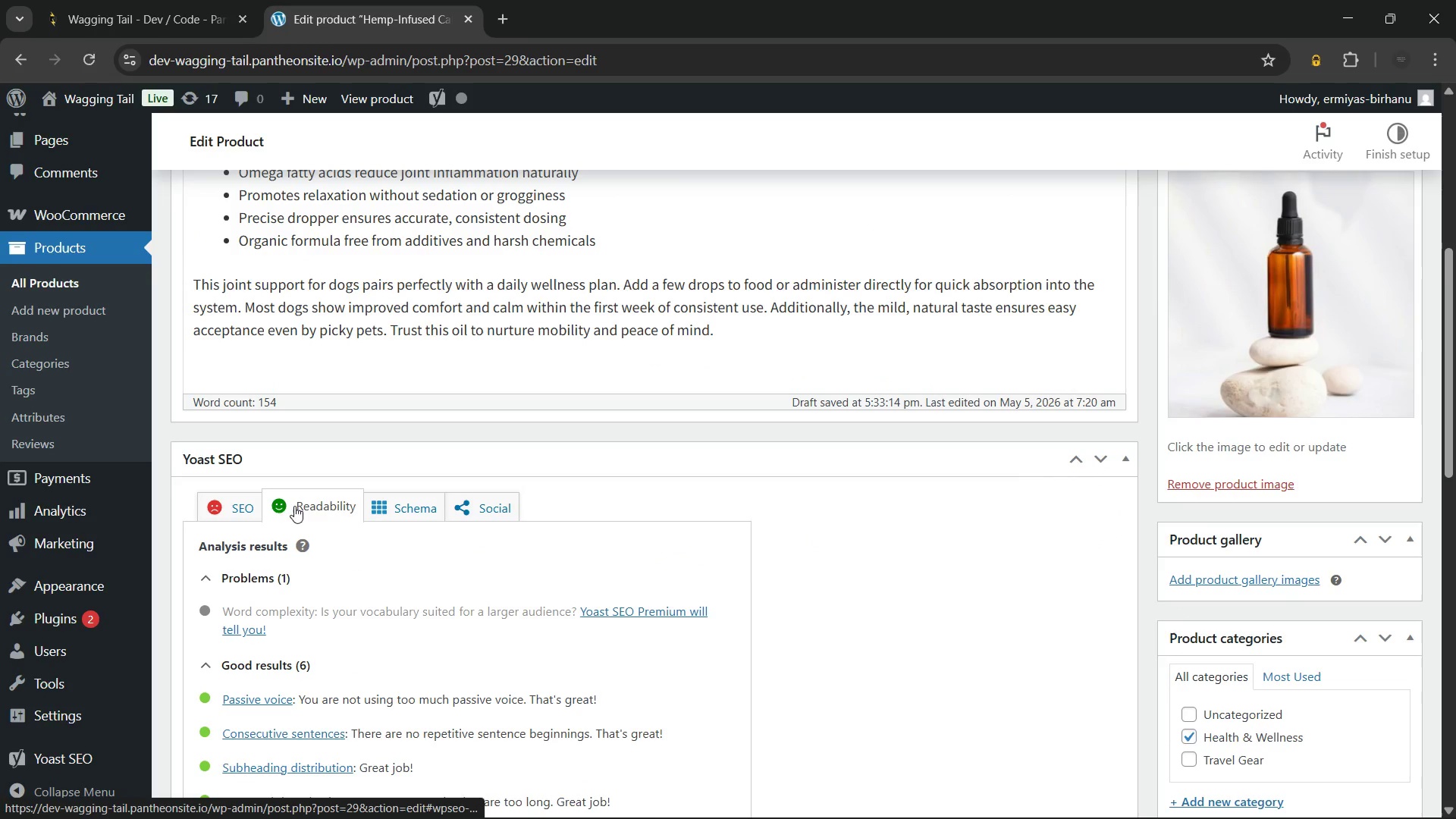 
left_click([258, 507])
 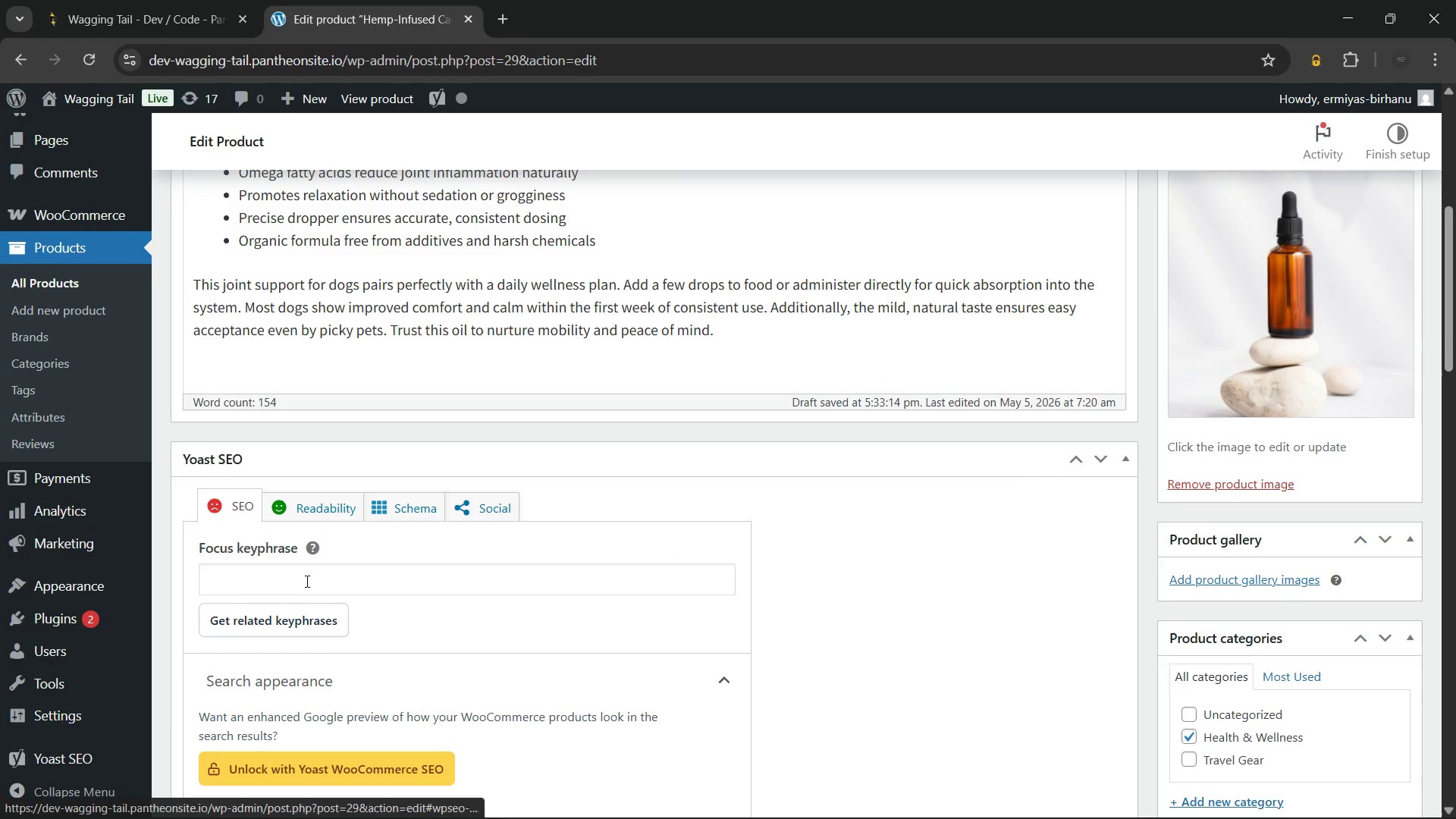 
left_click([306, 579])
 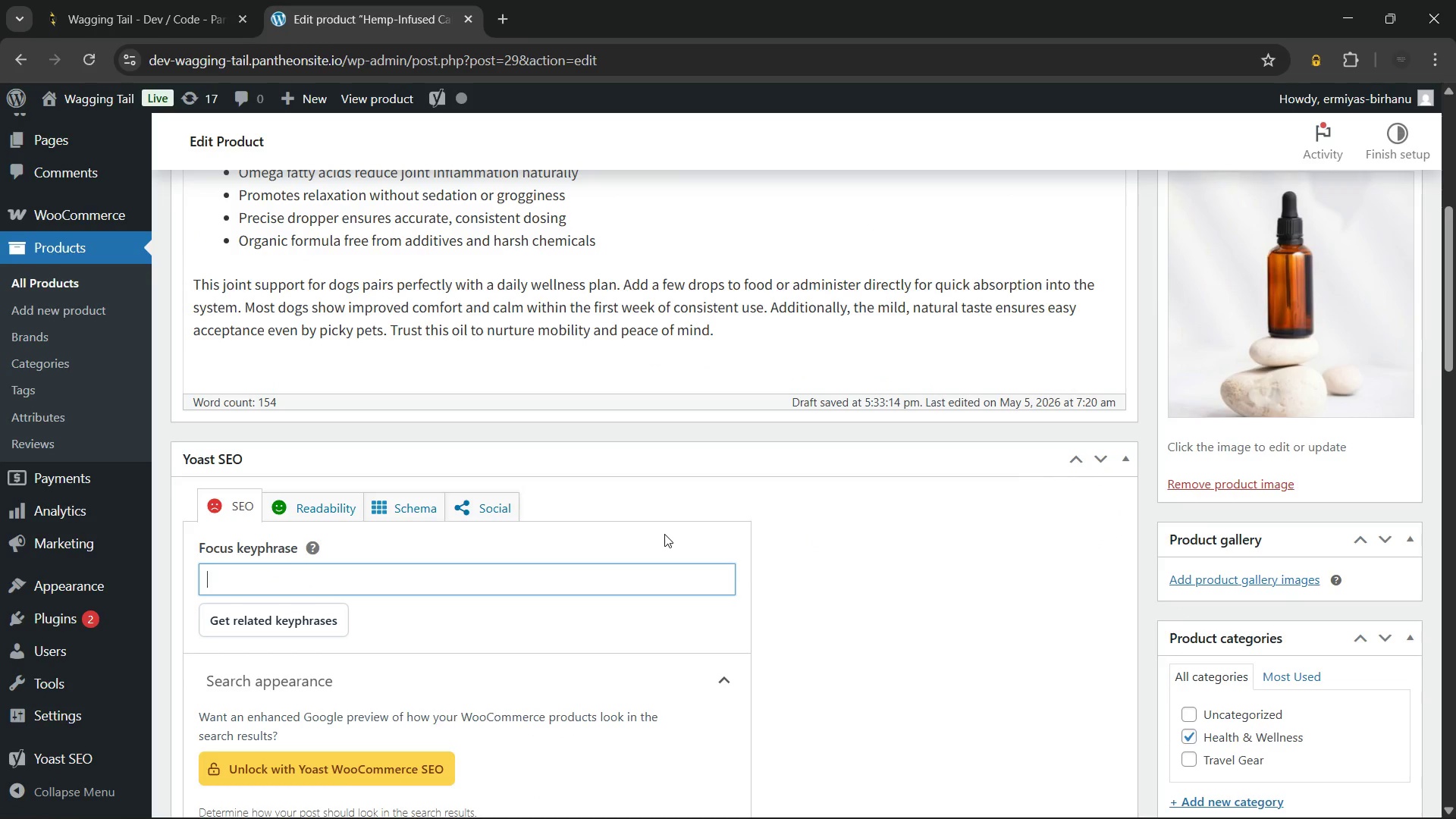 
hold_key(key=ShiftLeft, duration=0.45)
 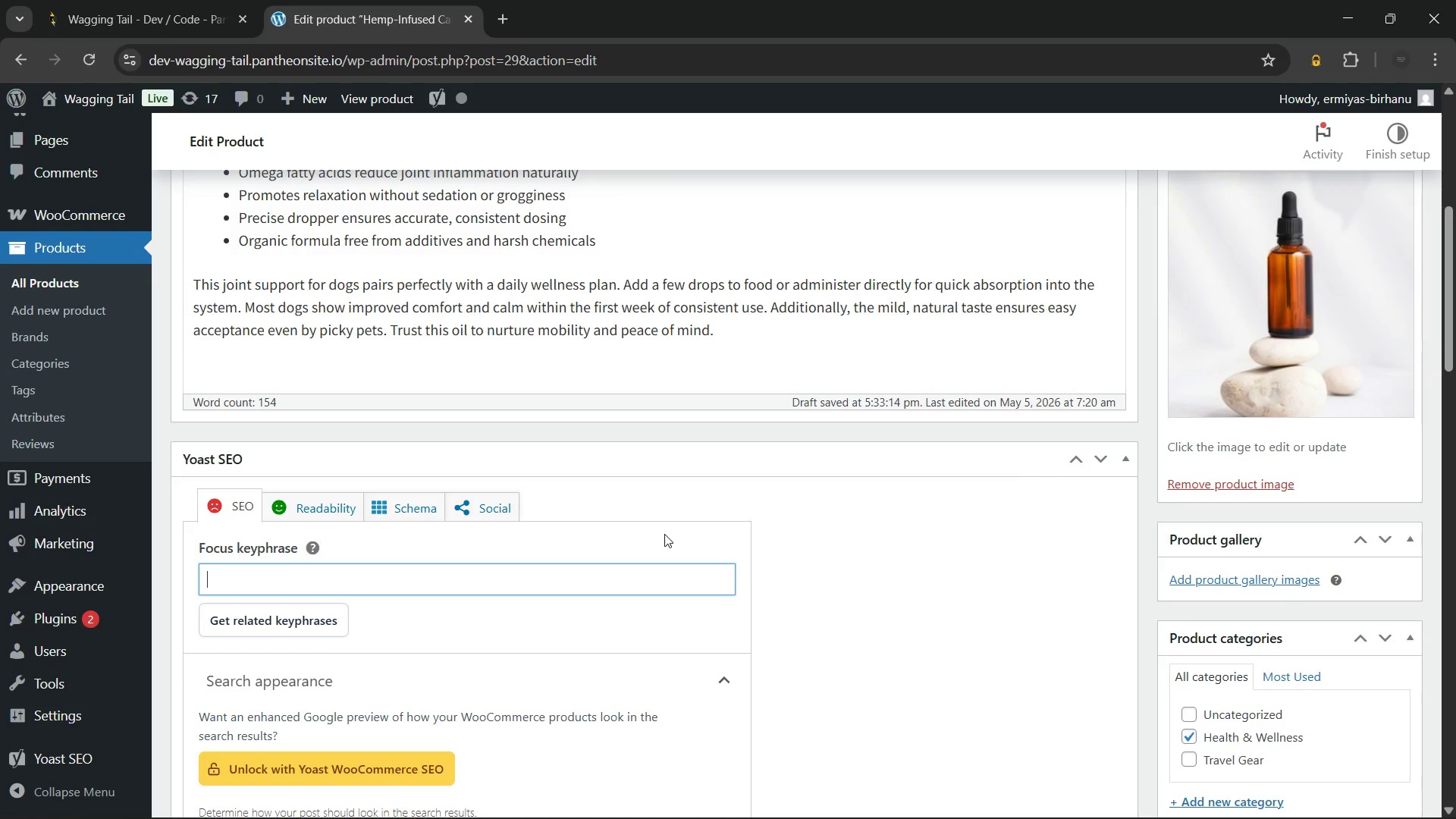 
type(Hemp)
 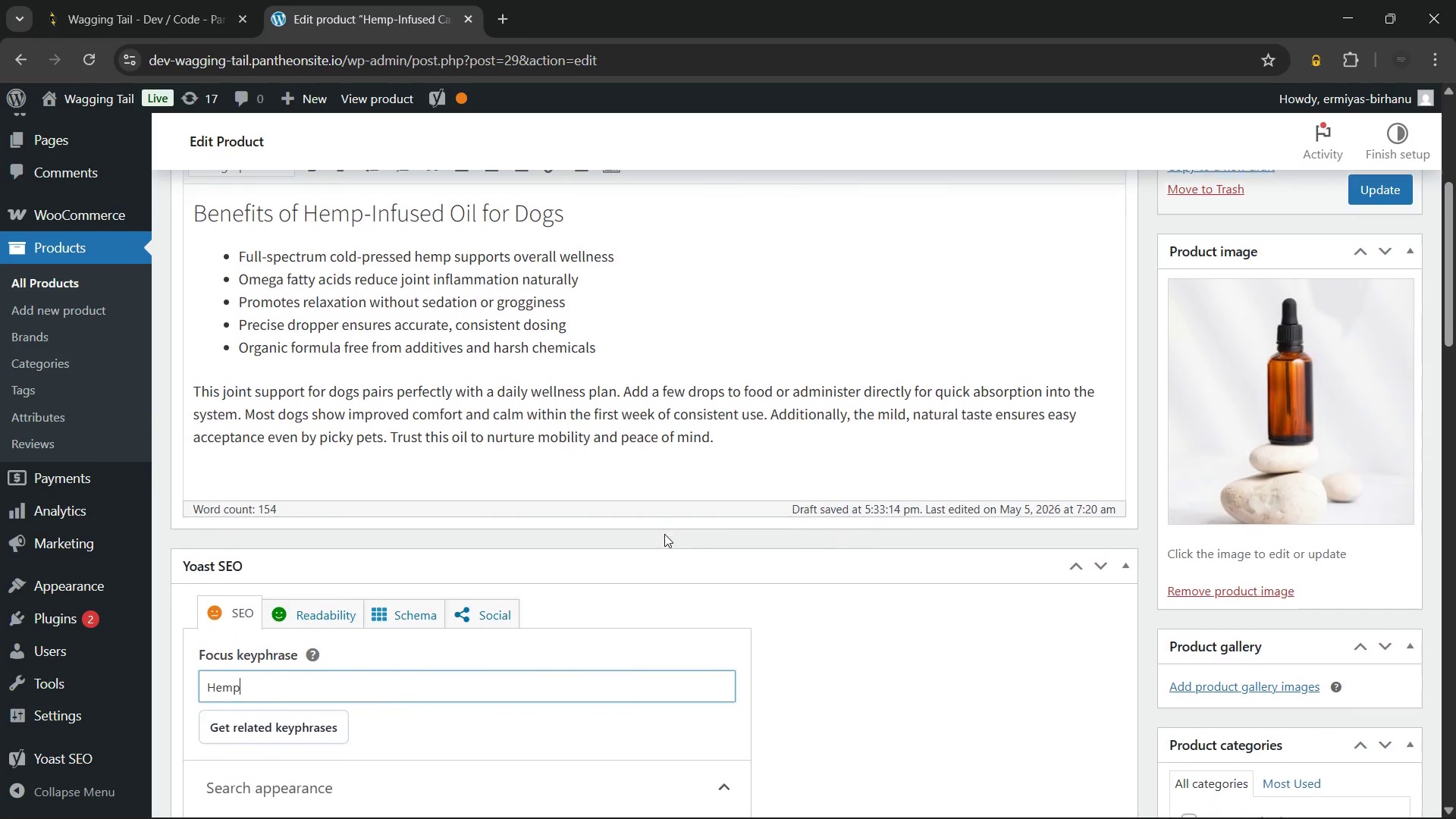 
type(-infused oil for dogs)
 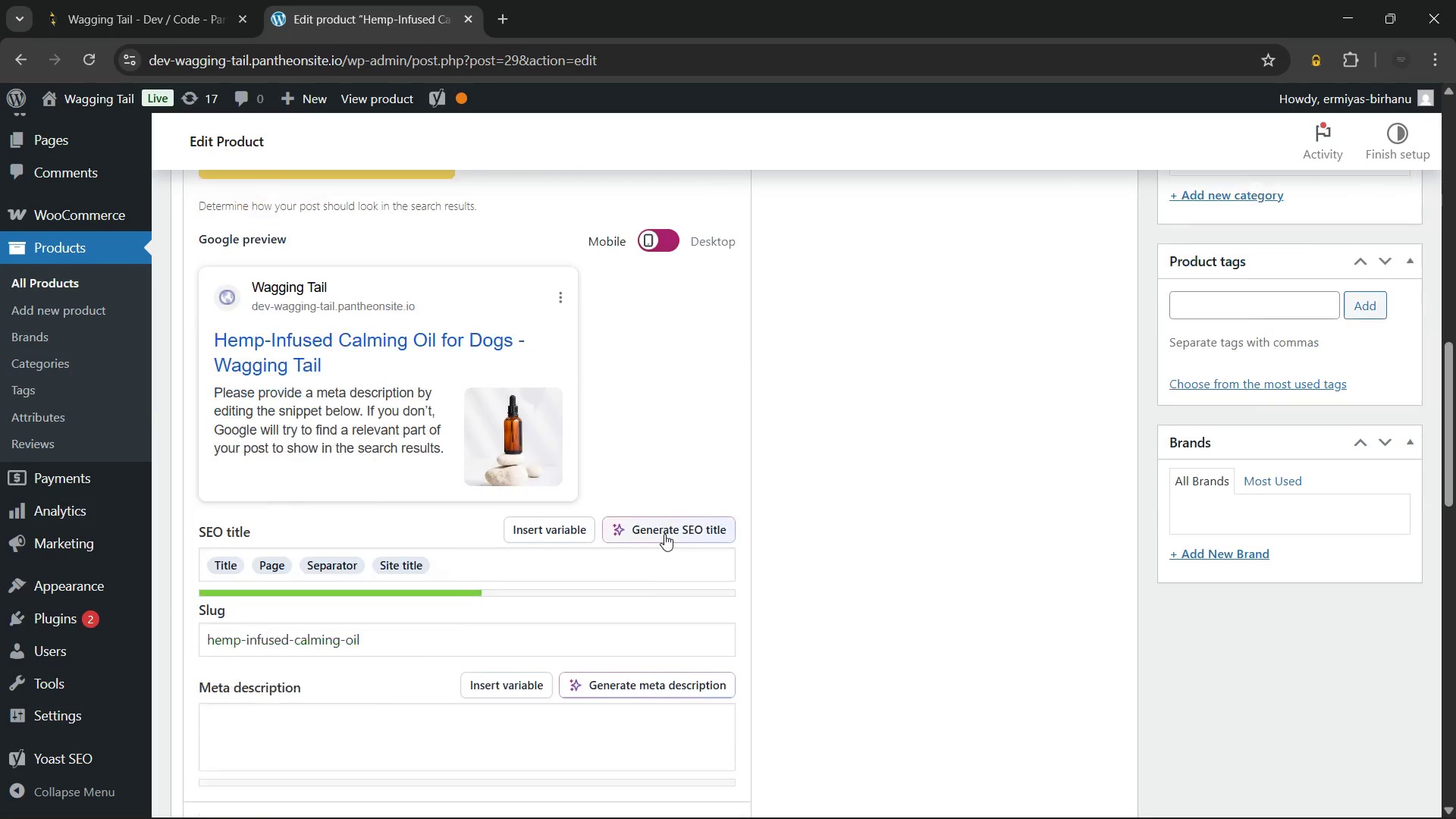 
wait(5.08)
 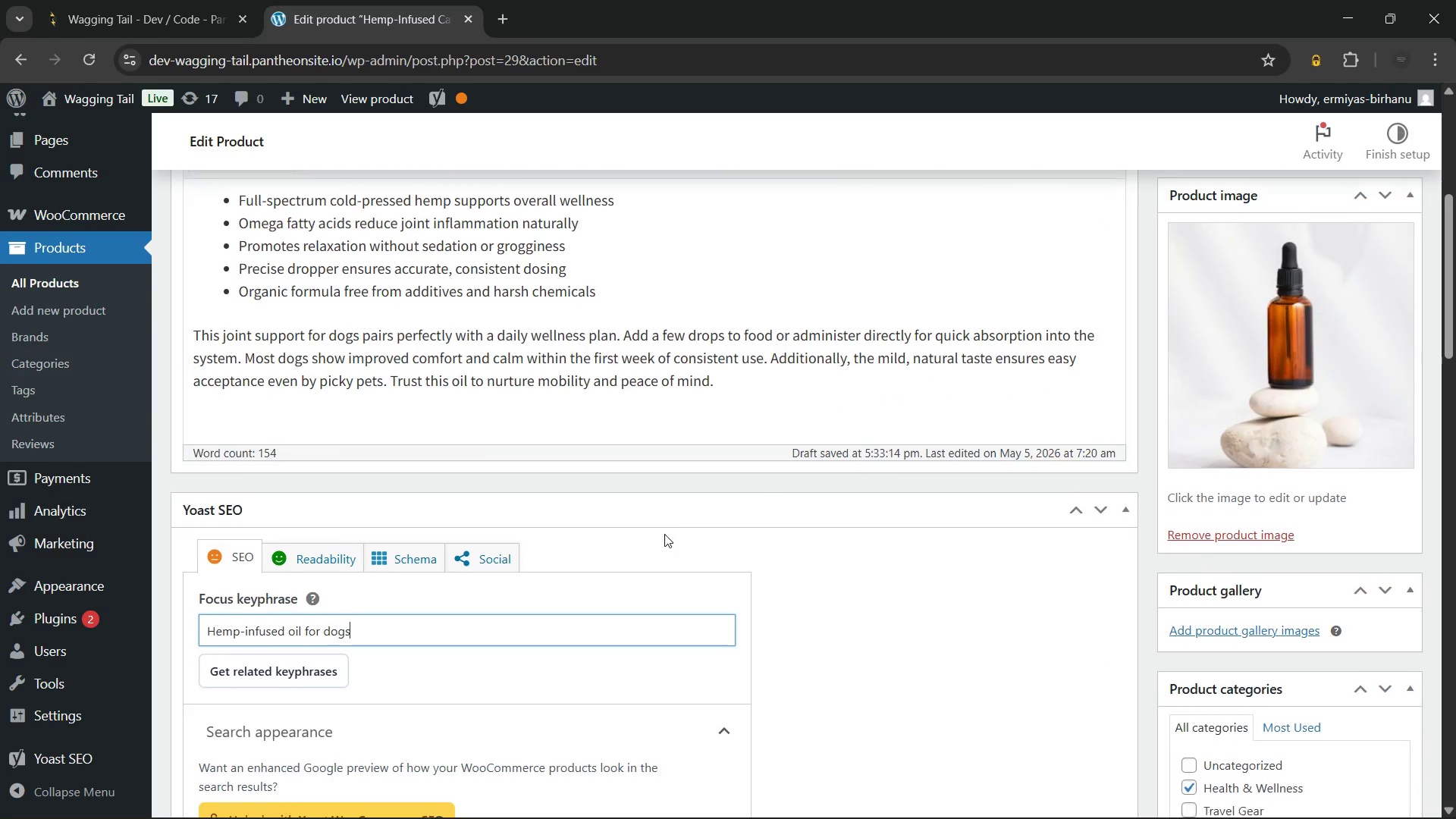 
left_click([595, 517])
 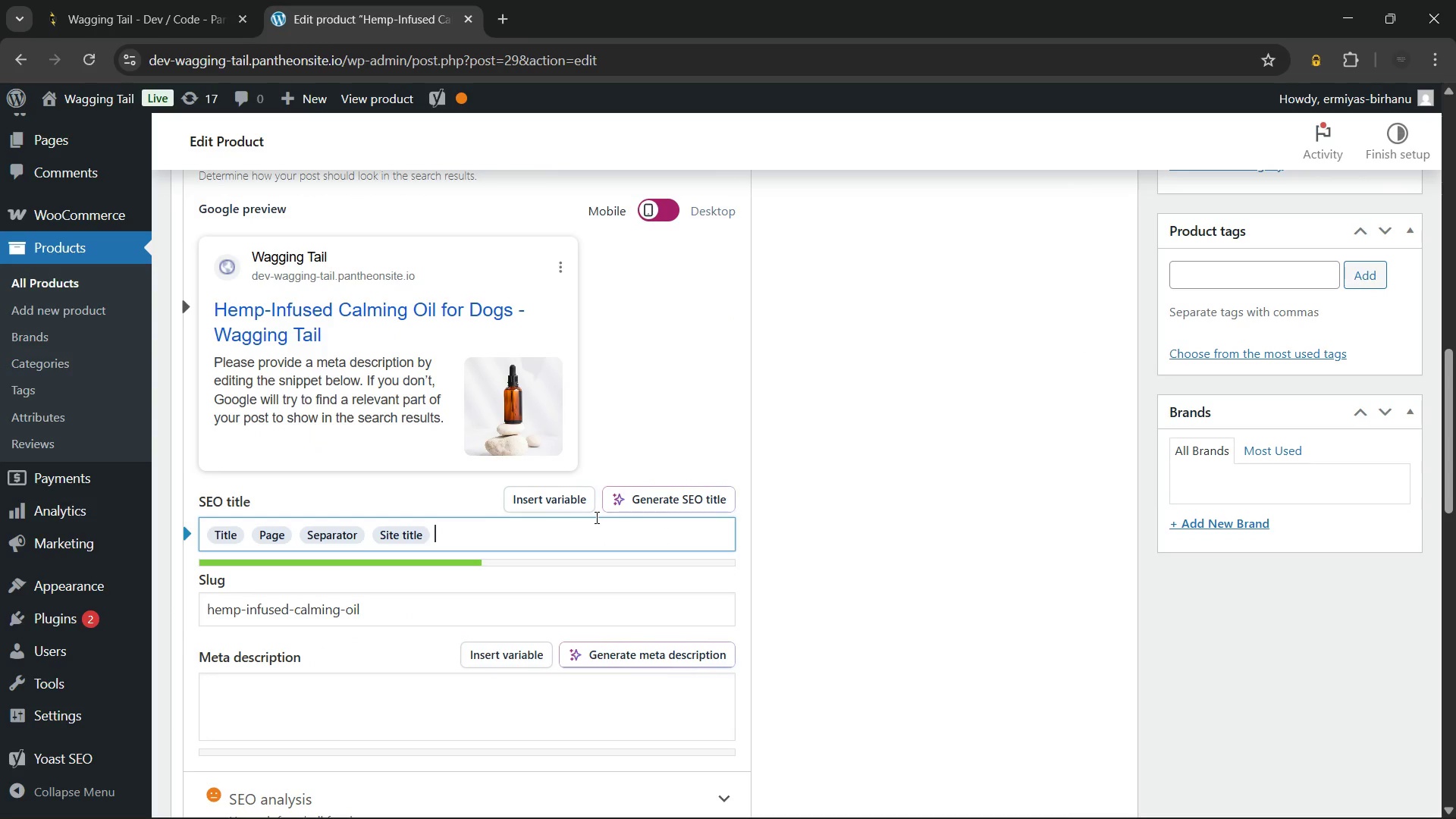 
key(Backspace)
key(Backspace)
key(Backspace)
key(Backspace)
key(Backspace)
key(Backspace)
key(Backspace)
key(Backspace)
type(Hemp-Infused Calming Oil for Dogs - Joint & Stress Support)
 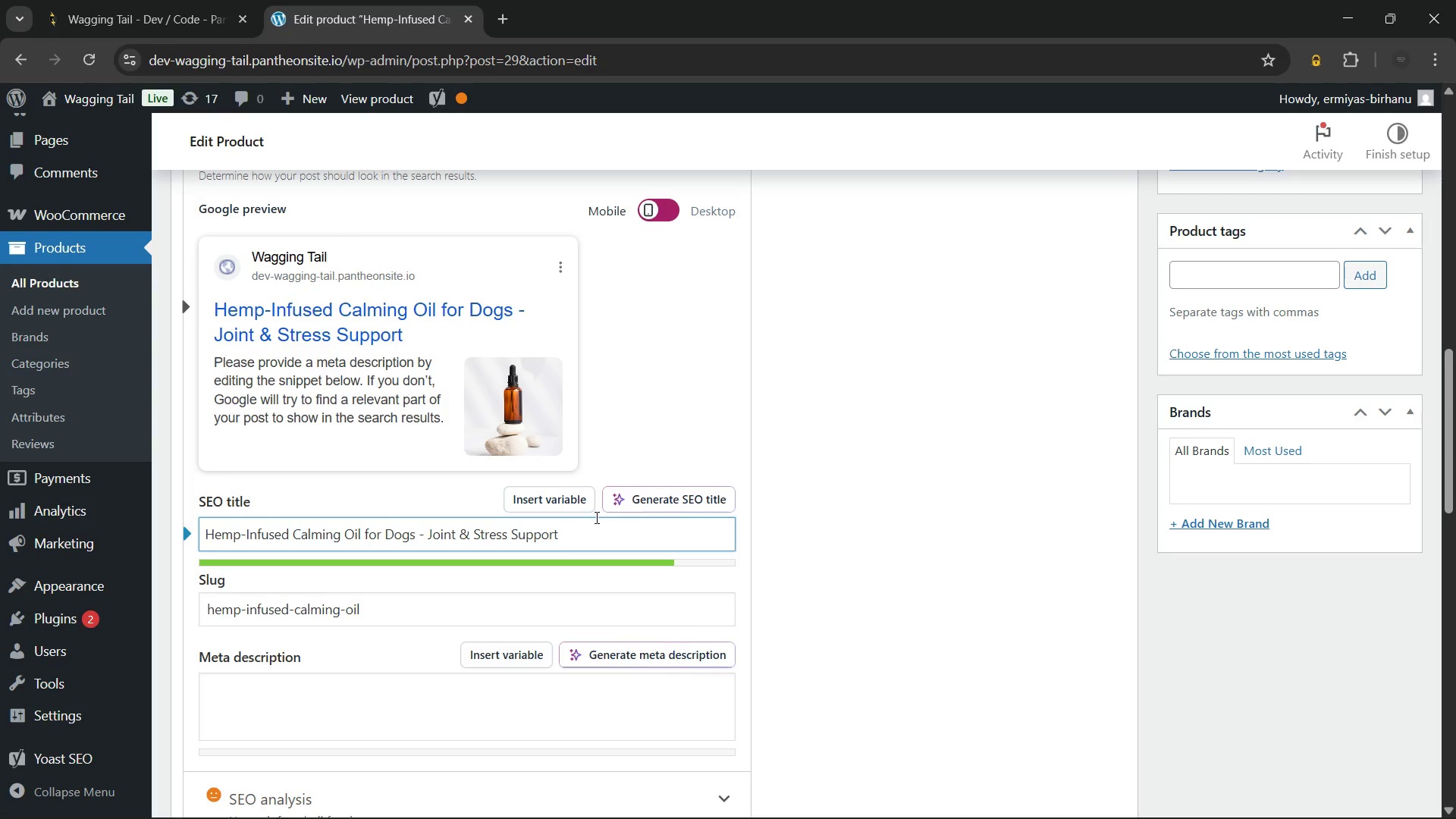 
wait(9.02)
 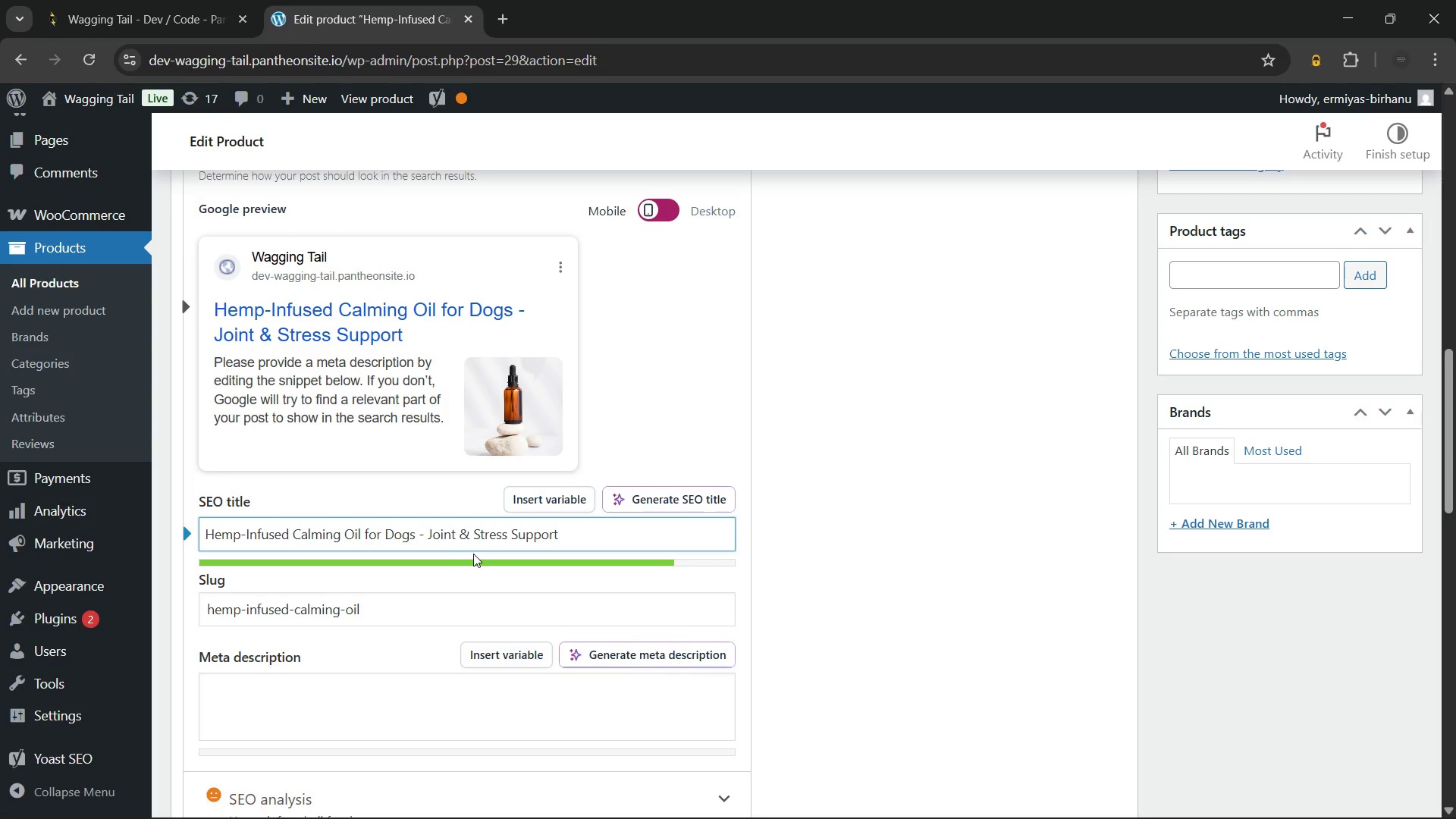 
left_click([386, 616])
 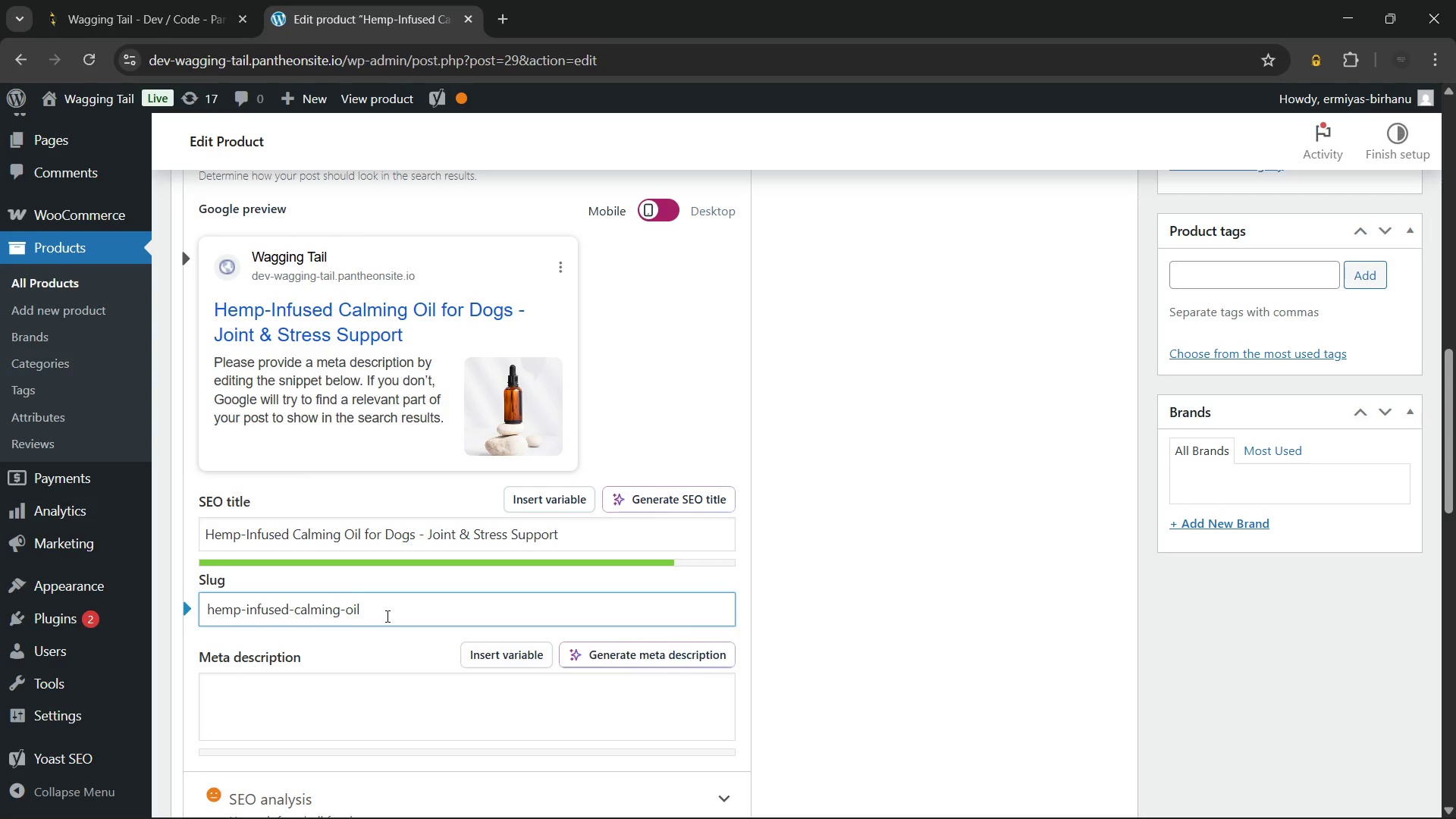 
type(-for-dogs)
 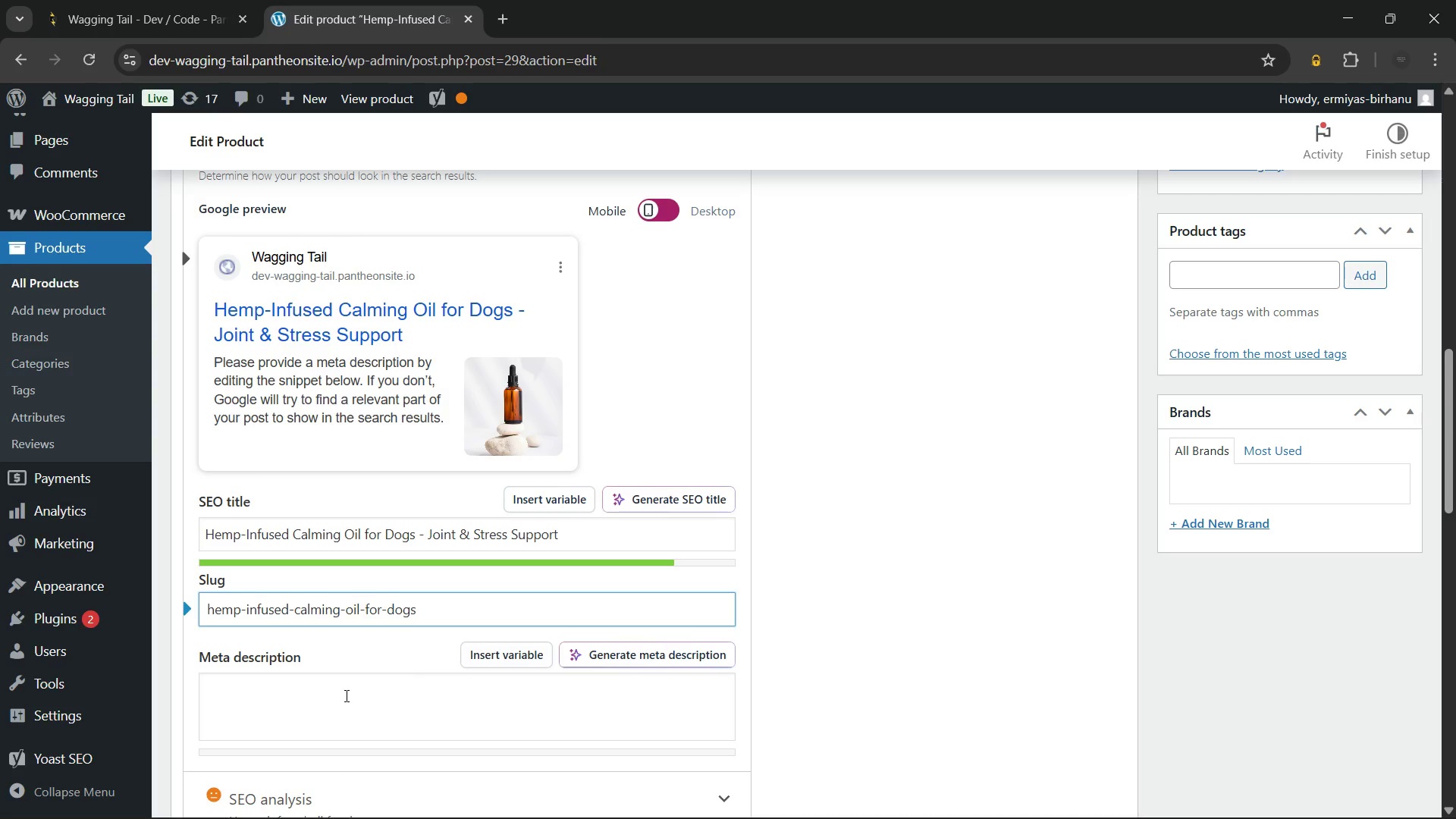 
left_click([337, 698])
 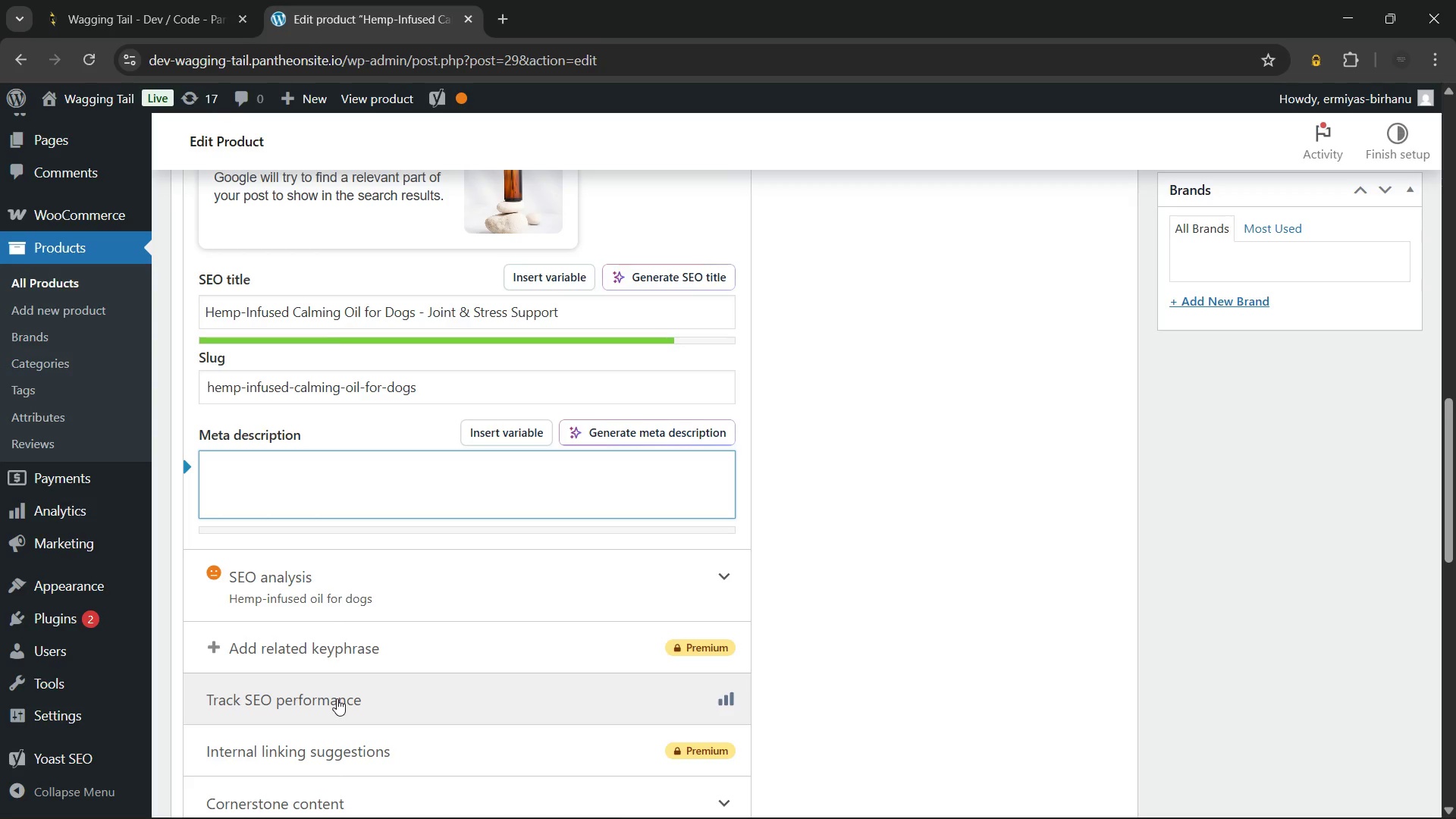 
wait(36.78)
 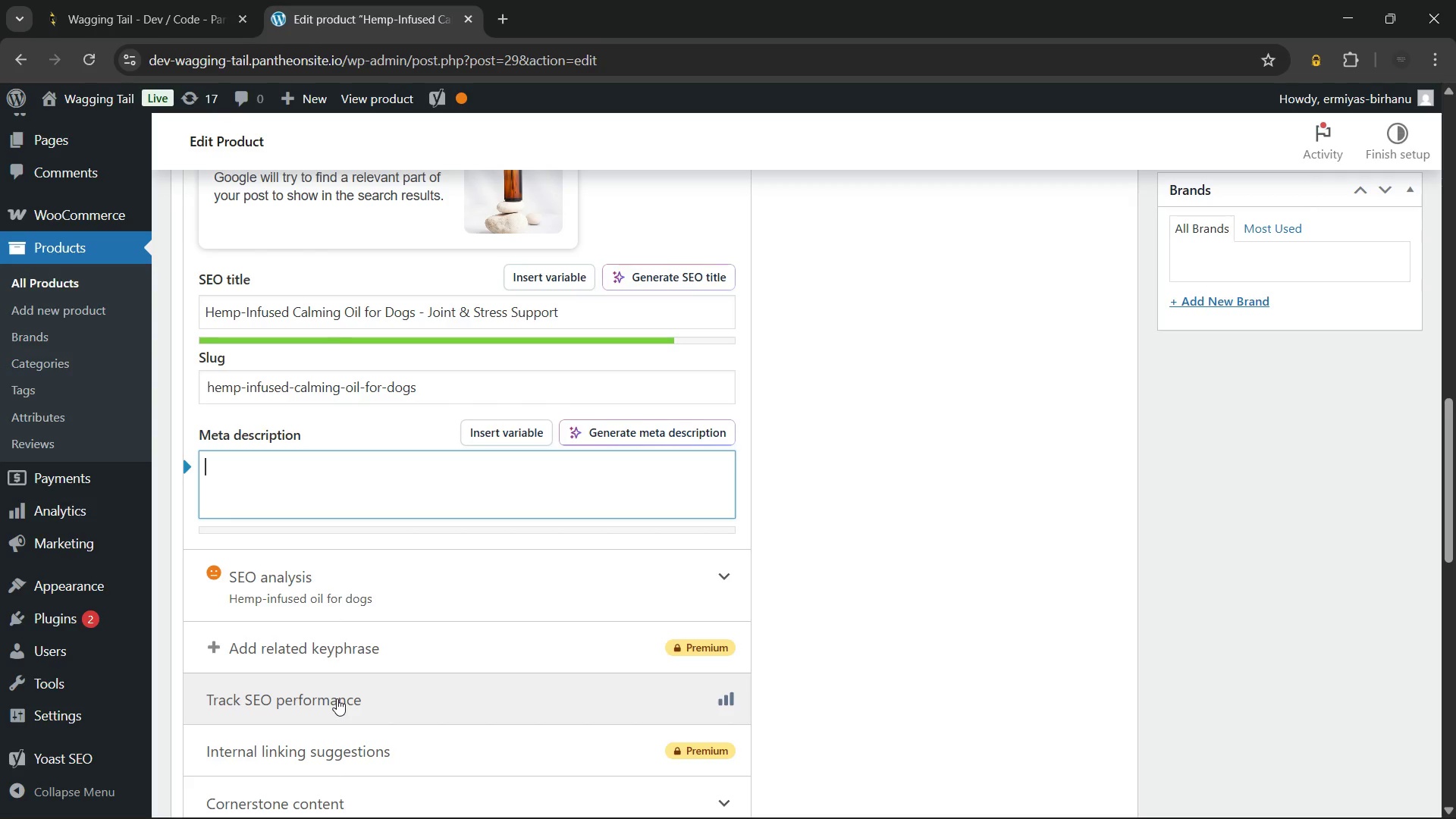 
type(Ease joints with hemp-infused calming oil for dogs. Full-spectrum organic hemp, rich in Omegas. Order now for natural relief.)
 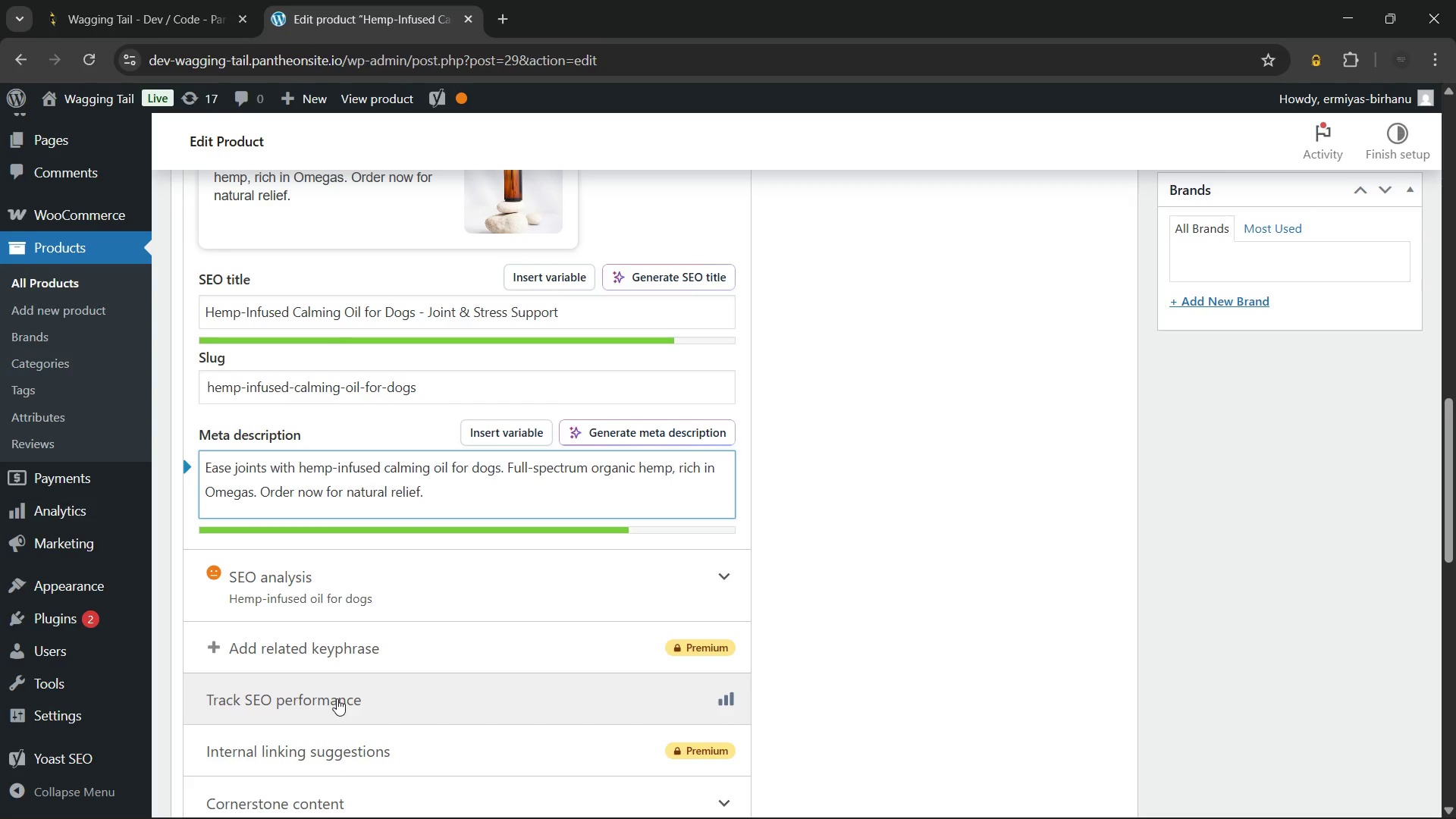 
left_click([463, 591])
 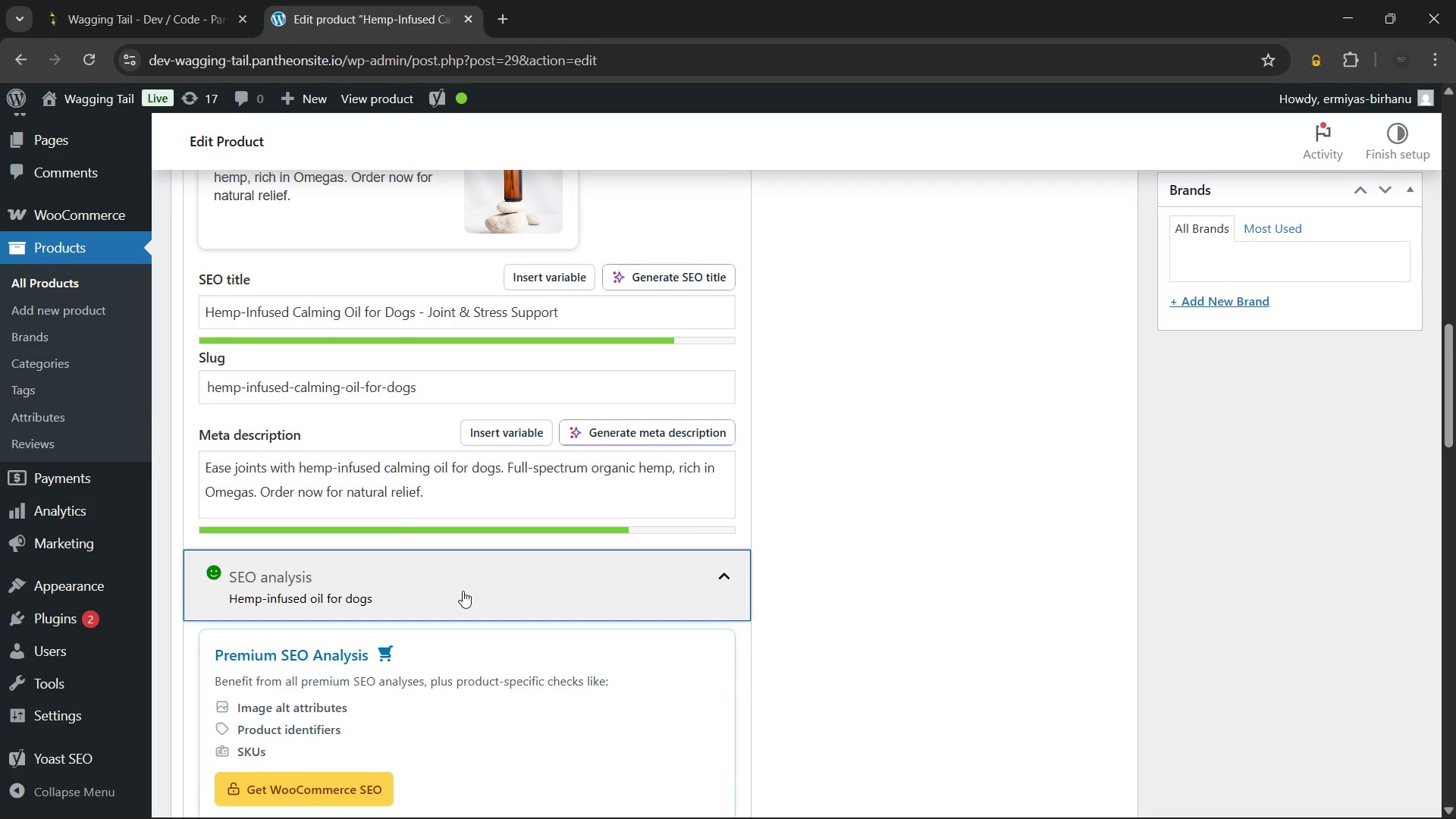 
scroll: coordinate [463, 591], scroll_direction: down, amount: 5.0
 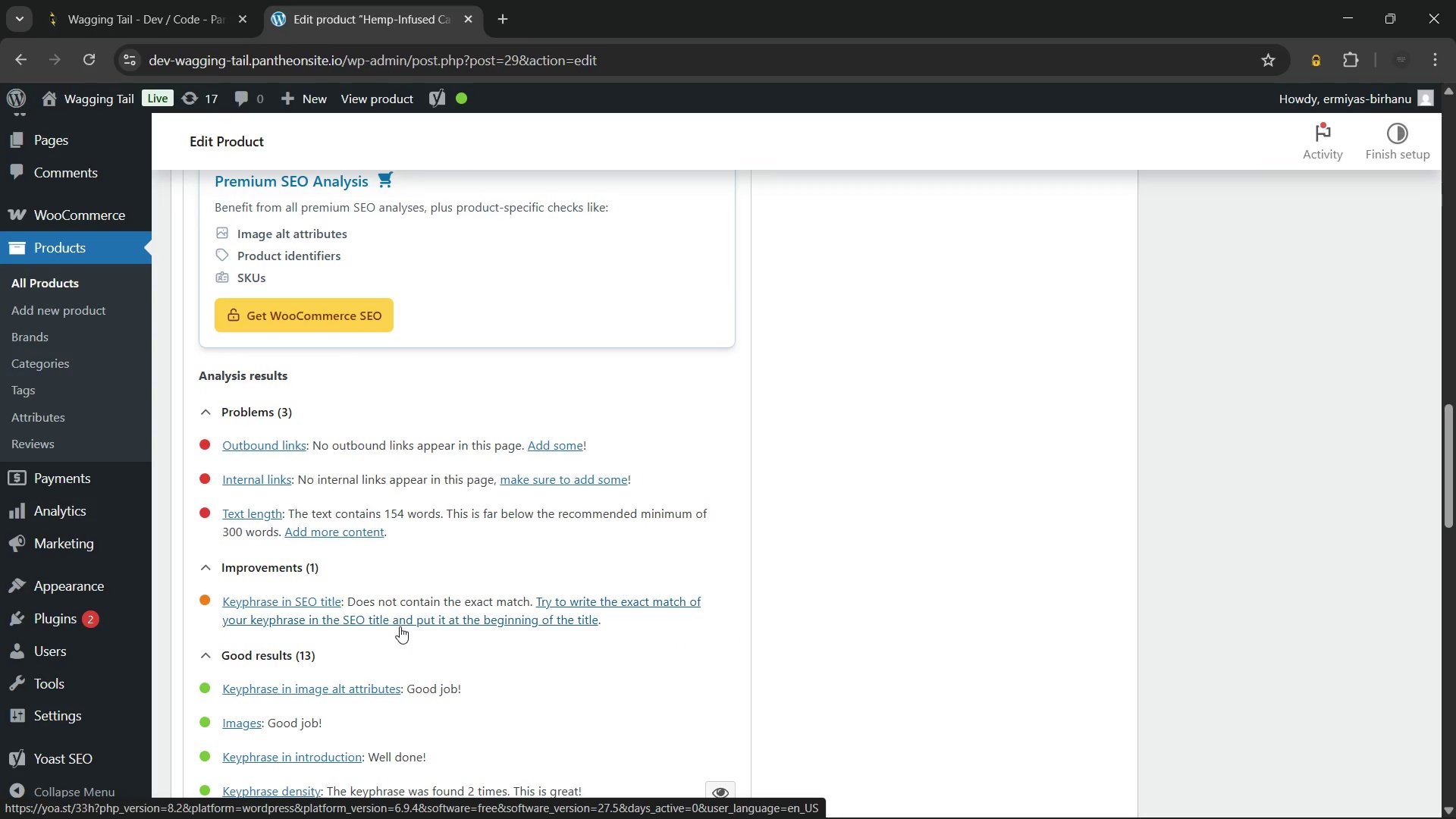 
scroll: coordinate [400, 626], scroll_direction: up, amount: 9.0
 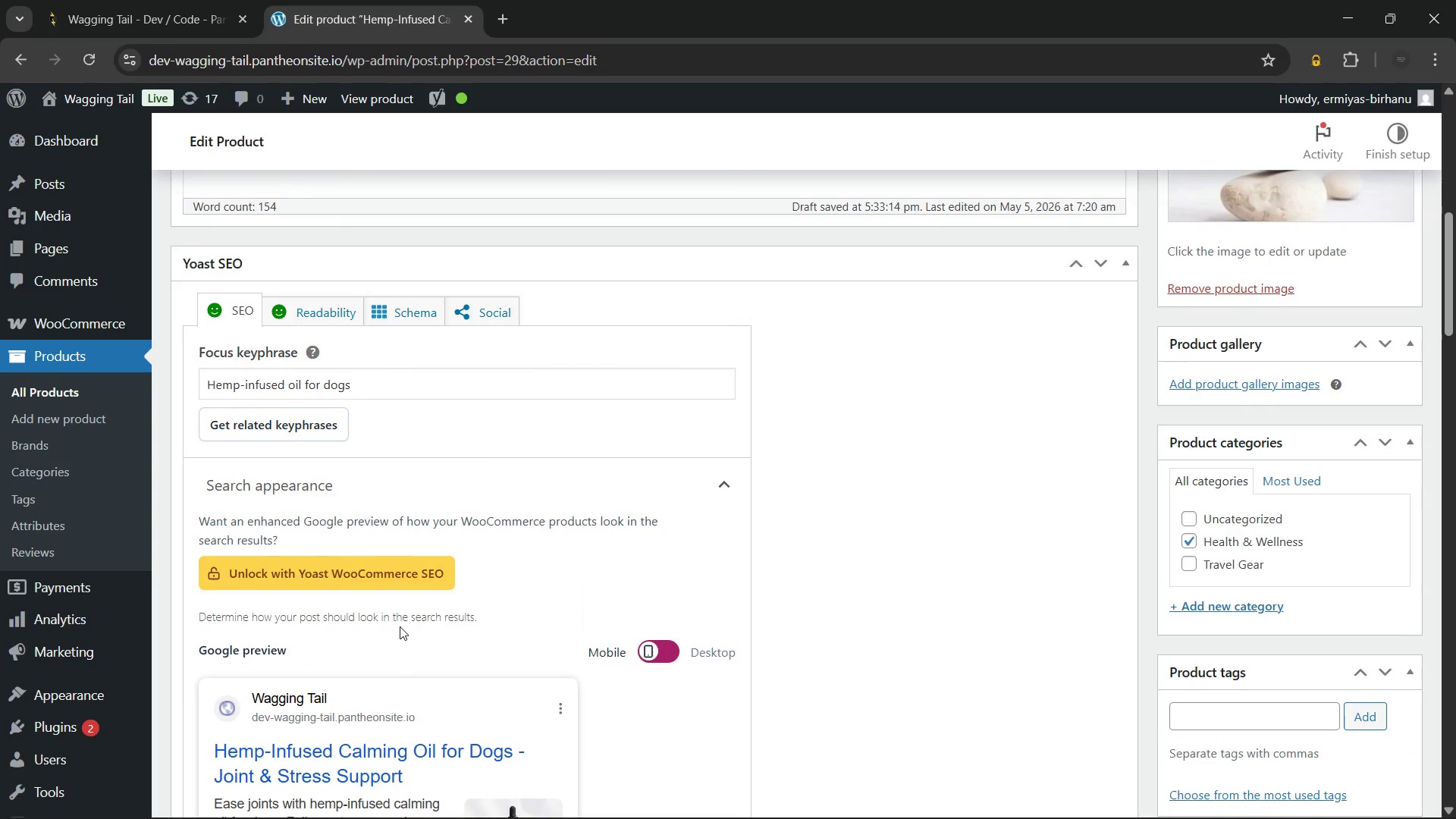 
scroll: coordinate [400, 626], scroll_direction: down, amount: 2.0
 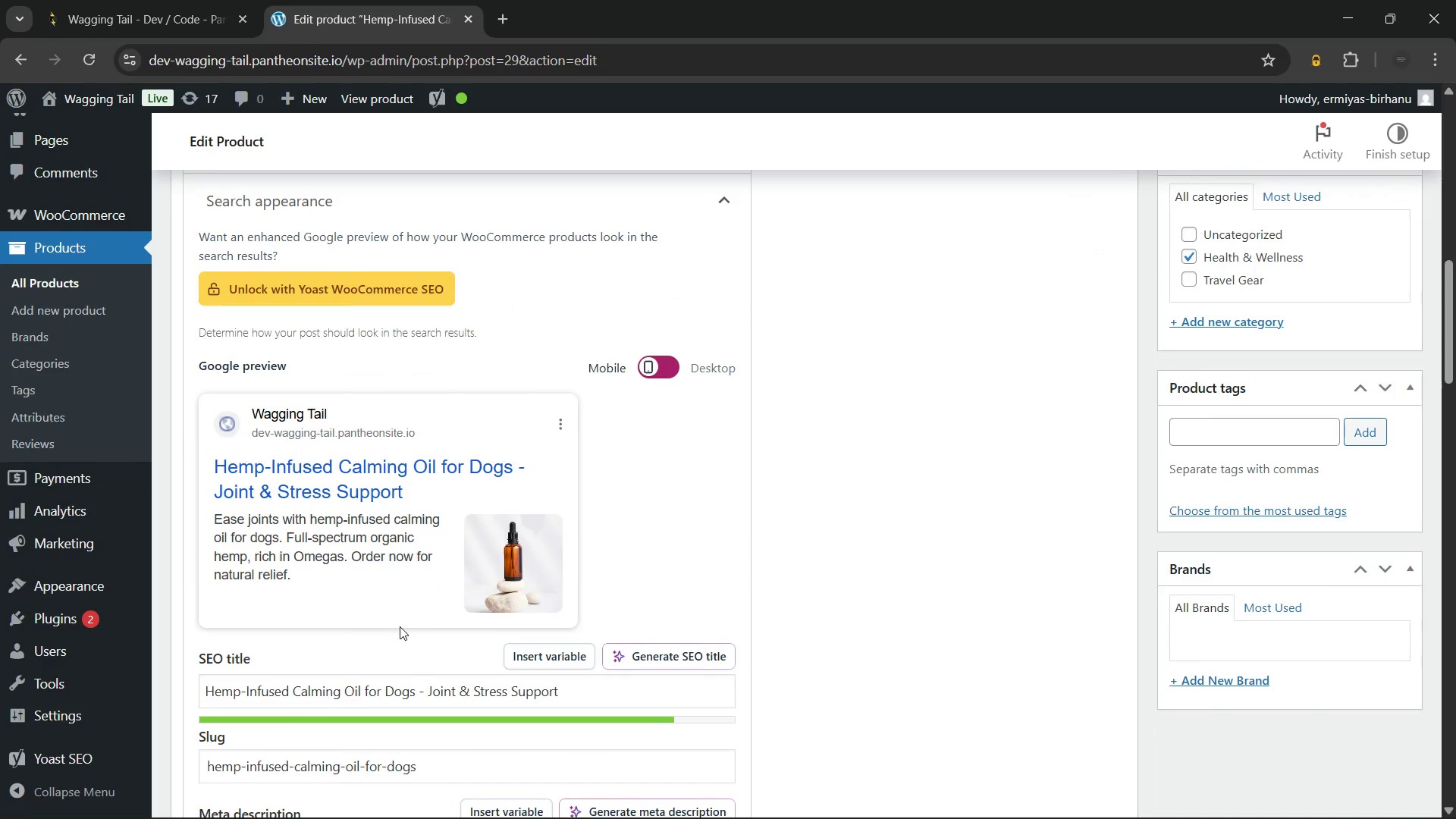 
scroll: coordinate [863, 542], scroll_direction: up, amount: 2.0
 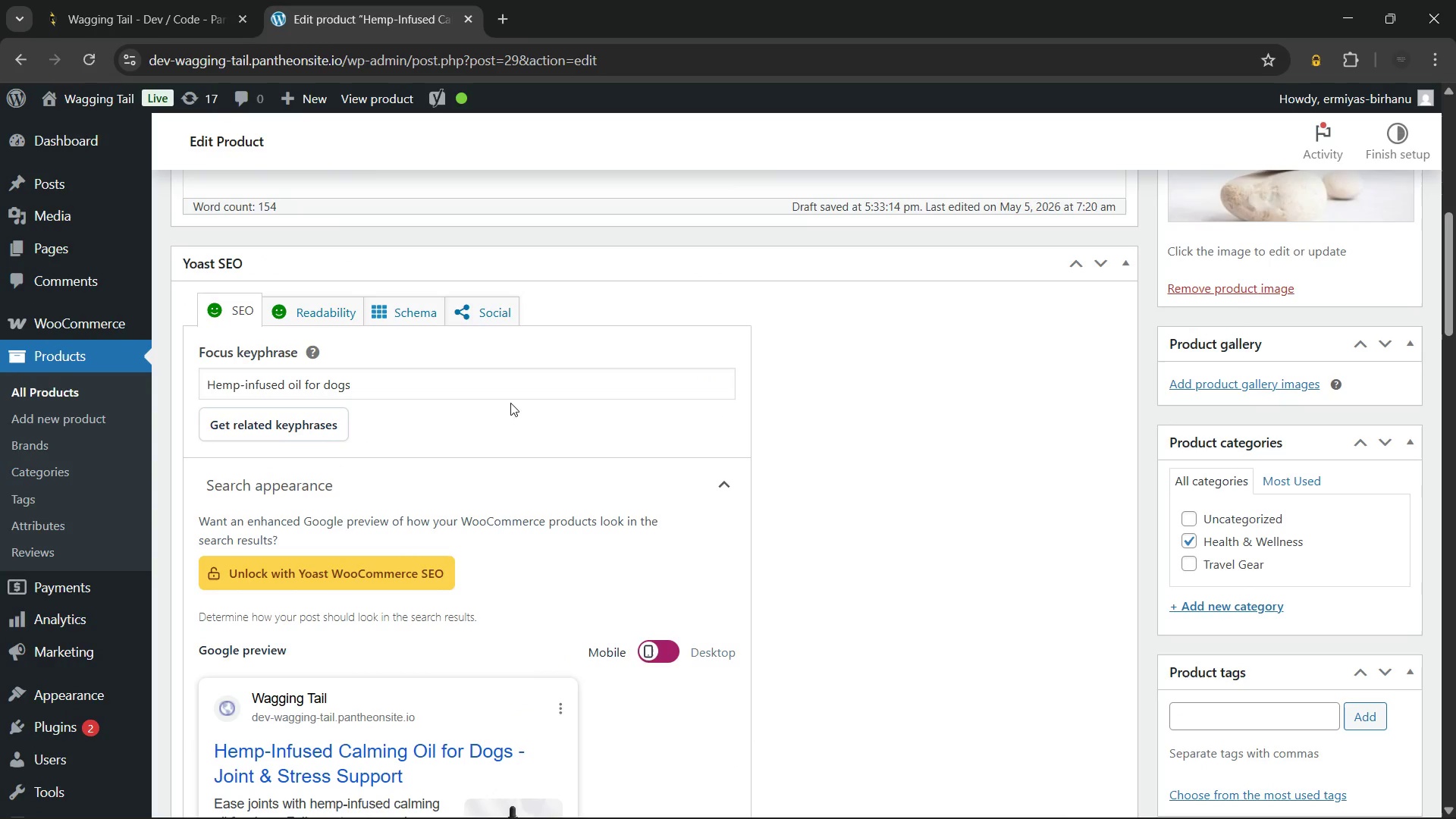 
left_click([397, 388])
 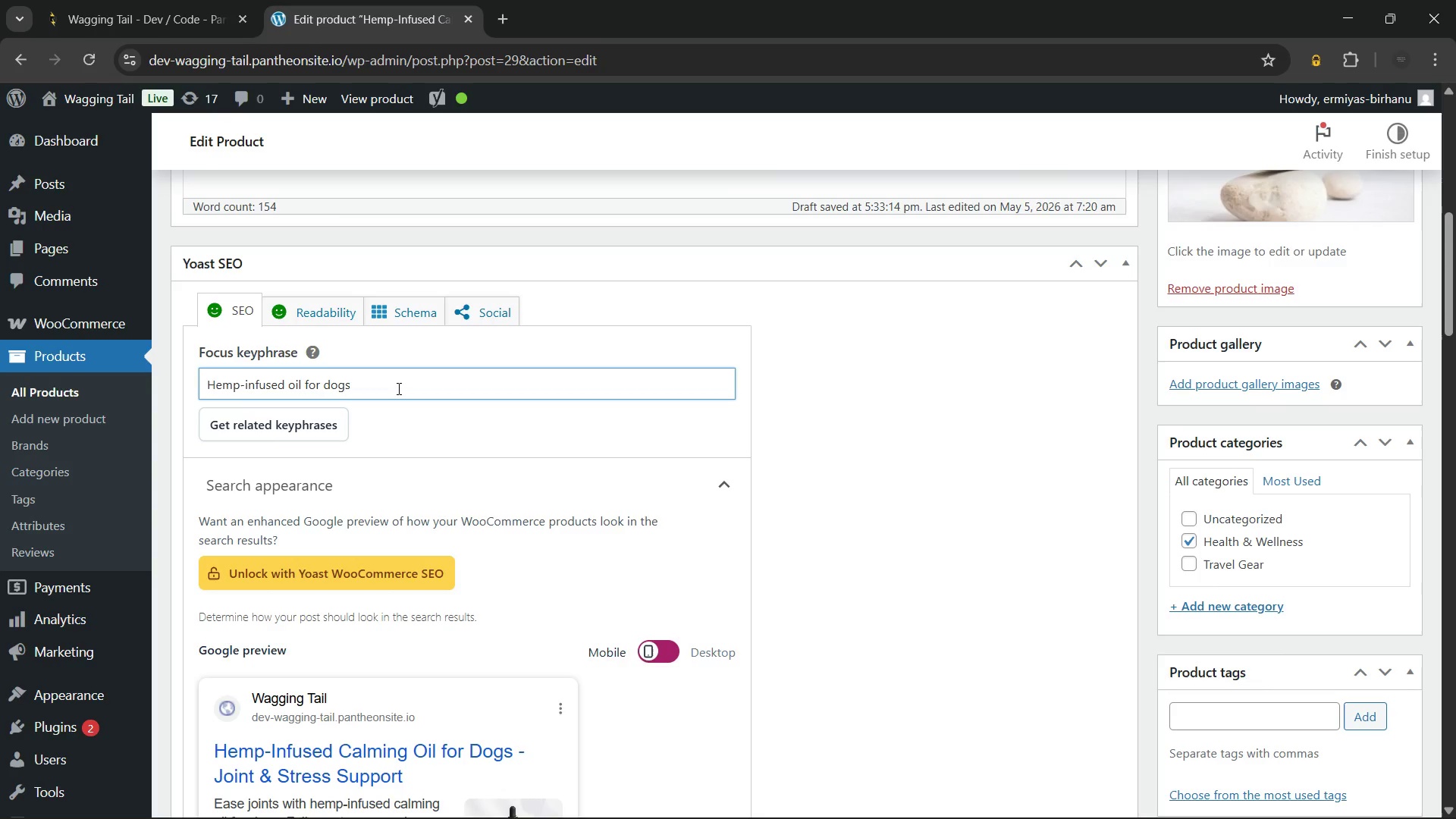 
key(Backspace)
 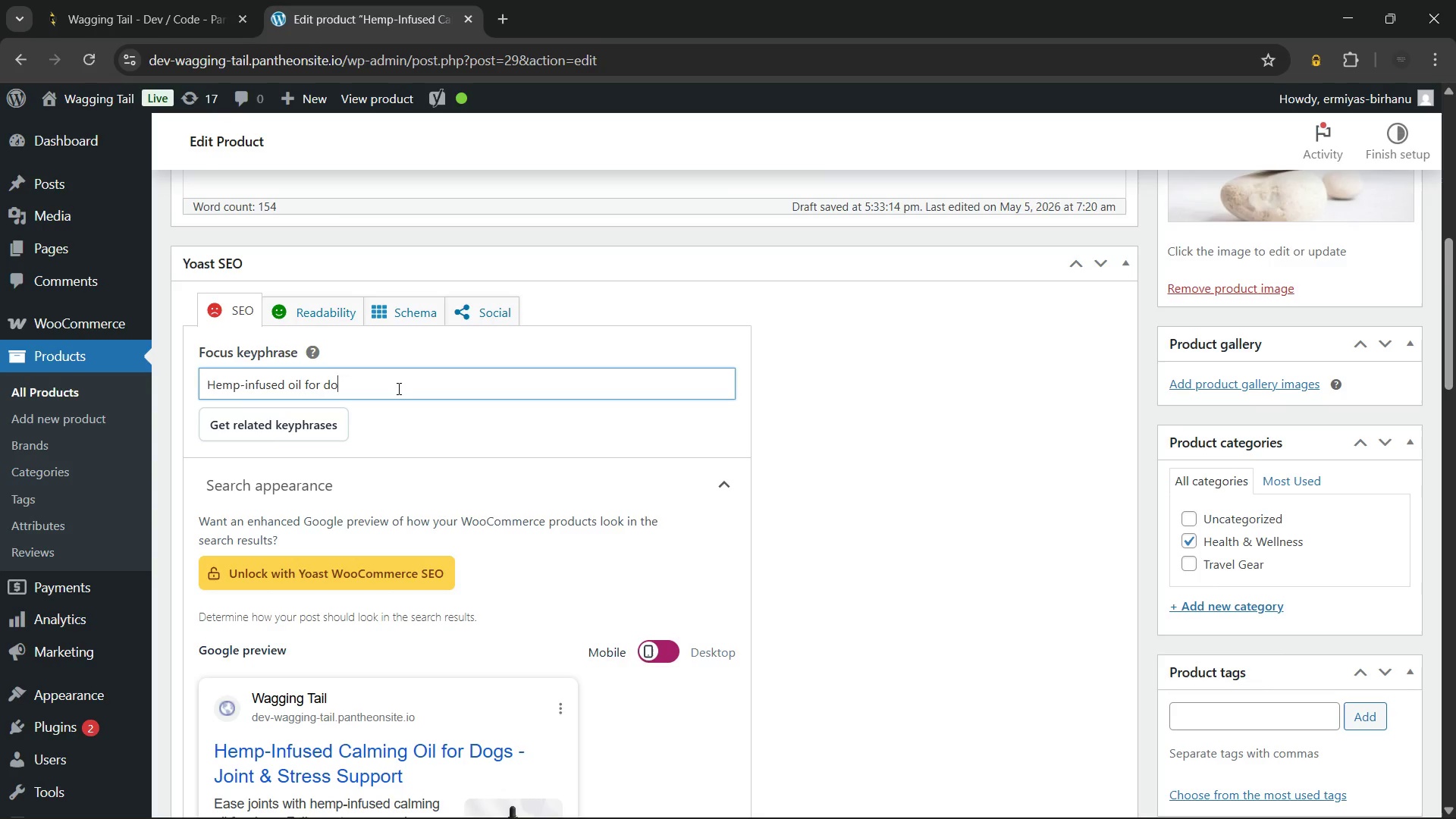 
key(Backspace)
 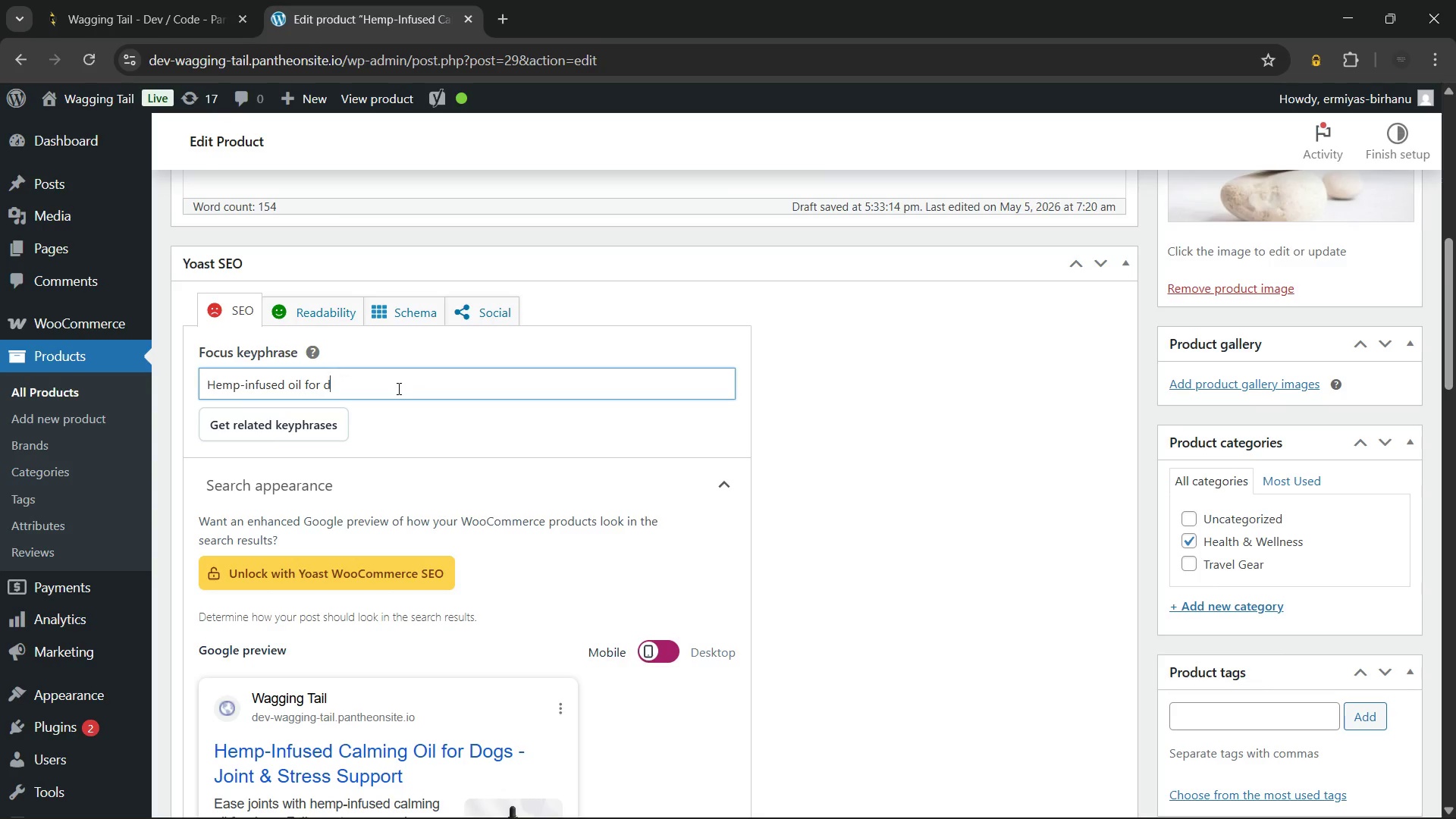 
key(Backspace)
 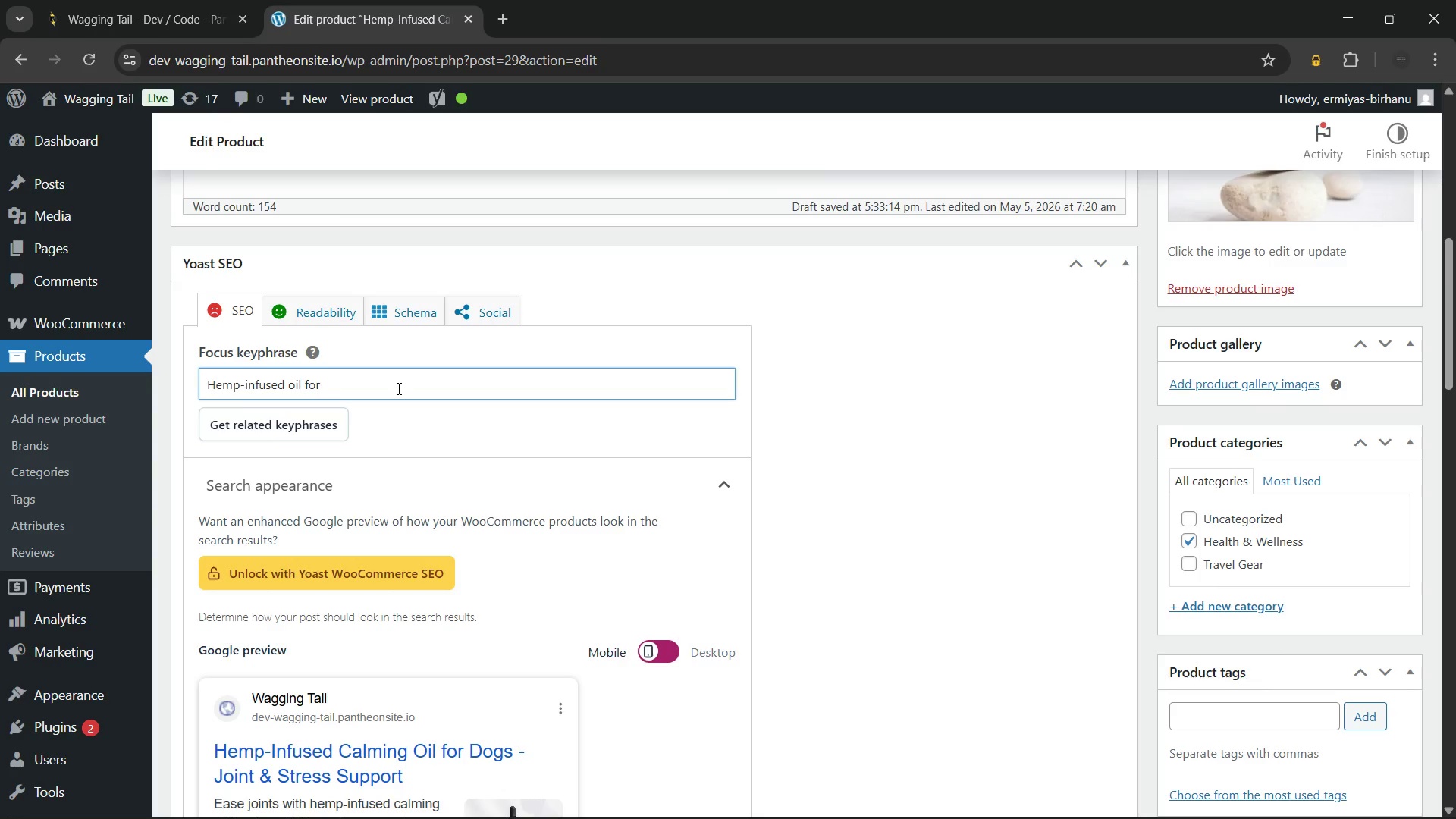 
key(Backspace)
 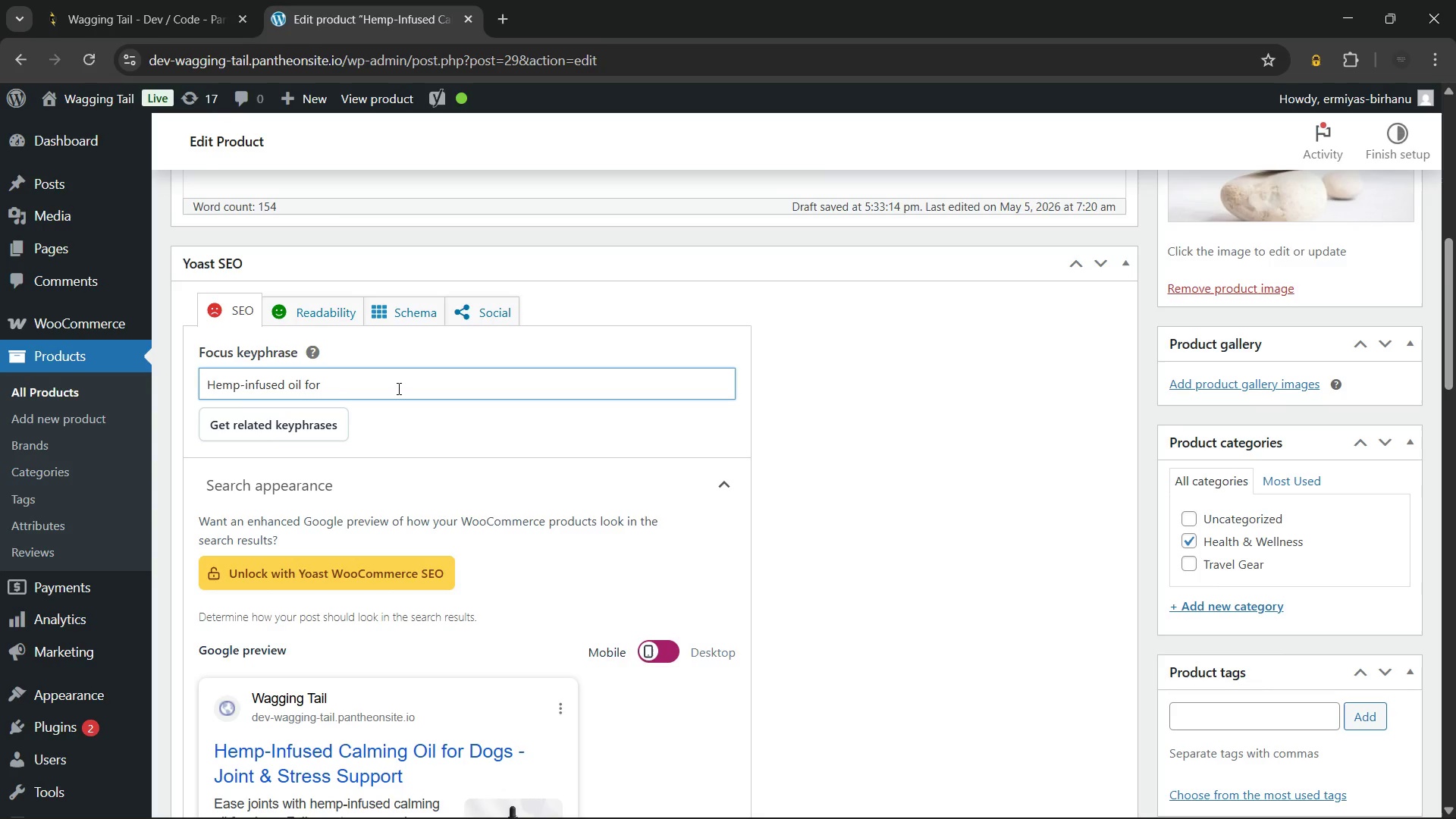 
key(Backspace)
 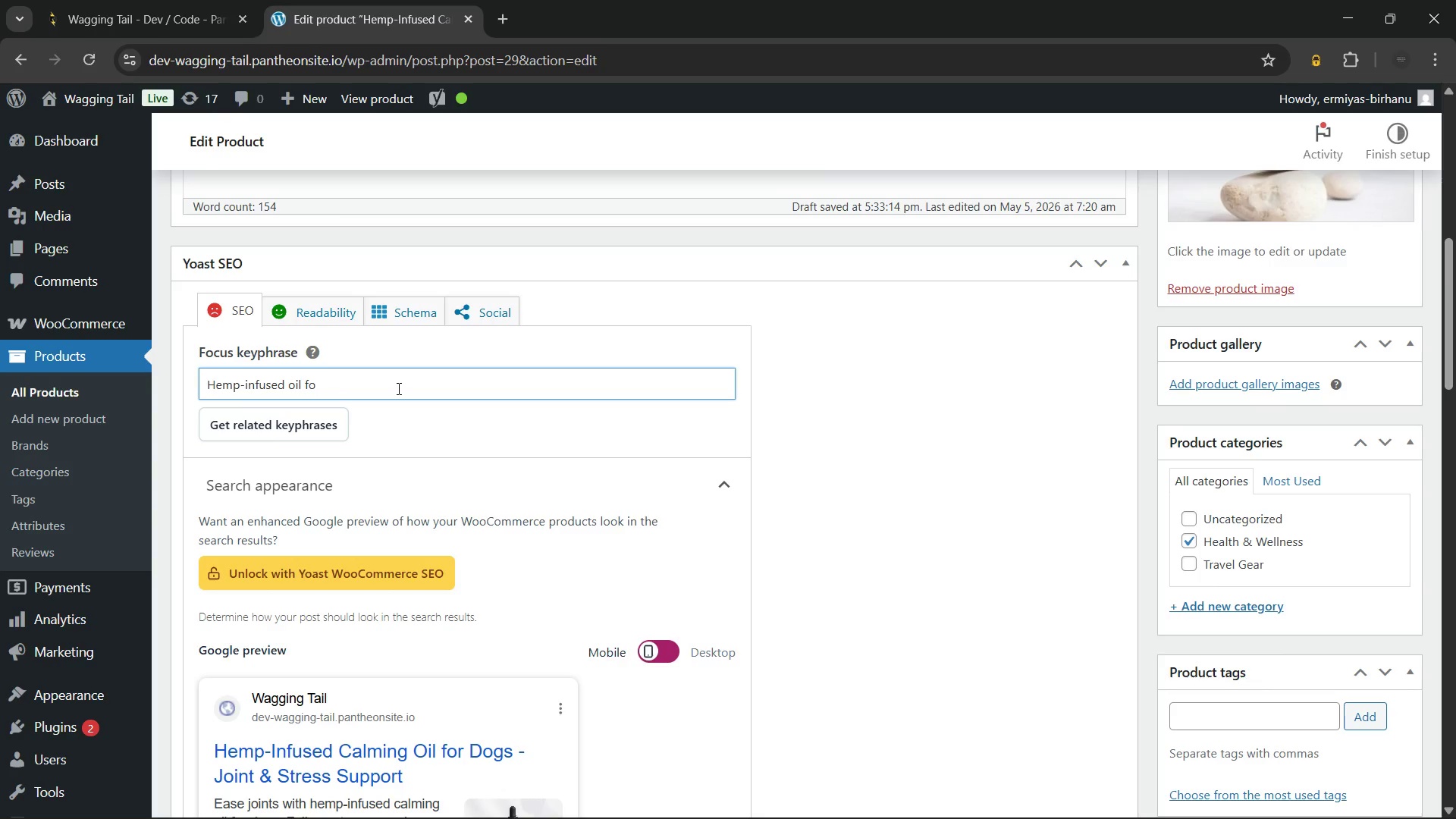 
key(Backspace)
 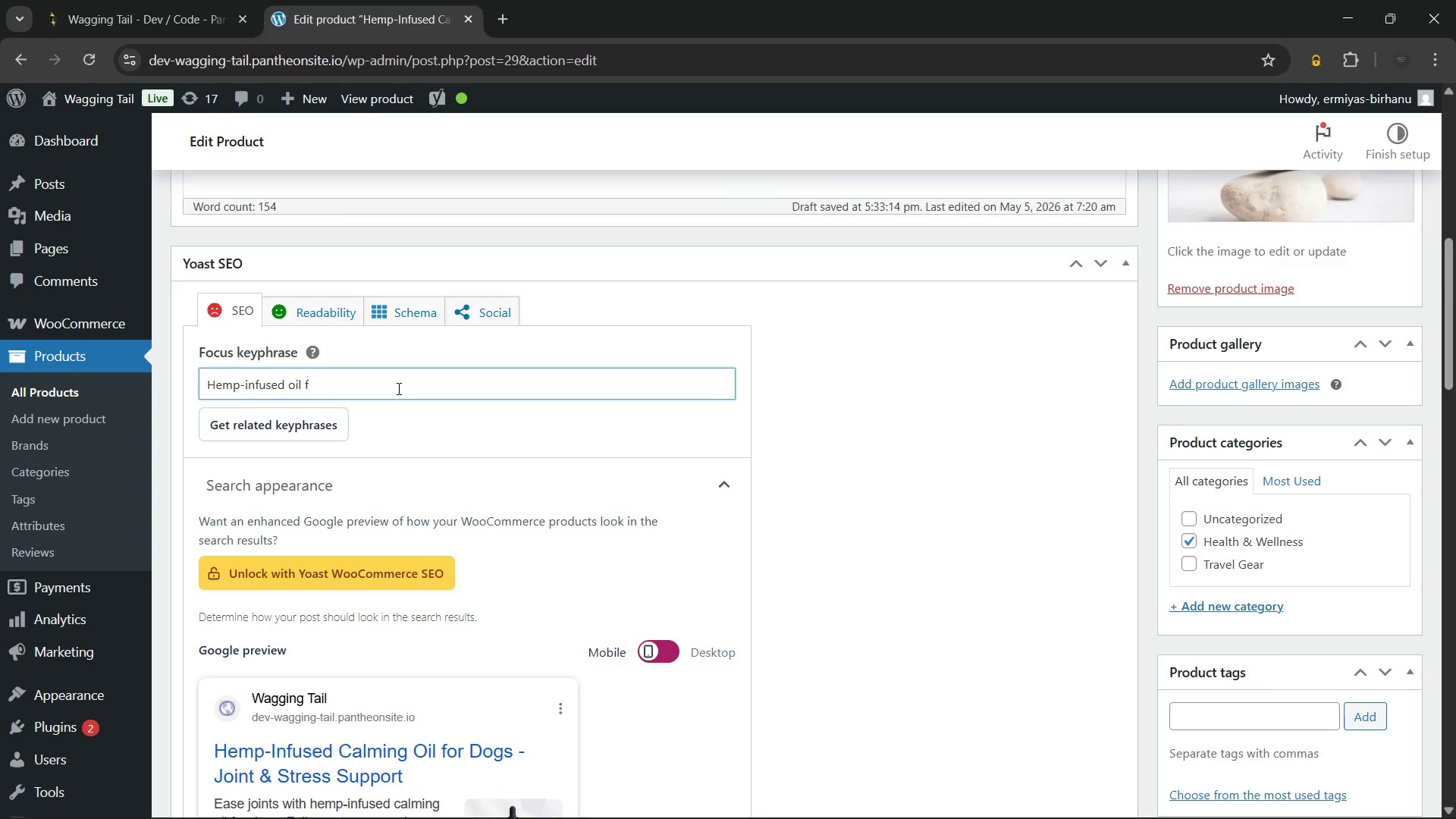 
key(Backspace)
 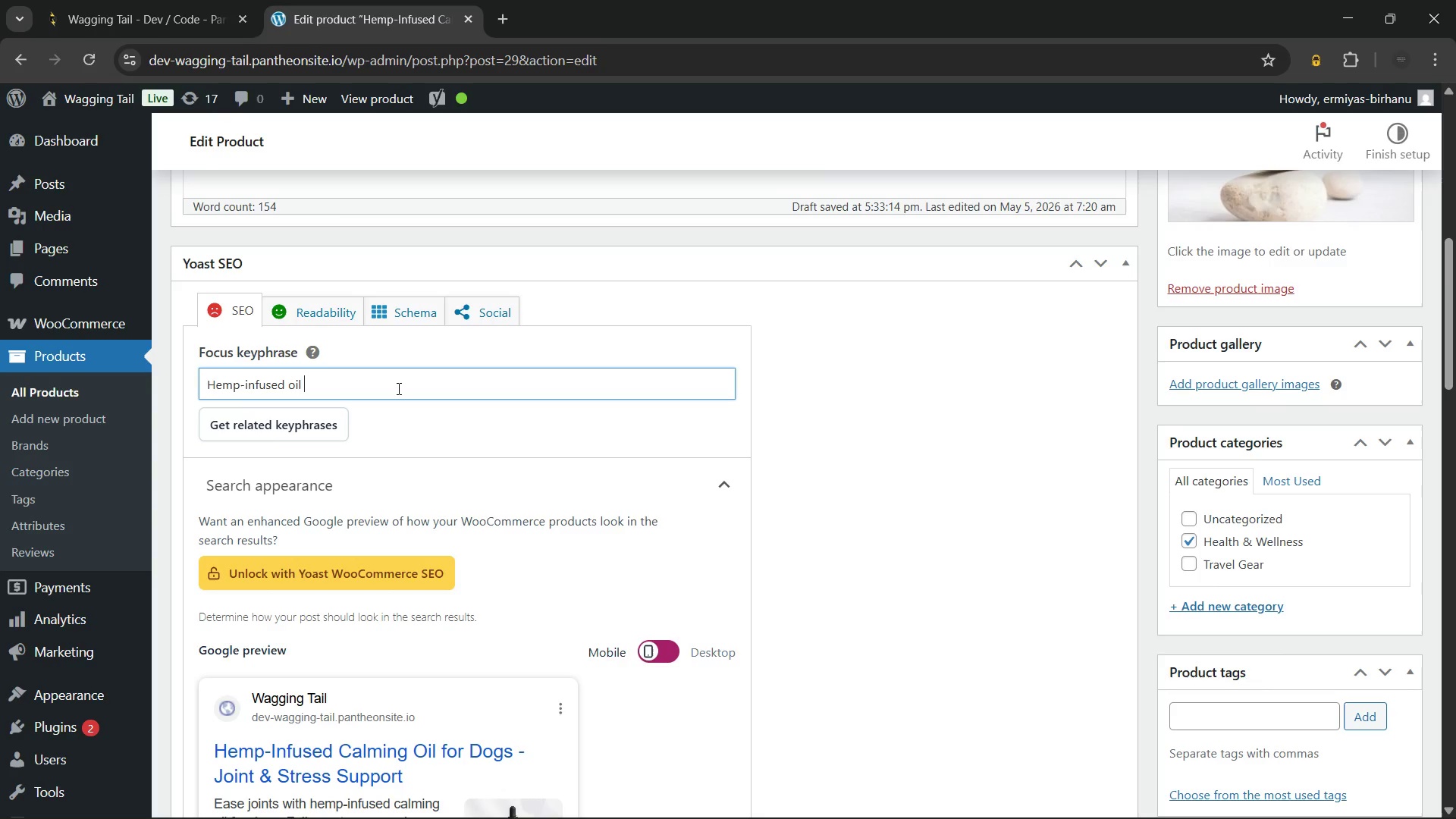 
key(Backspace)
 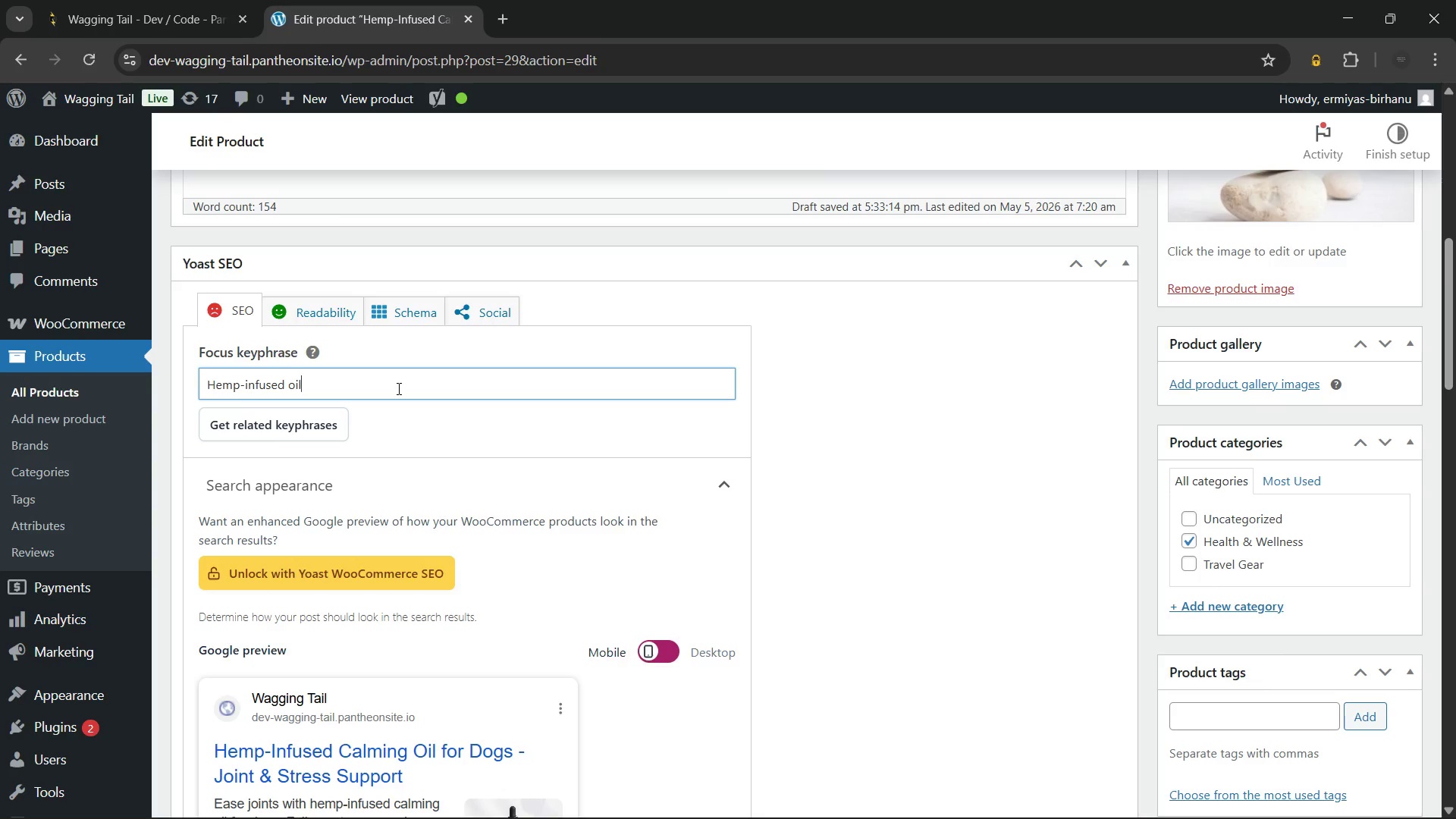 
key(Backspace)
 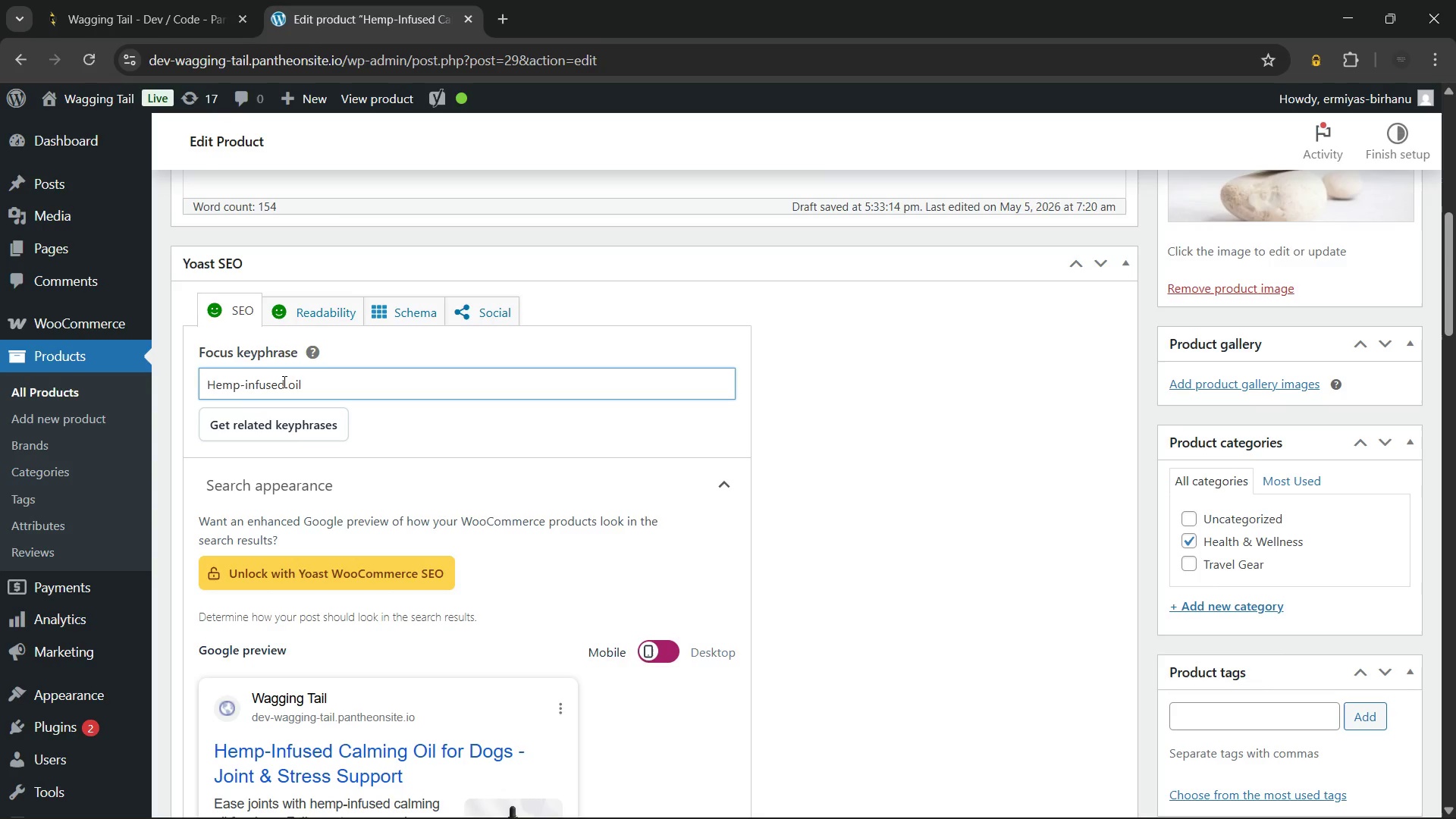 
left_click([284, 384])
 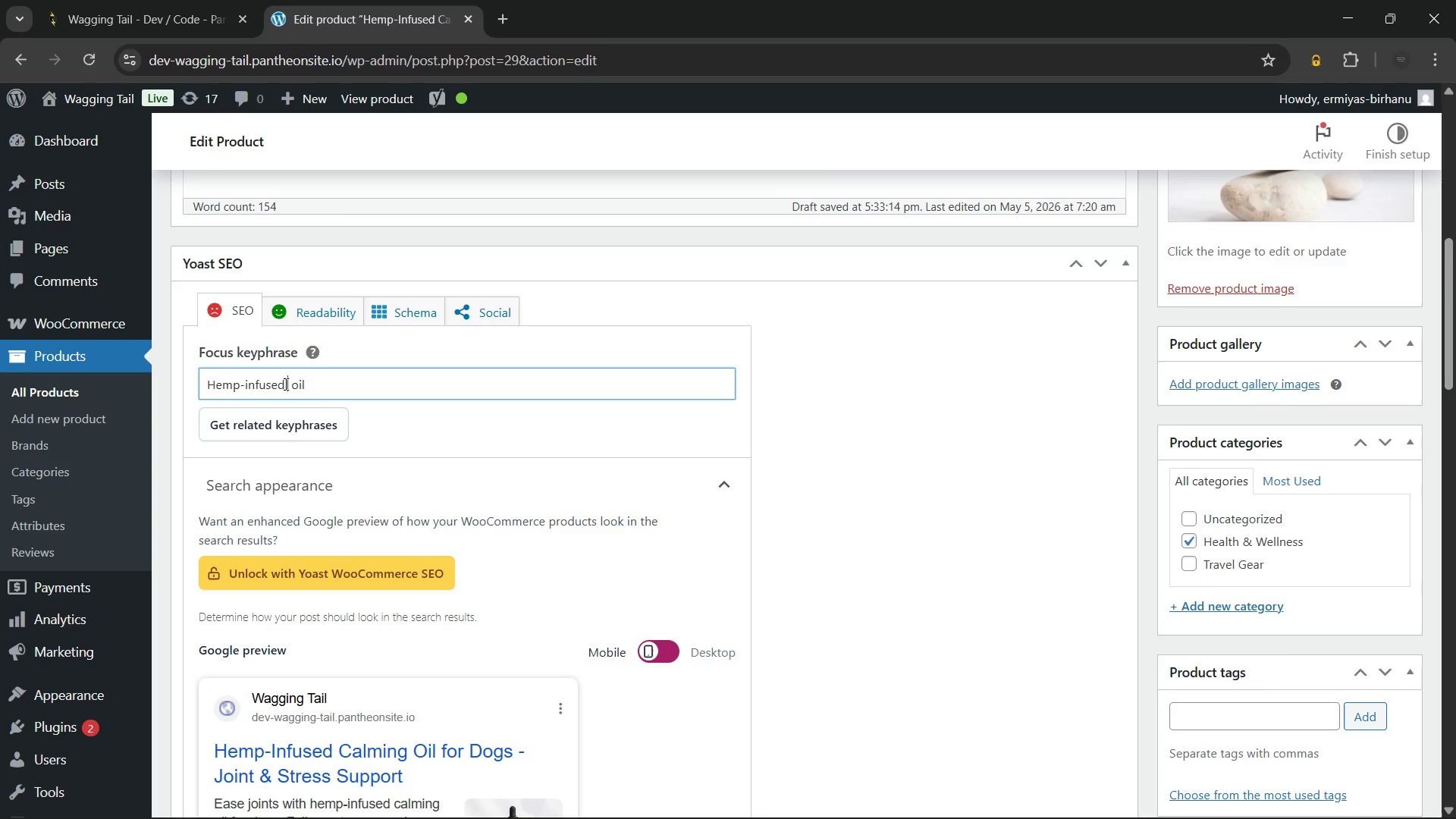 
type( calming)
 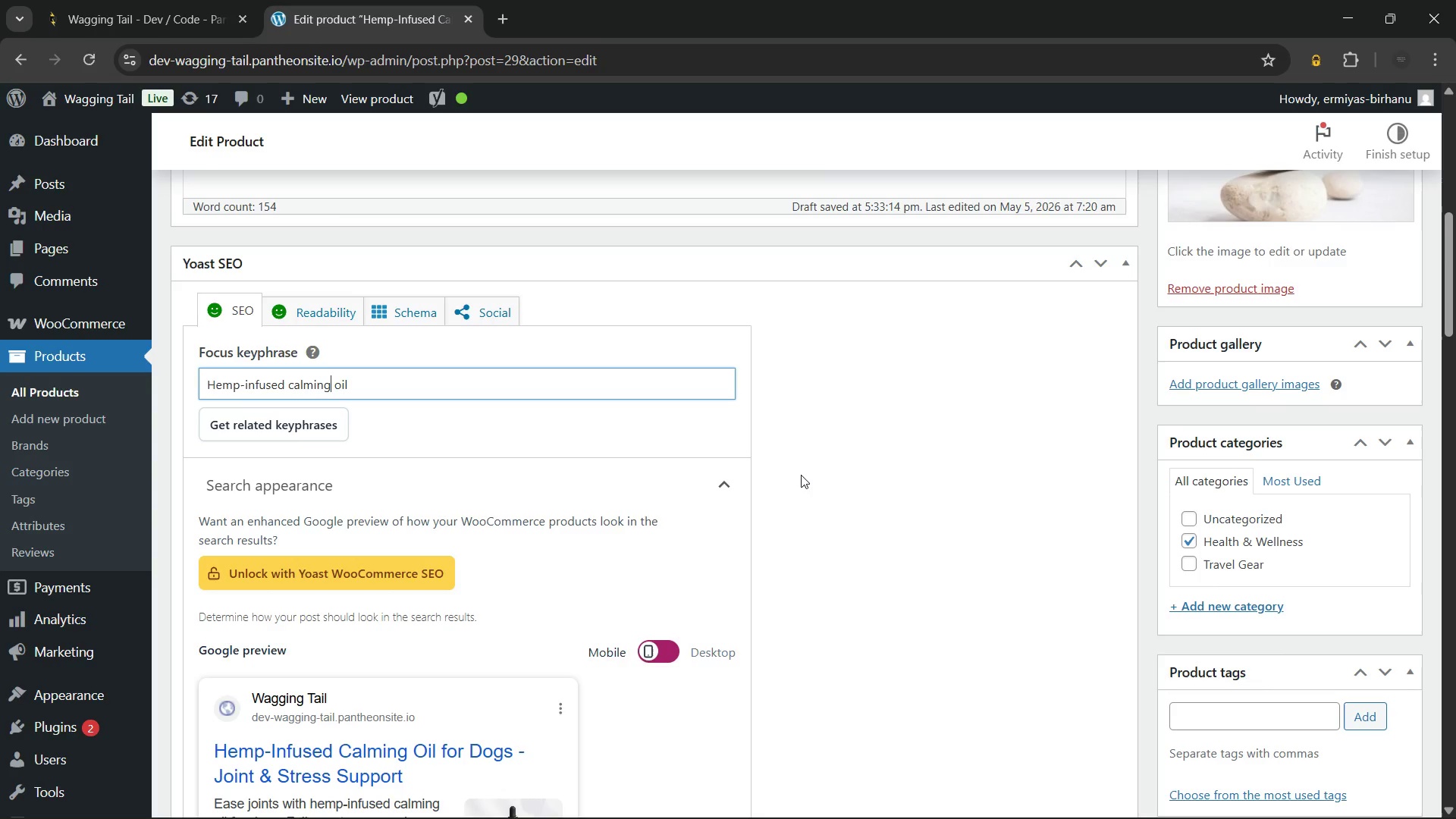 
left_click([802, 476])
 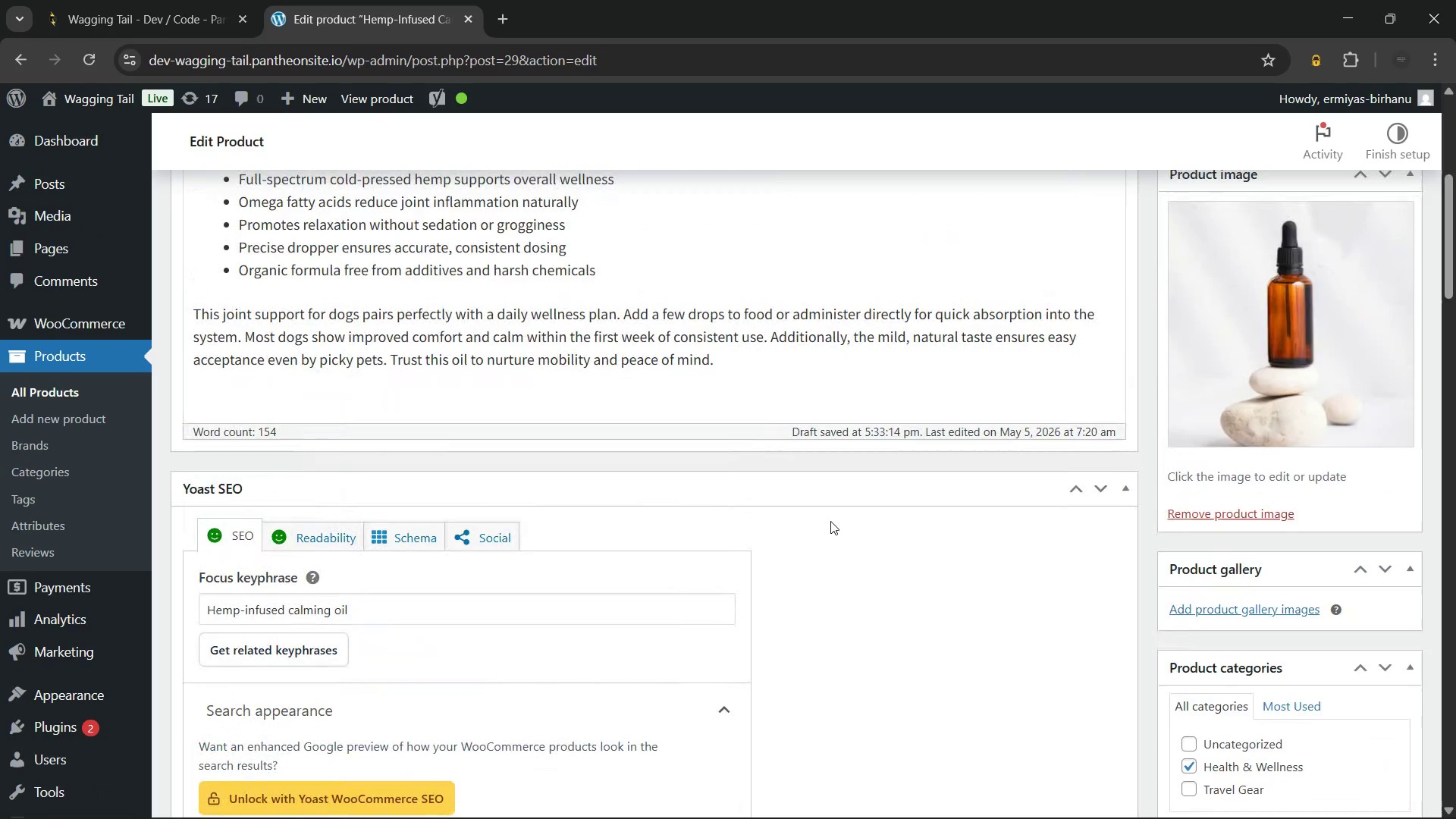 
wait(21.81)
 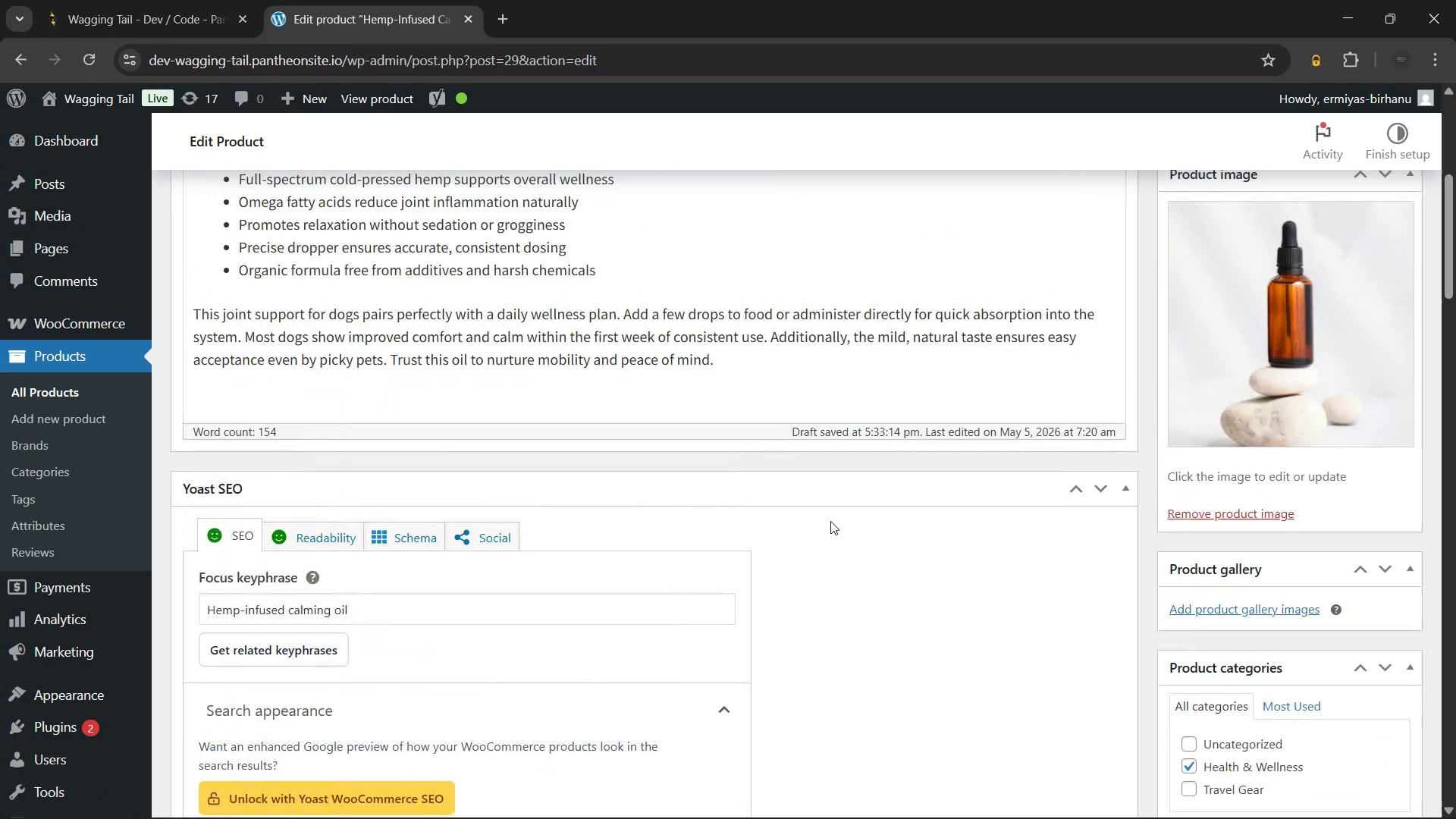 
left_click([442, 224])
 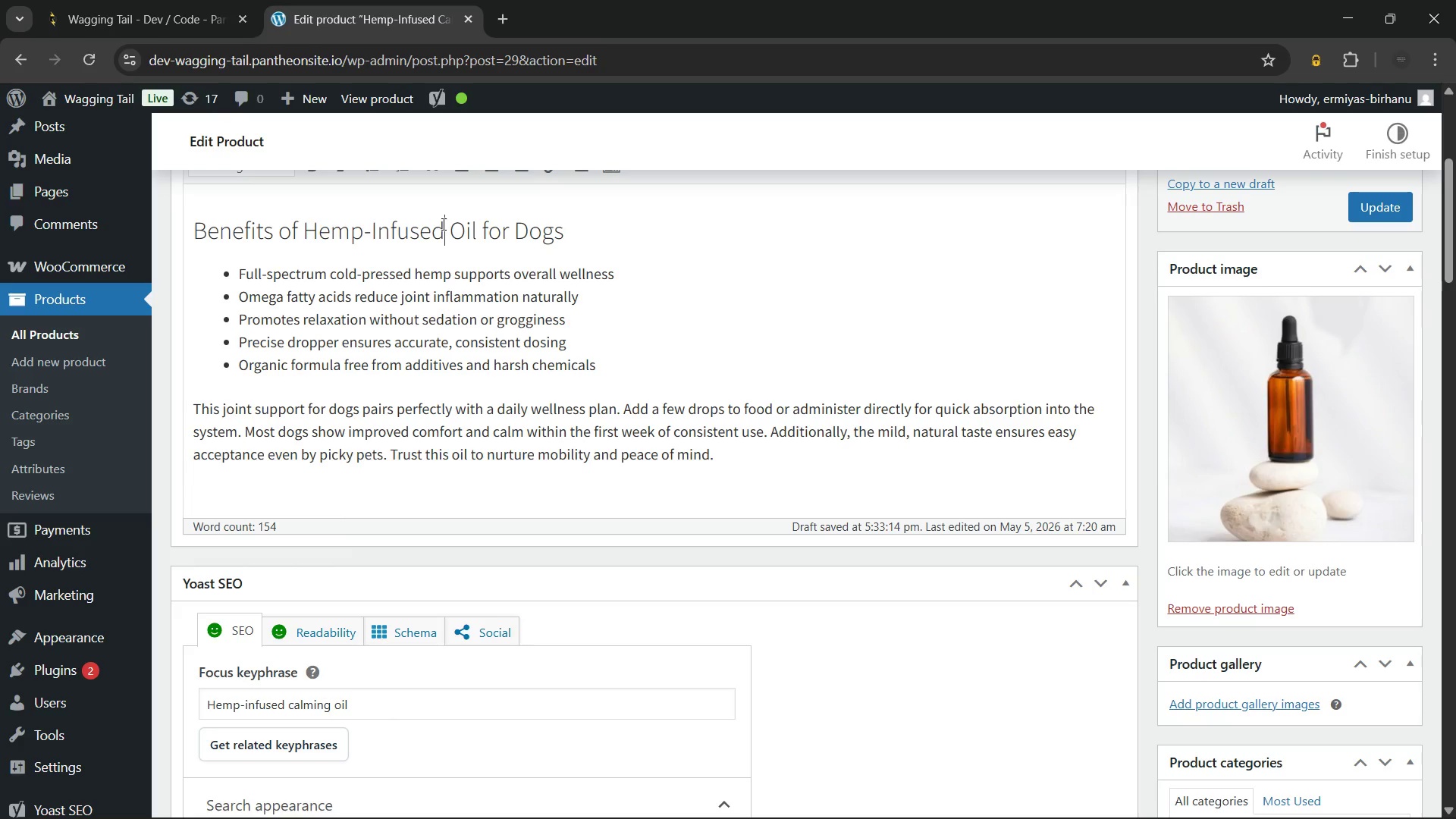 
type( Calming)
 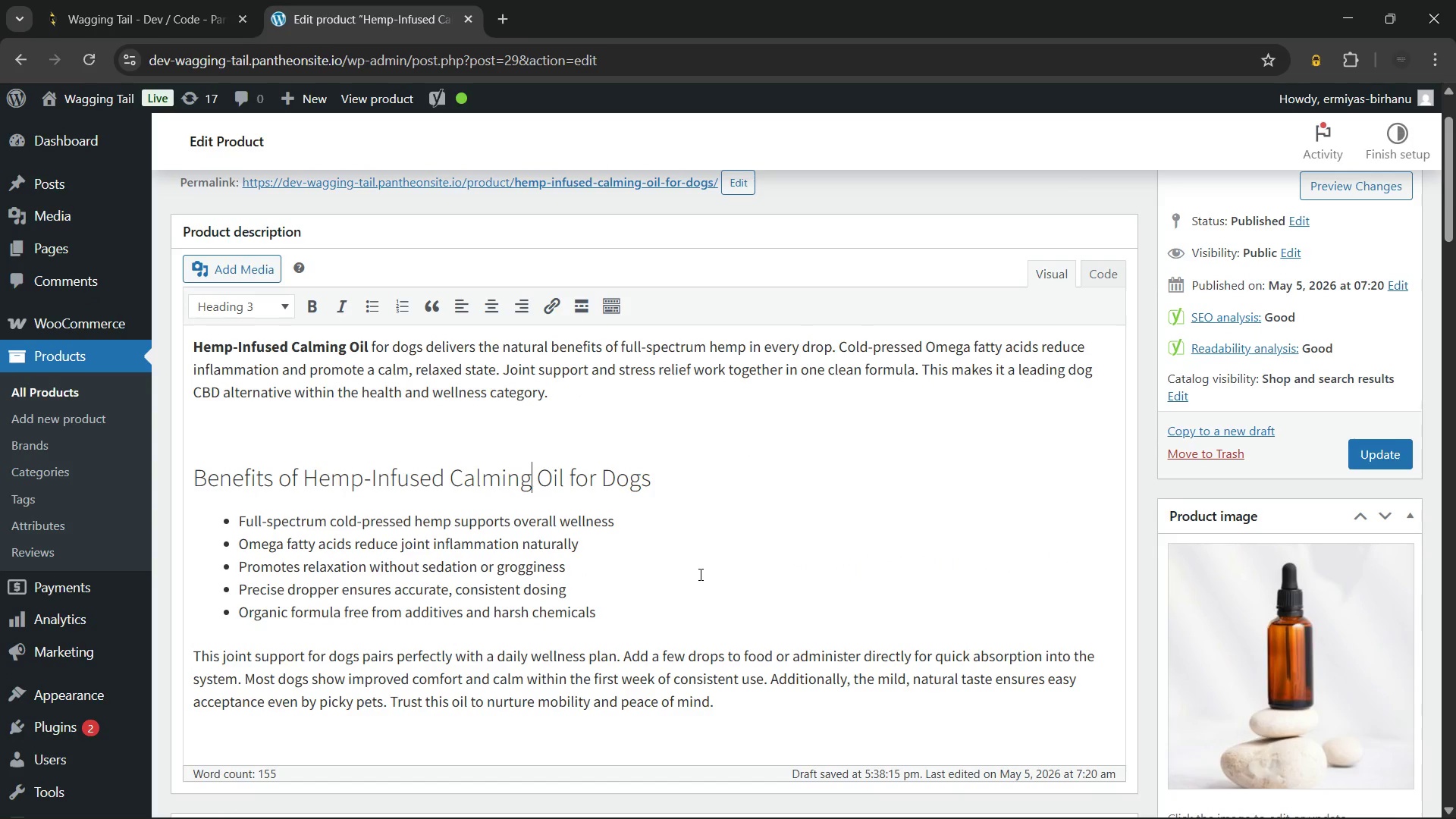 
wait(8.14)
 